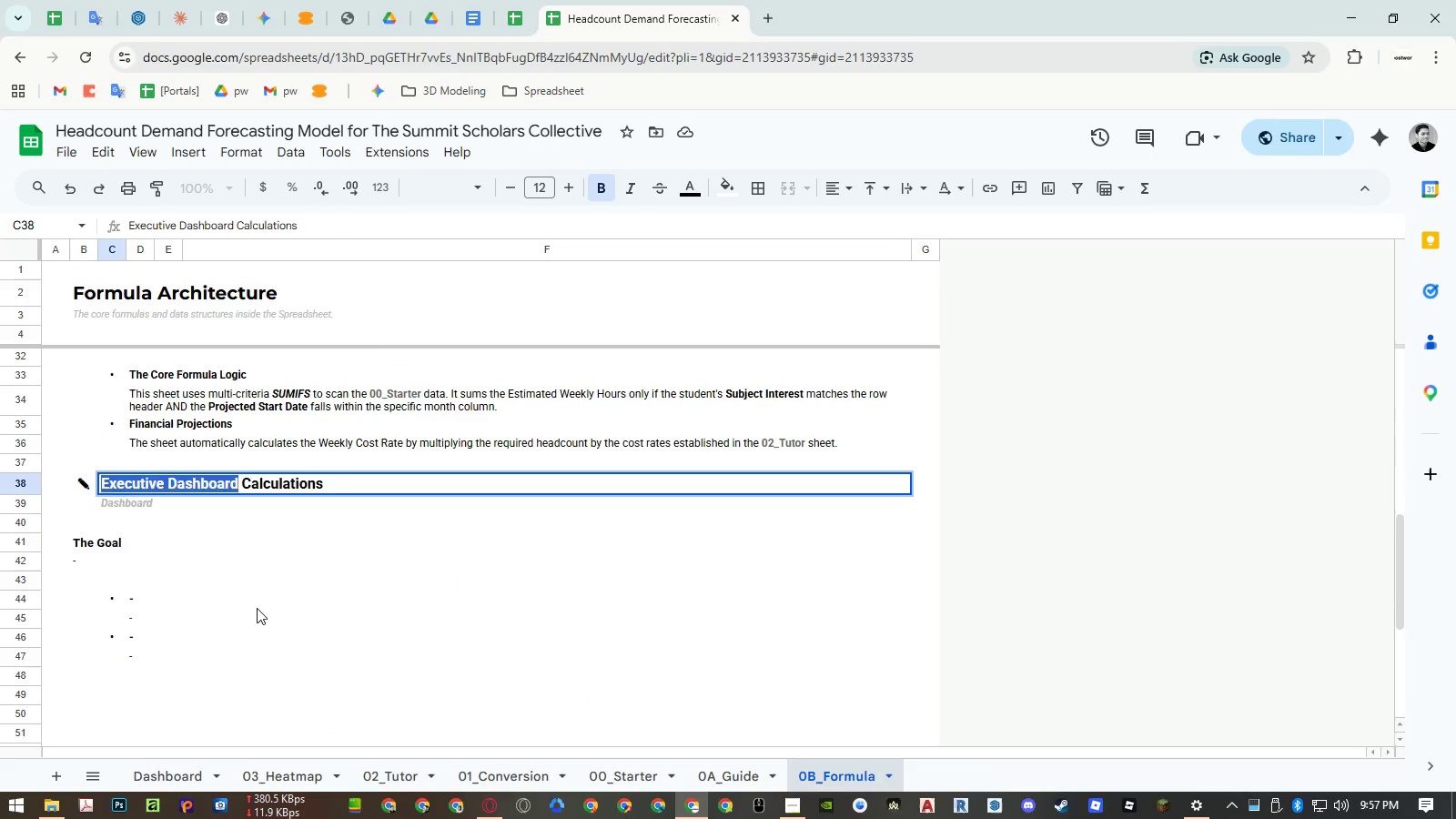 
key(Control+Shift+ShiftLeft)
 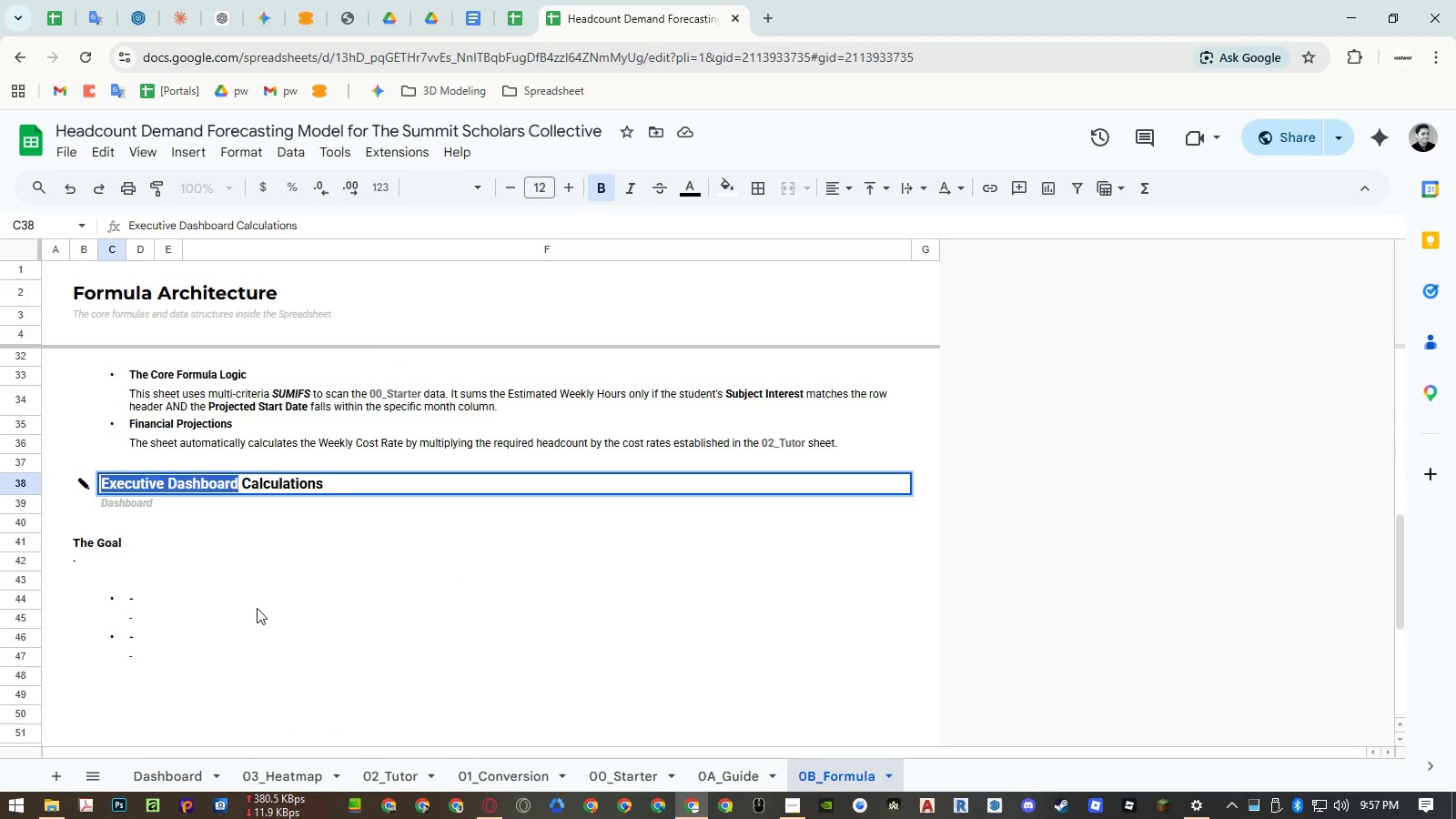 
key(Control+Shift+V)
 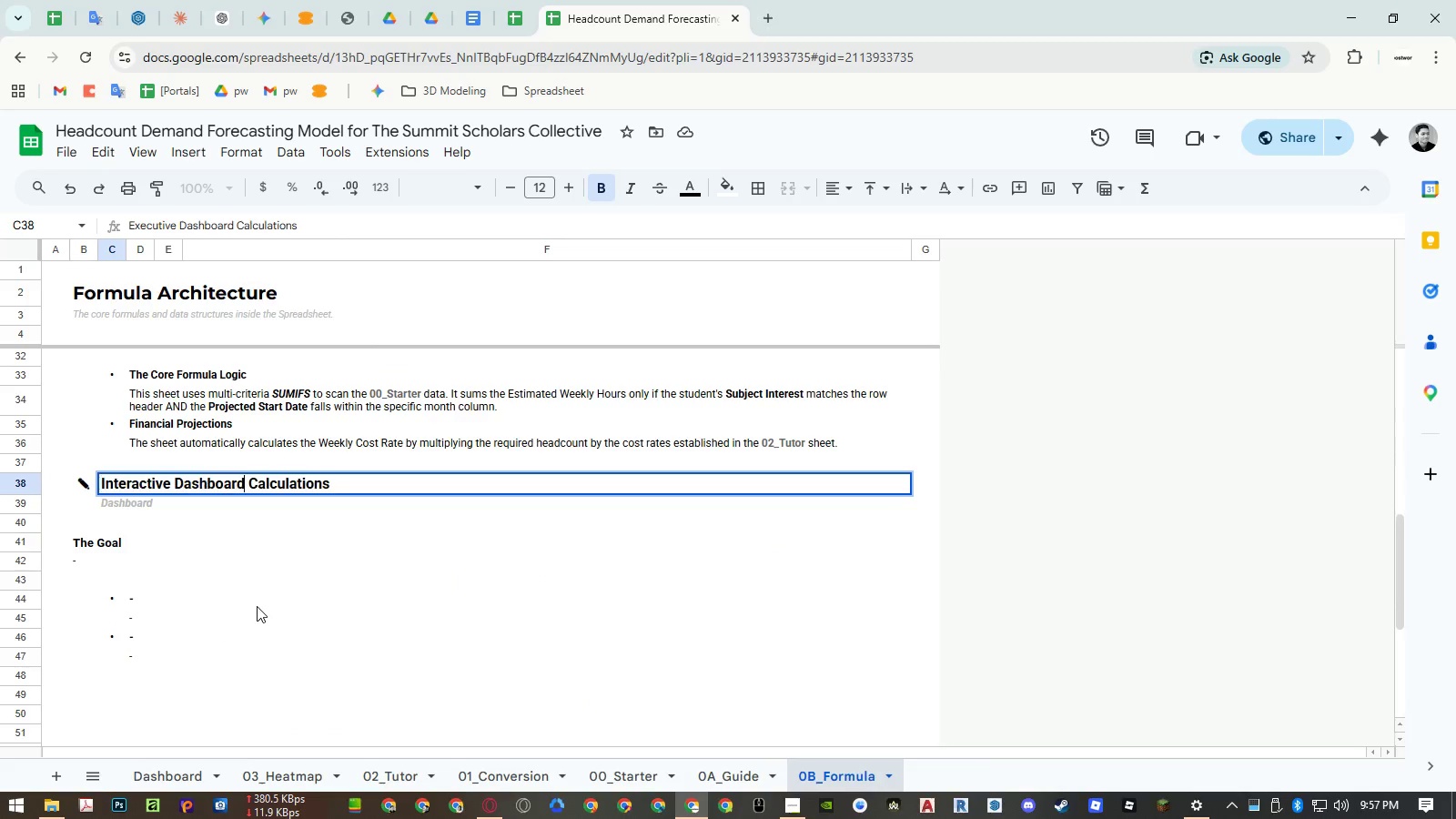 
left_click([257, 606])
 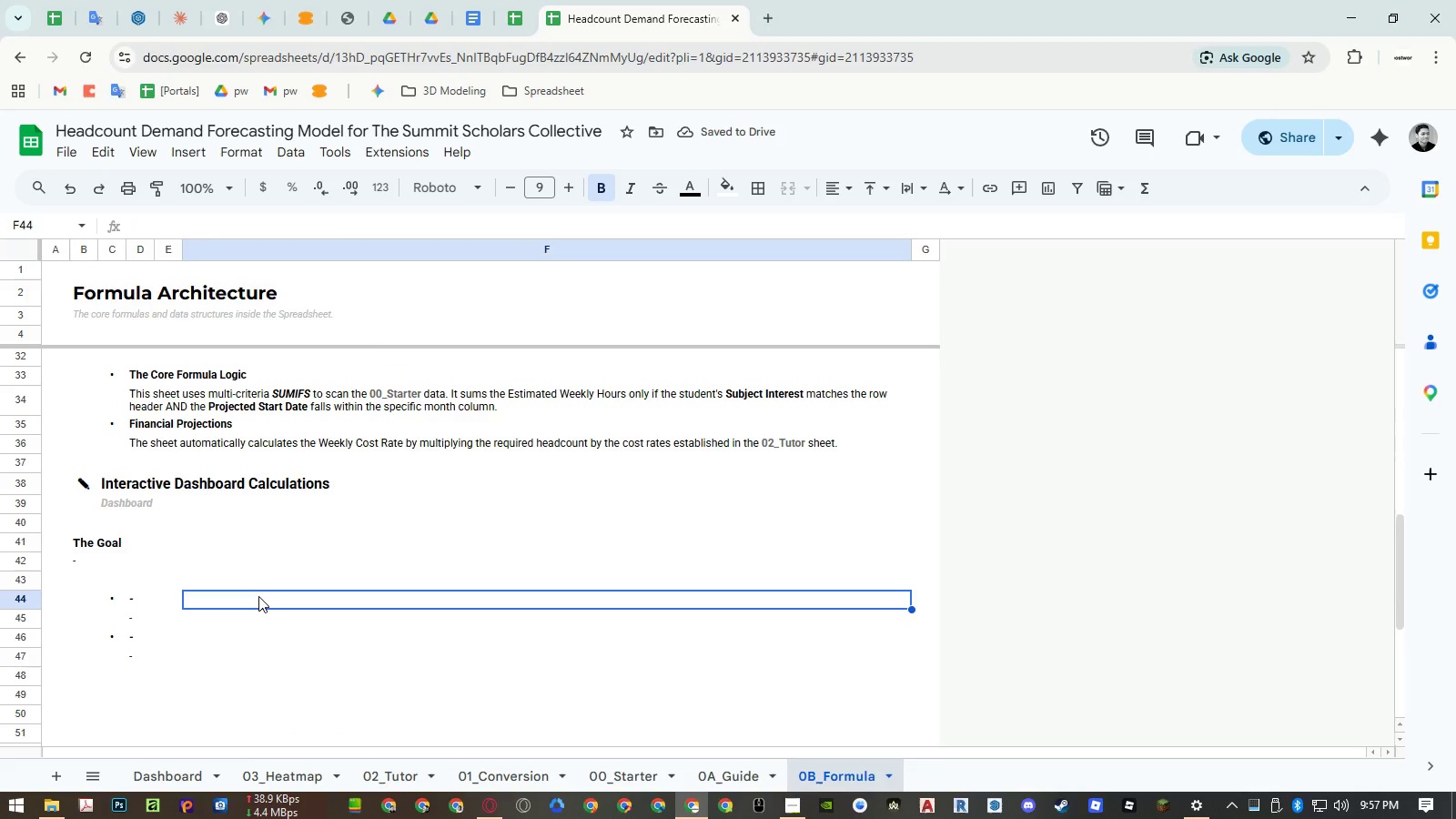 
wait(8.67)
 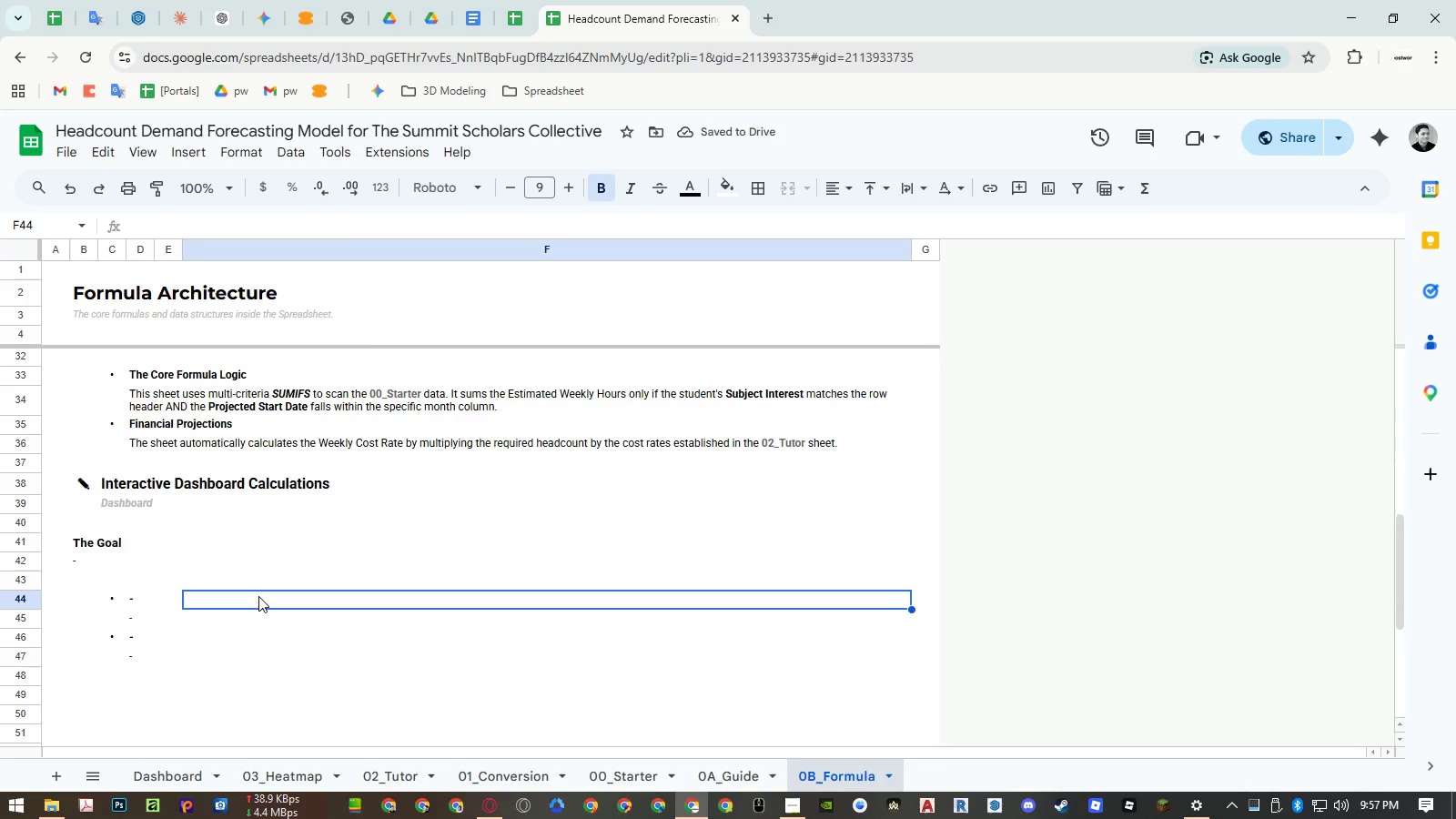 
left_click([74, 563])
 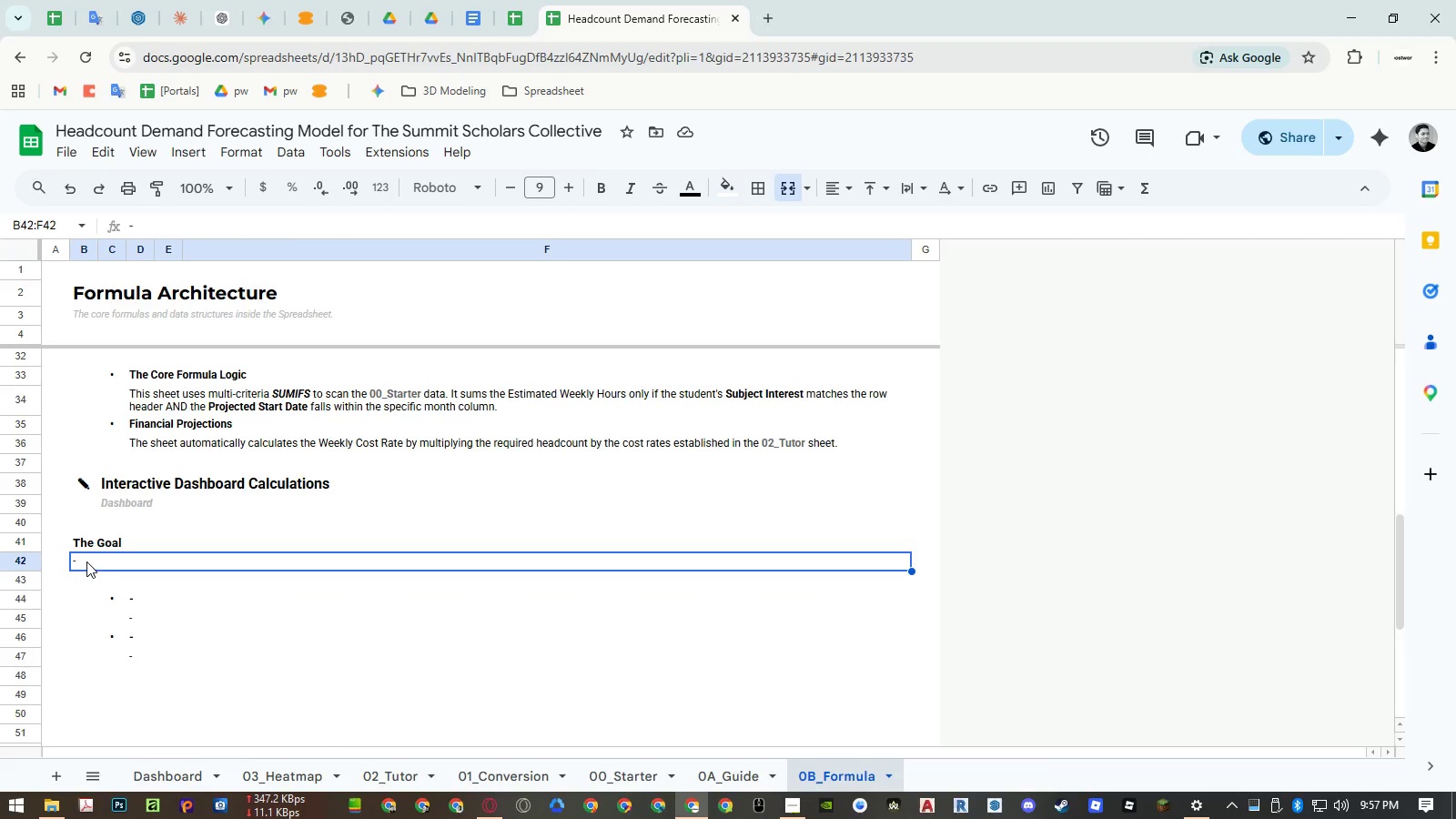 
hold_key(key=ShiftLeft, duration=0.42)
 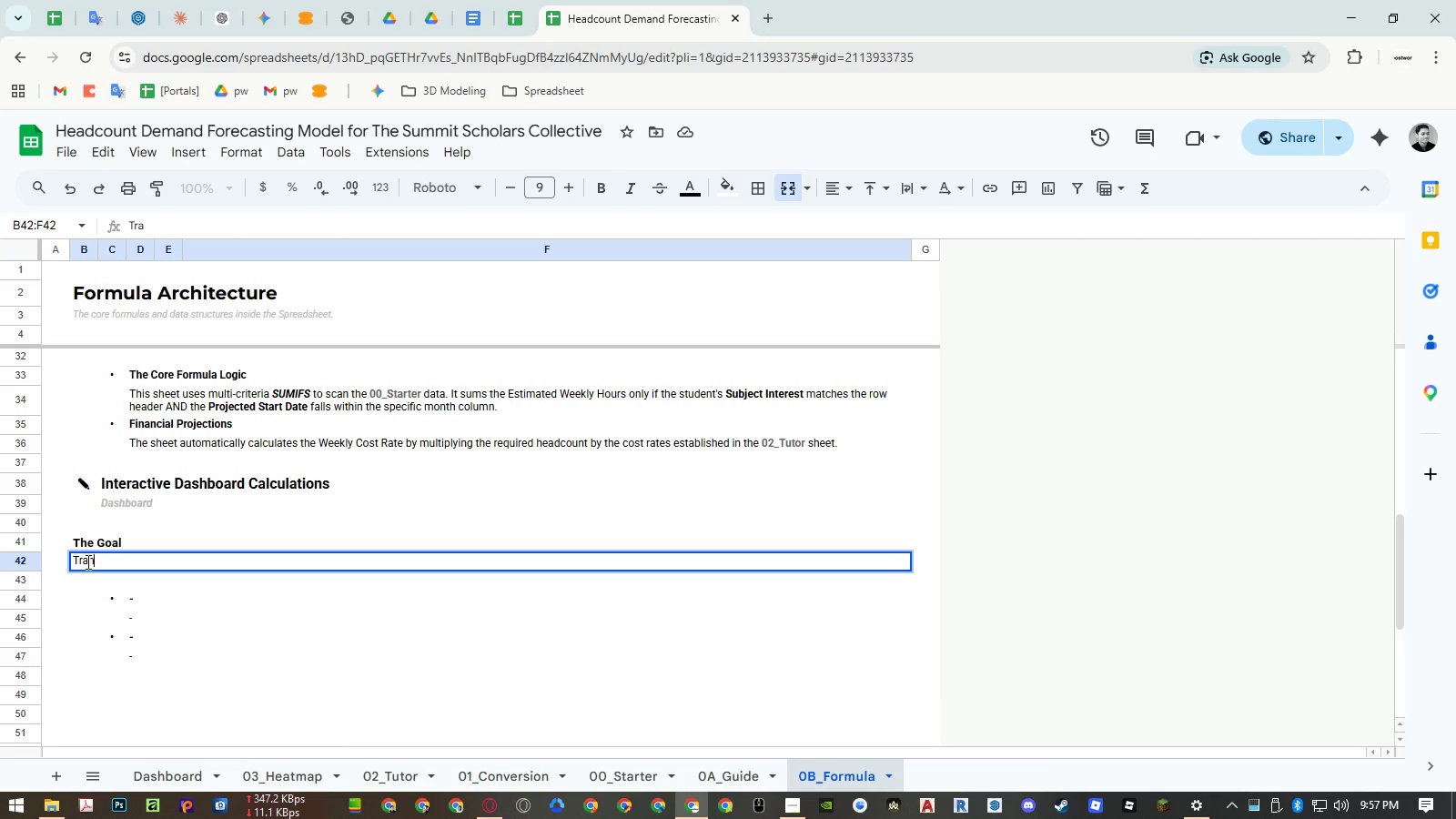 
type(translate raw data into acto)
key(Backspace)
type(ionable hiring targets.)
 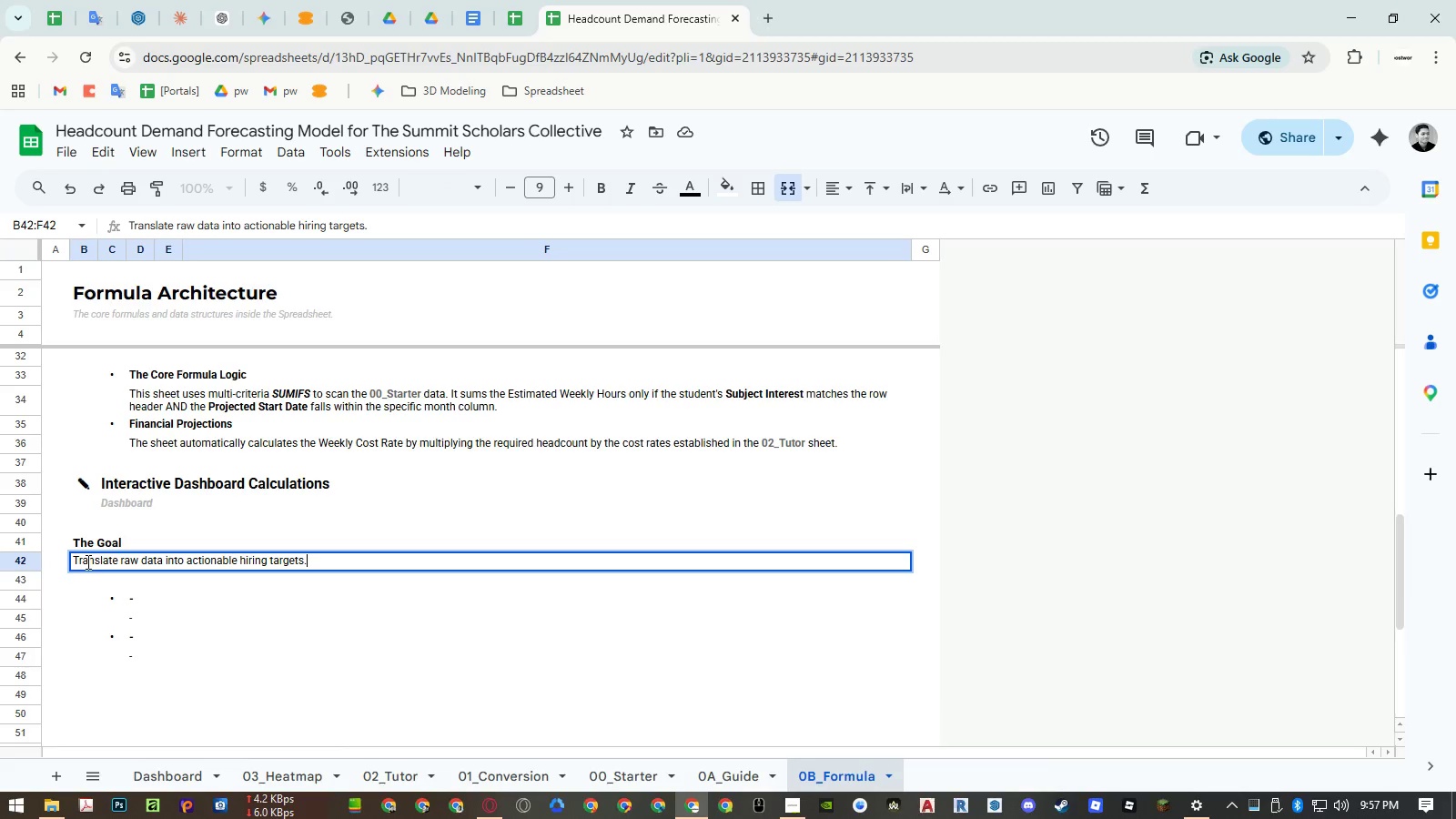 
key(Enter)
 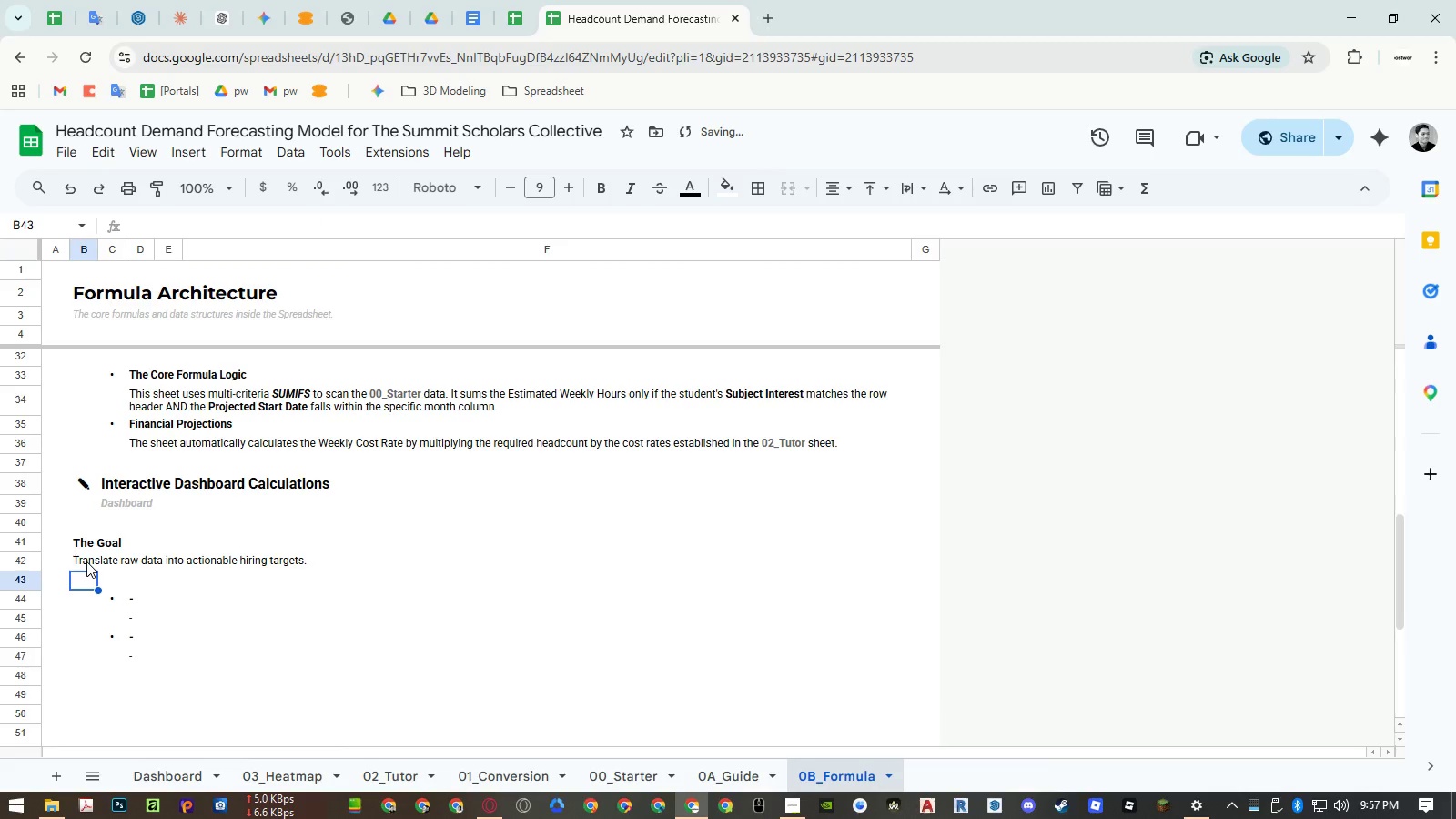 
key(ArrowUp)
 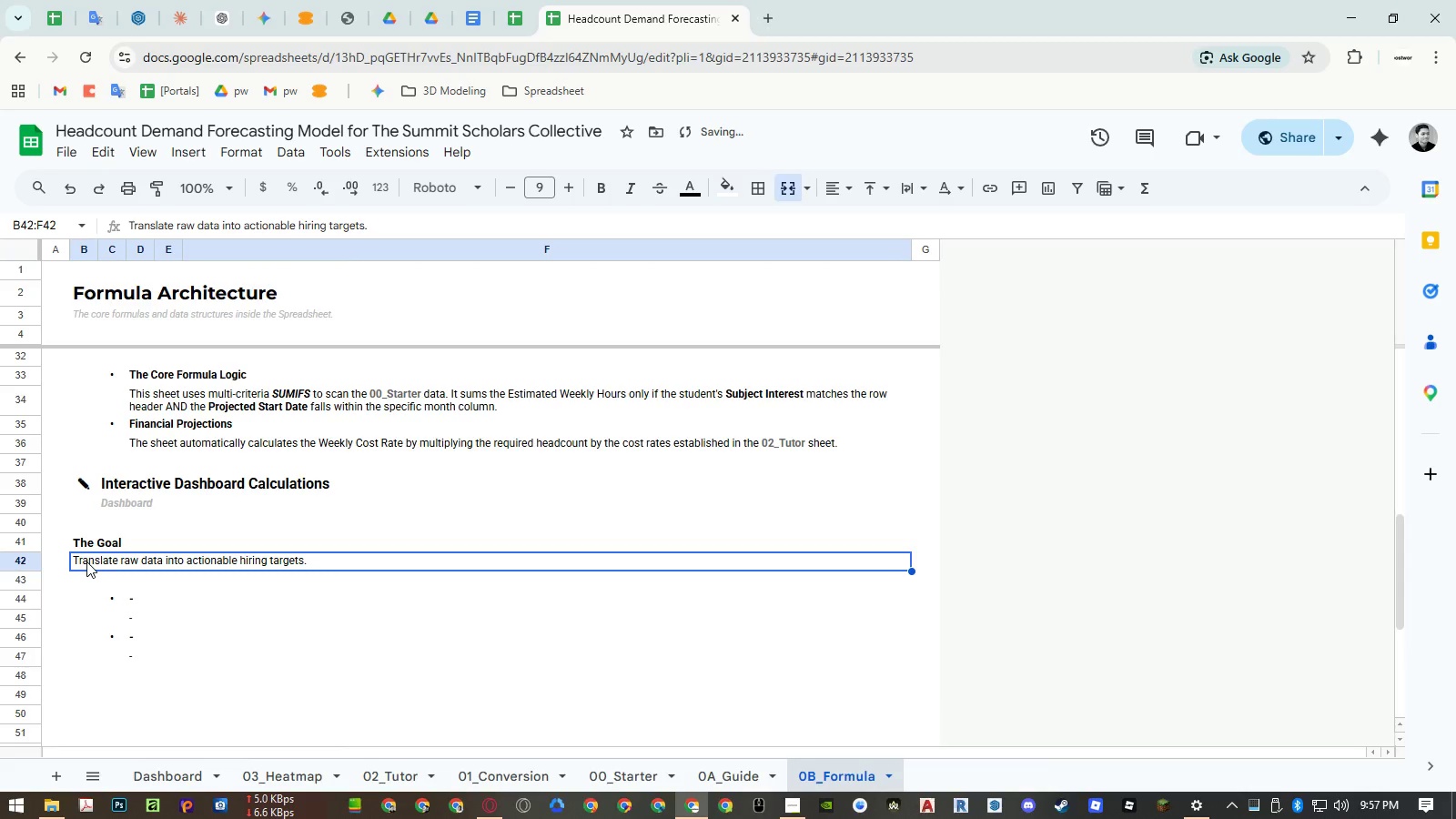 
key(ArrowDown)
 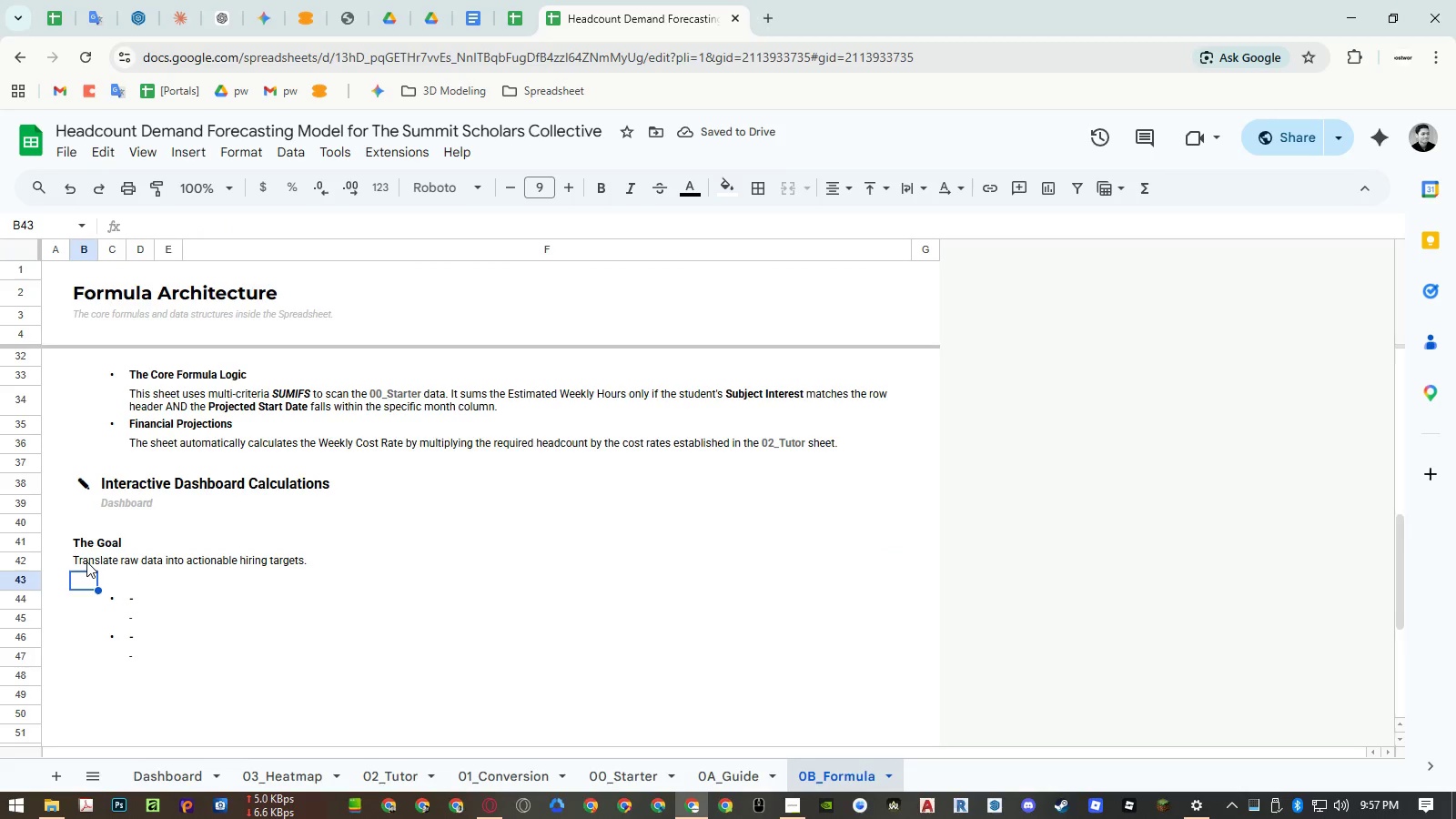 
key(ArrowDown)
 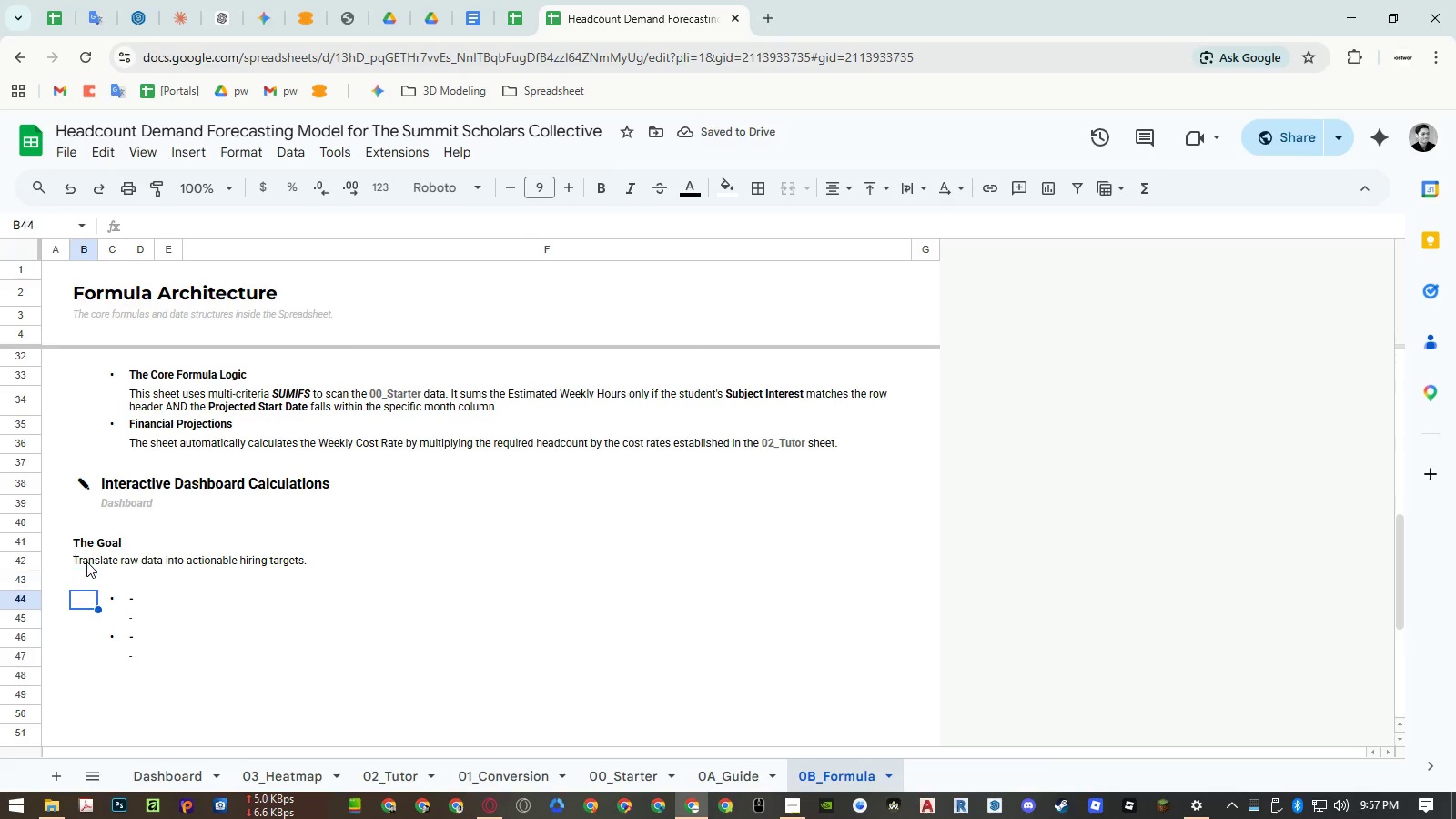 
key(ArrowRight)
 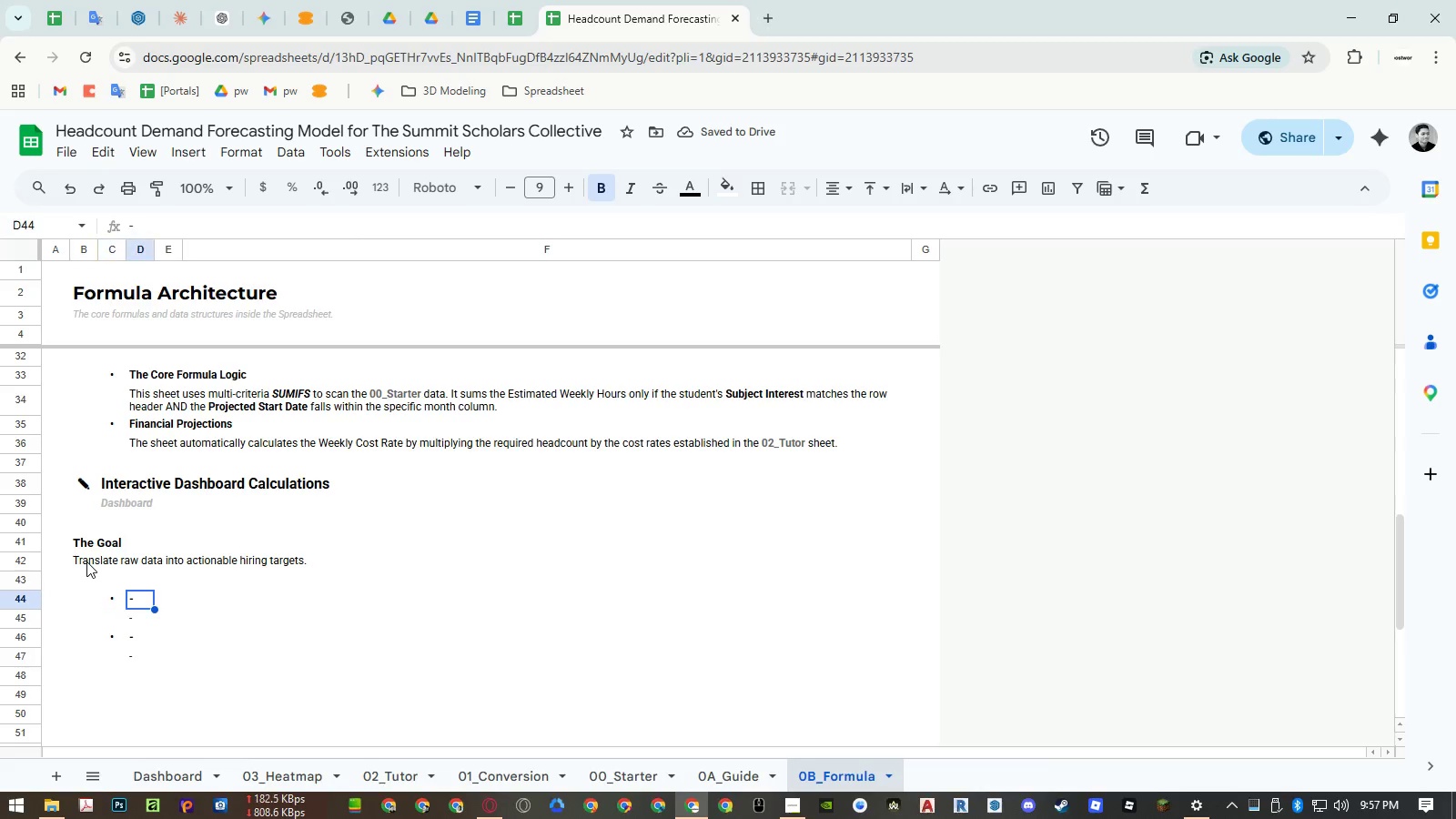 
key(ArrowRight)
 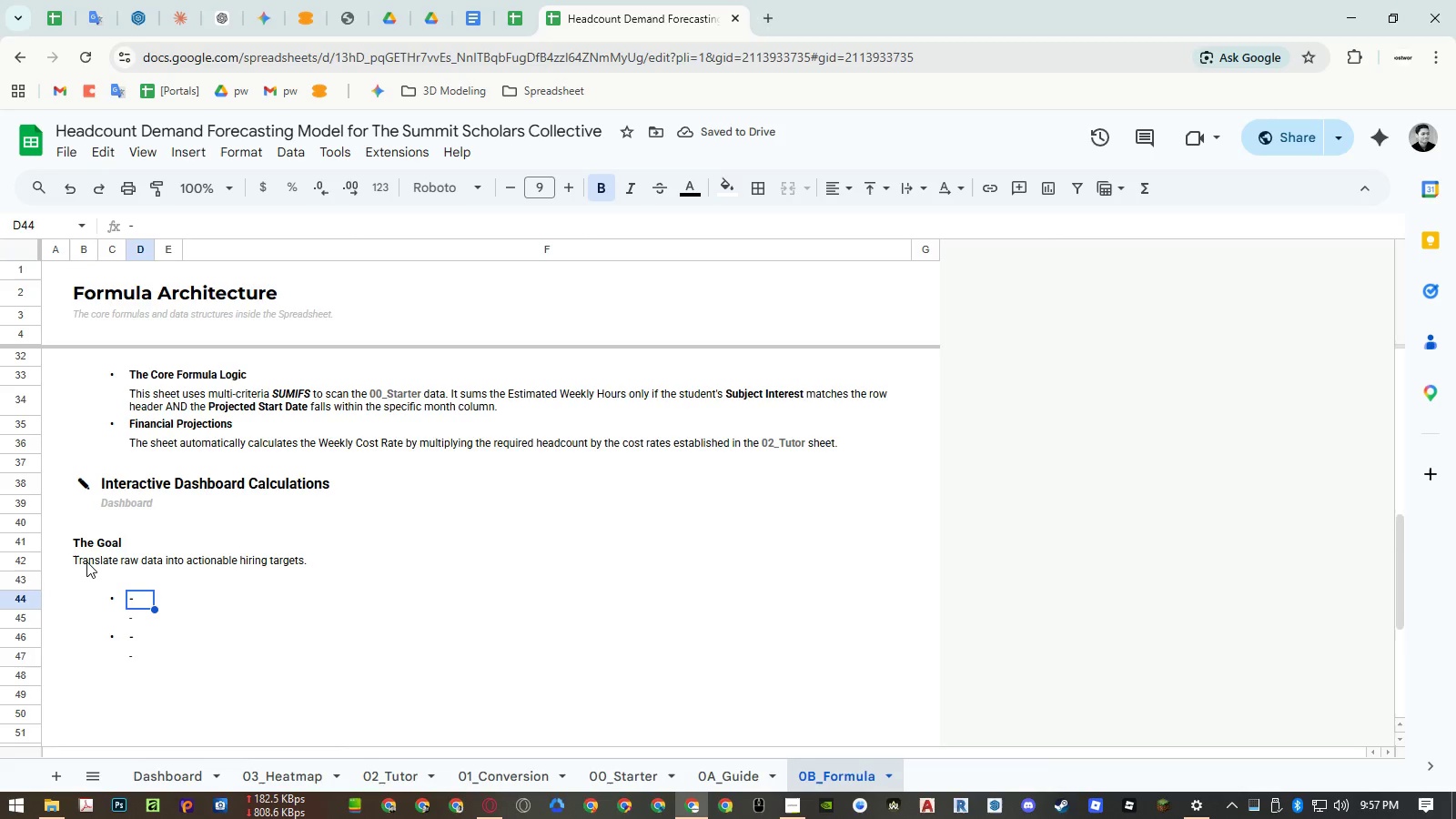 
type(SHOrtage/SUrplus)
 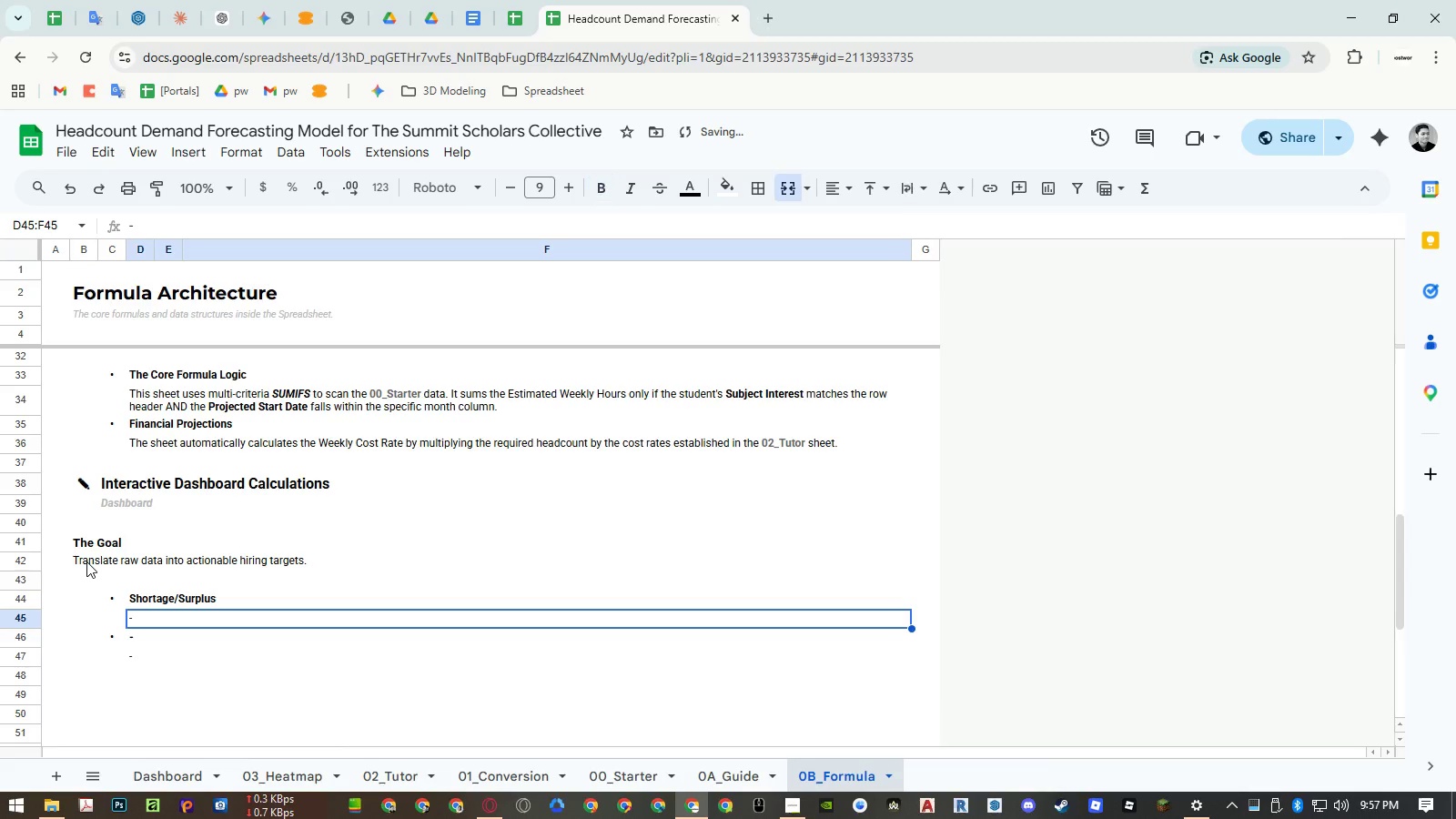 
 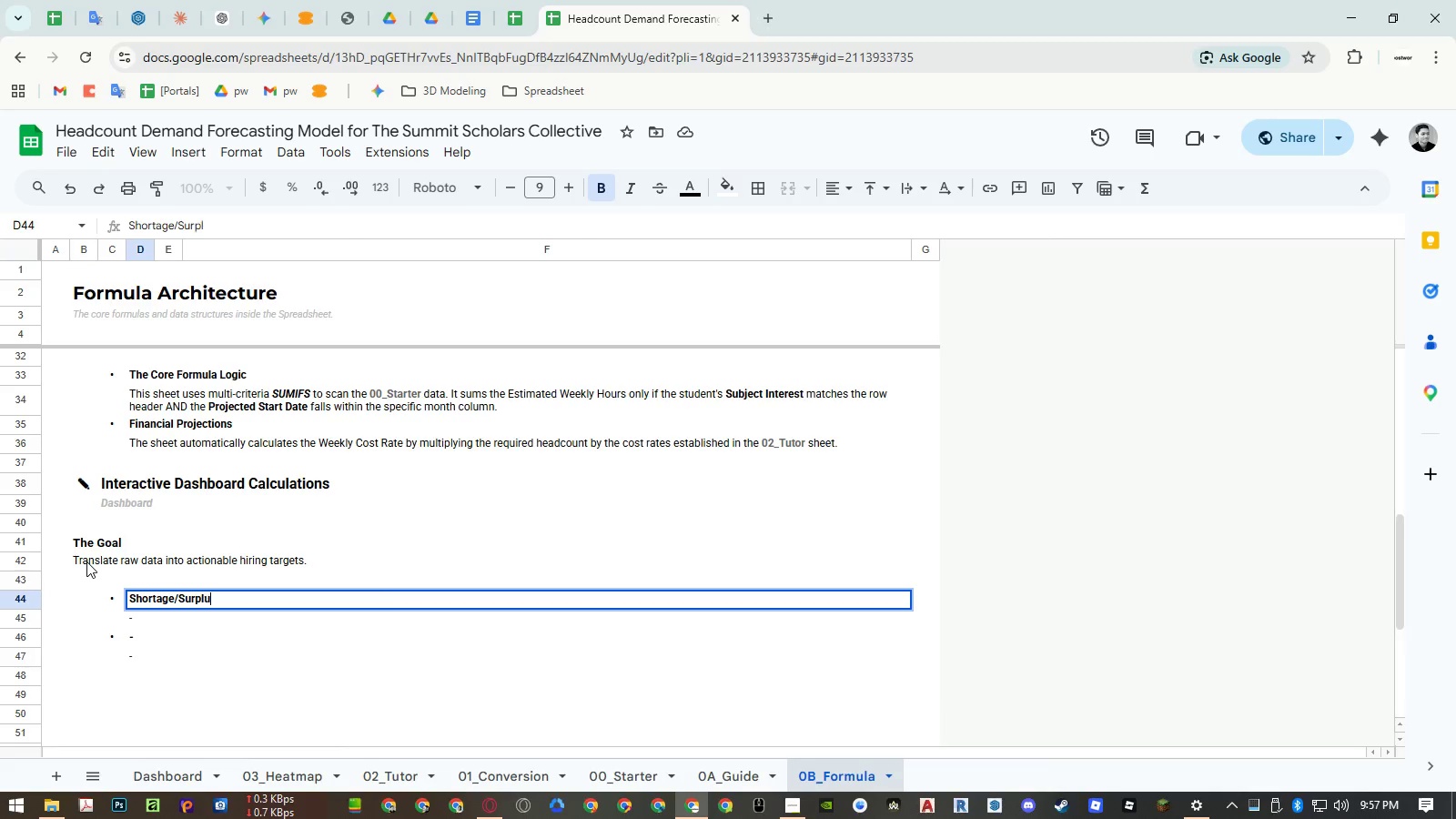 
key(Enter)
 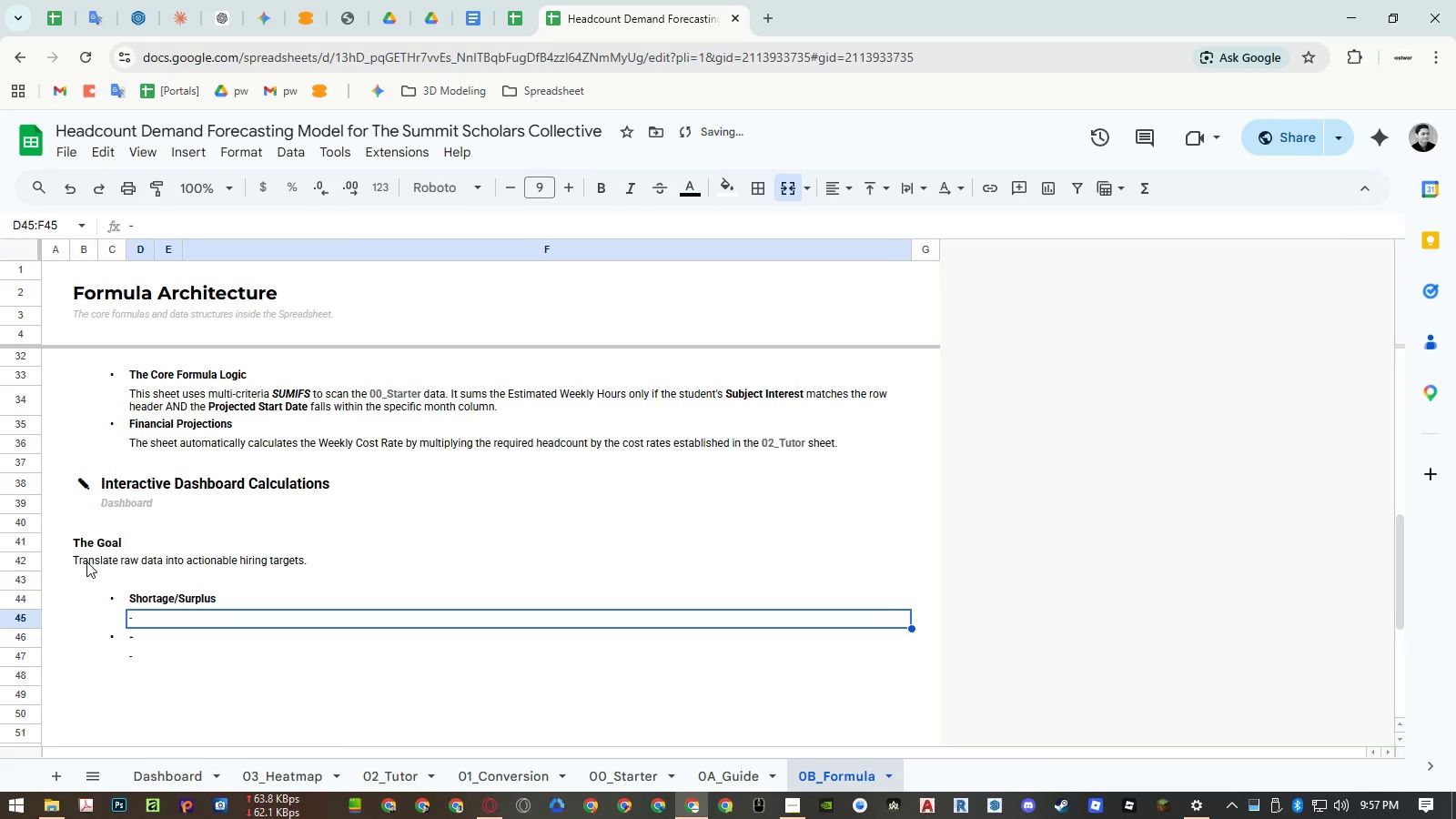 
key(ArrowDown)
 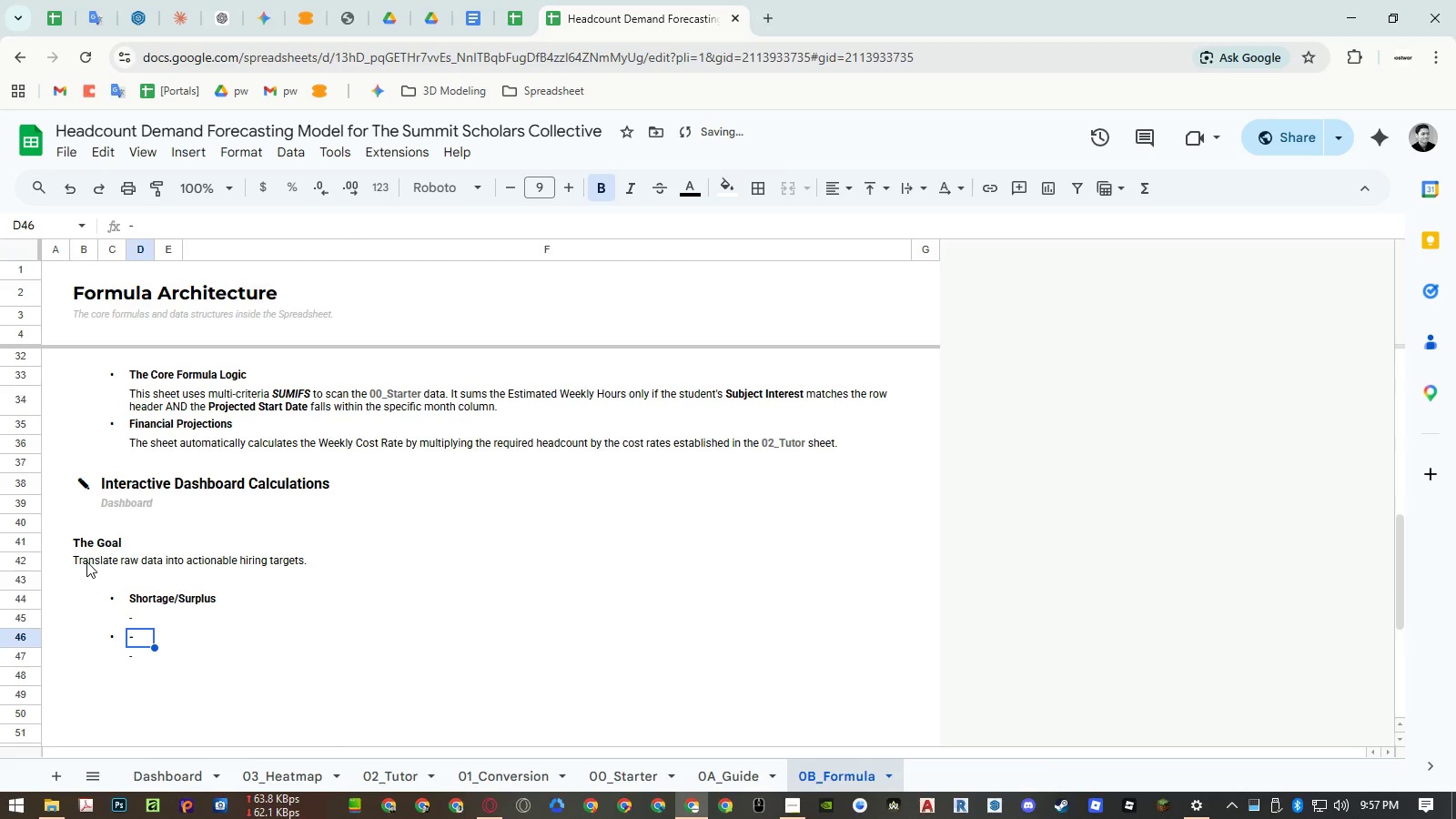 
type(Tier Alo)
key(Backspace)
type(location Logic)
 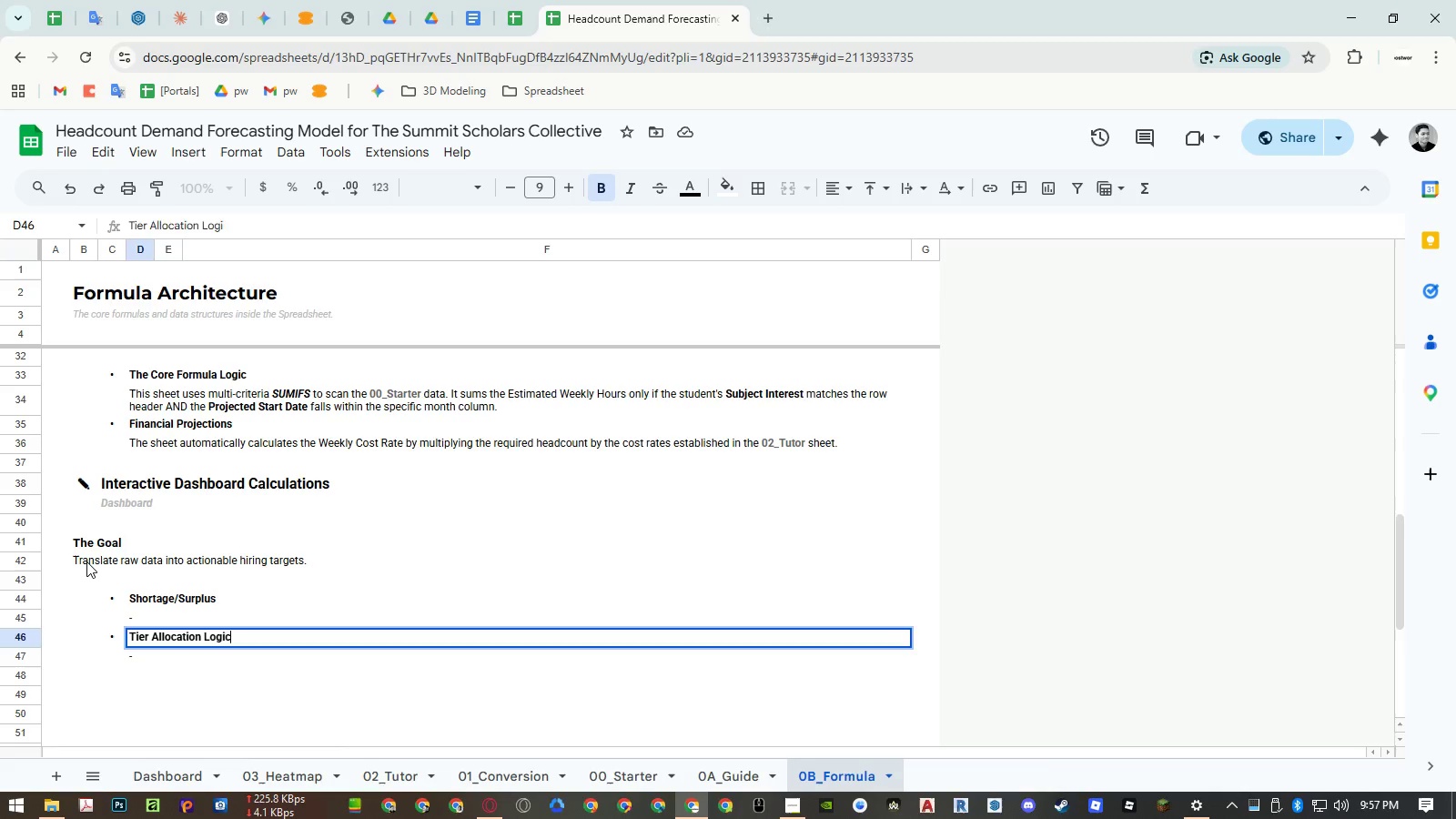 
key(Enter)
 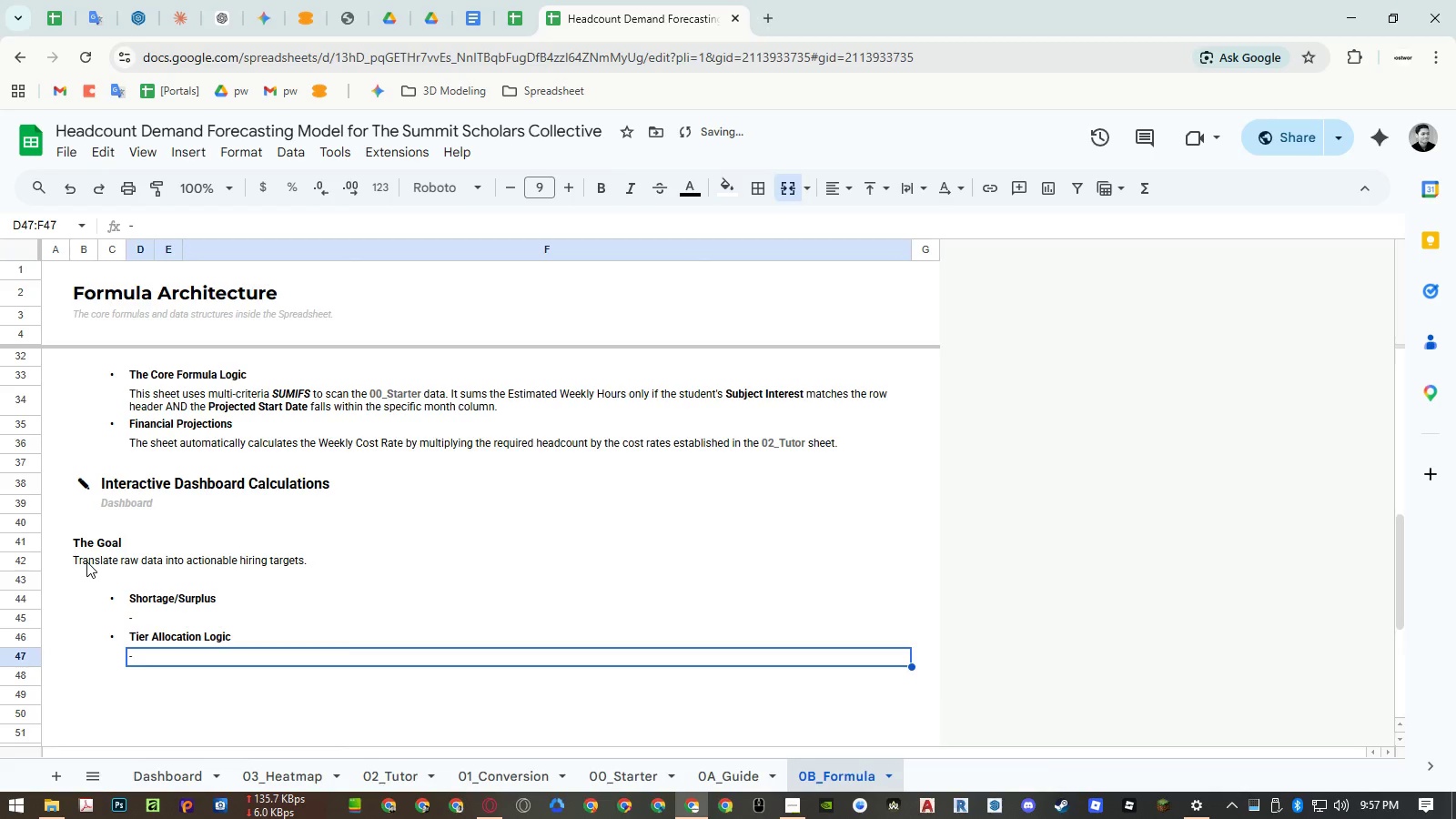 
key(ArrowUp)
 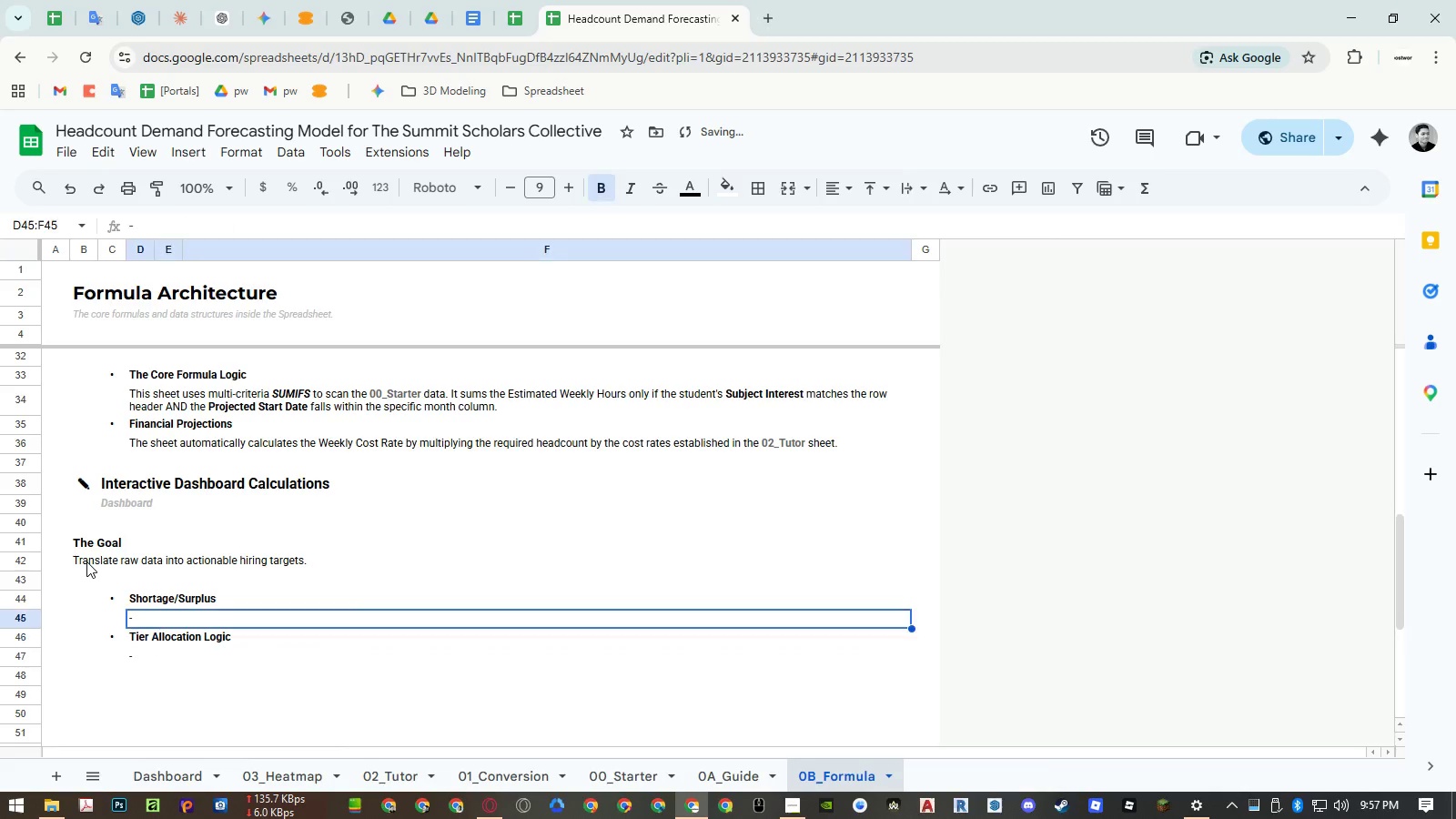 
key(ArrowUp)
 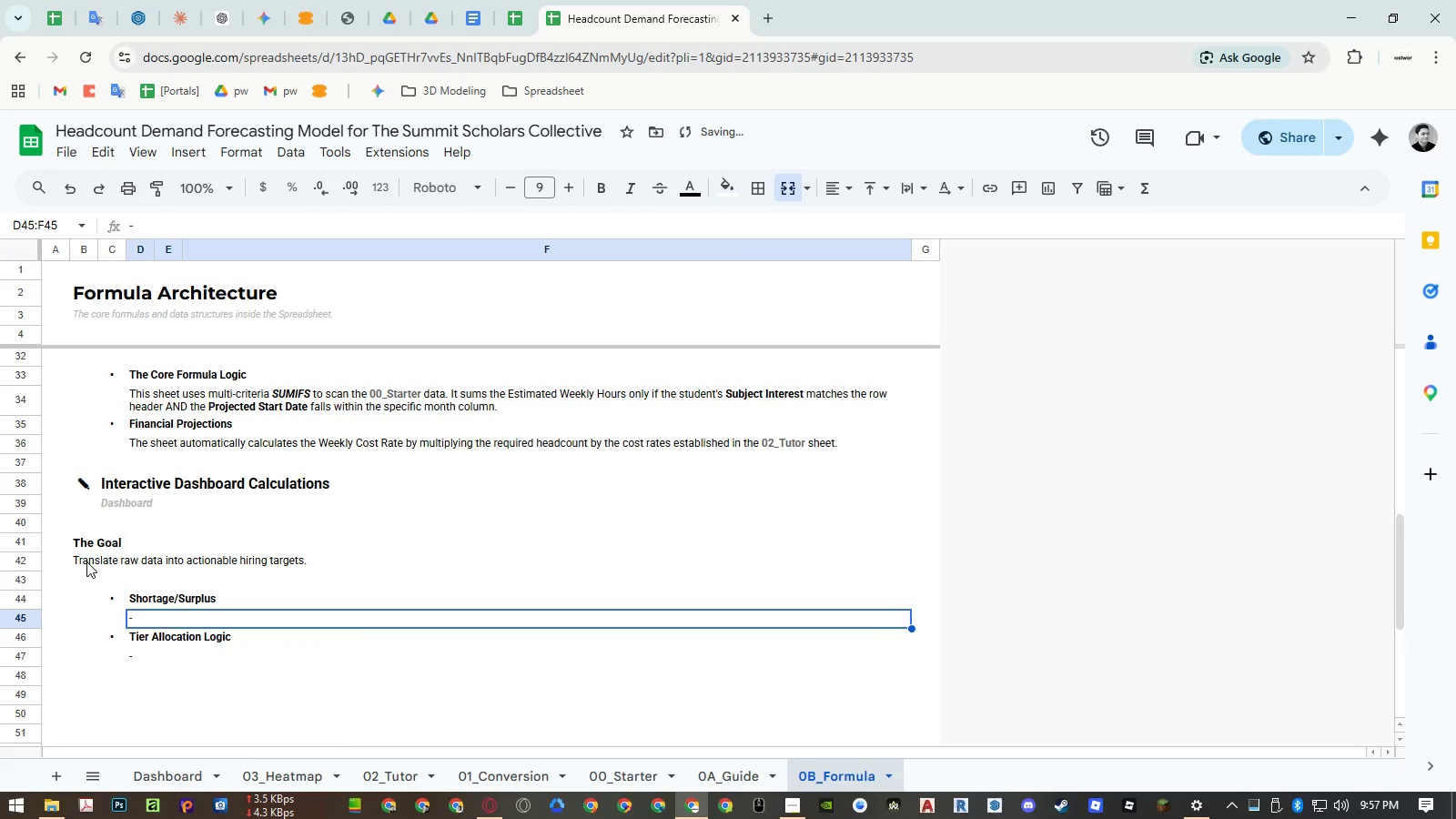 
type(Calculated simply as Current Capacity - Tutoring demand. )
 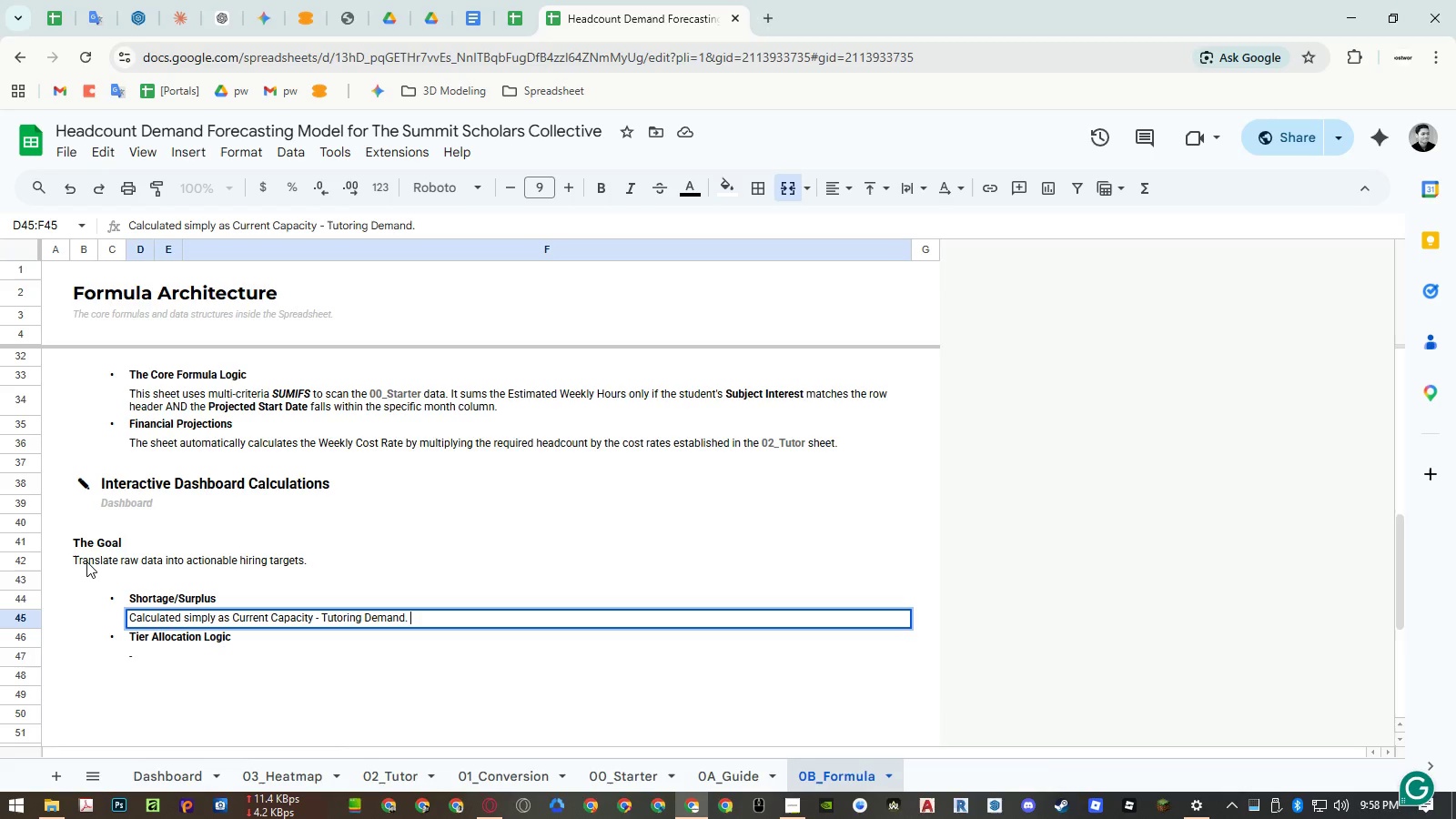 
key(Enter)
 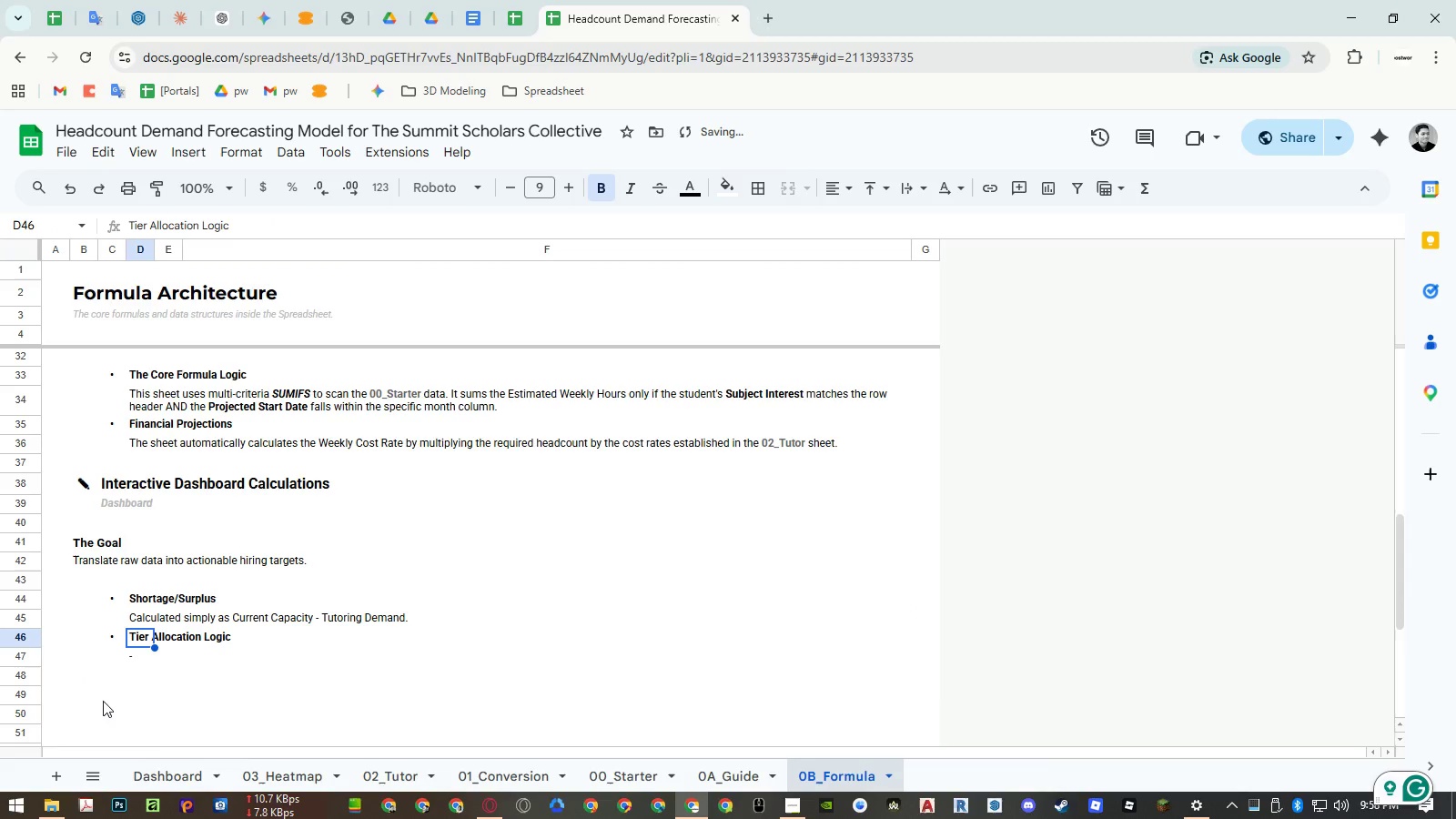 
left_click([160, 768])
 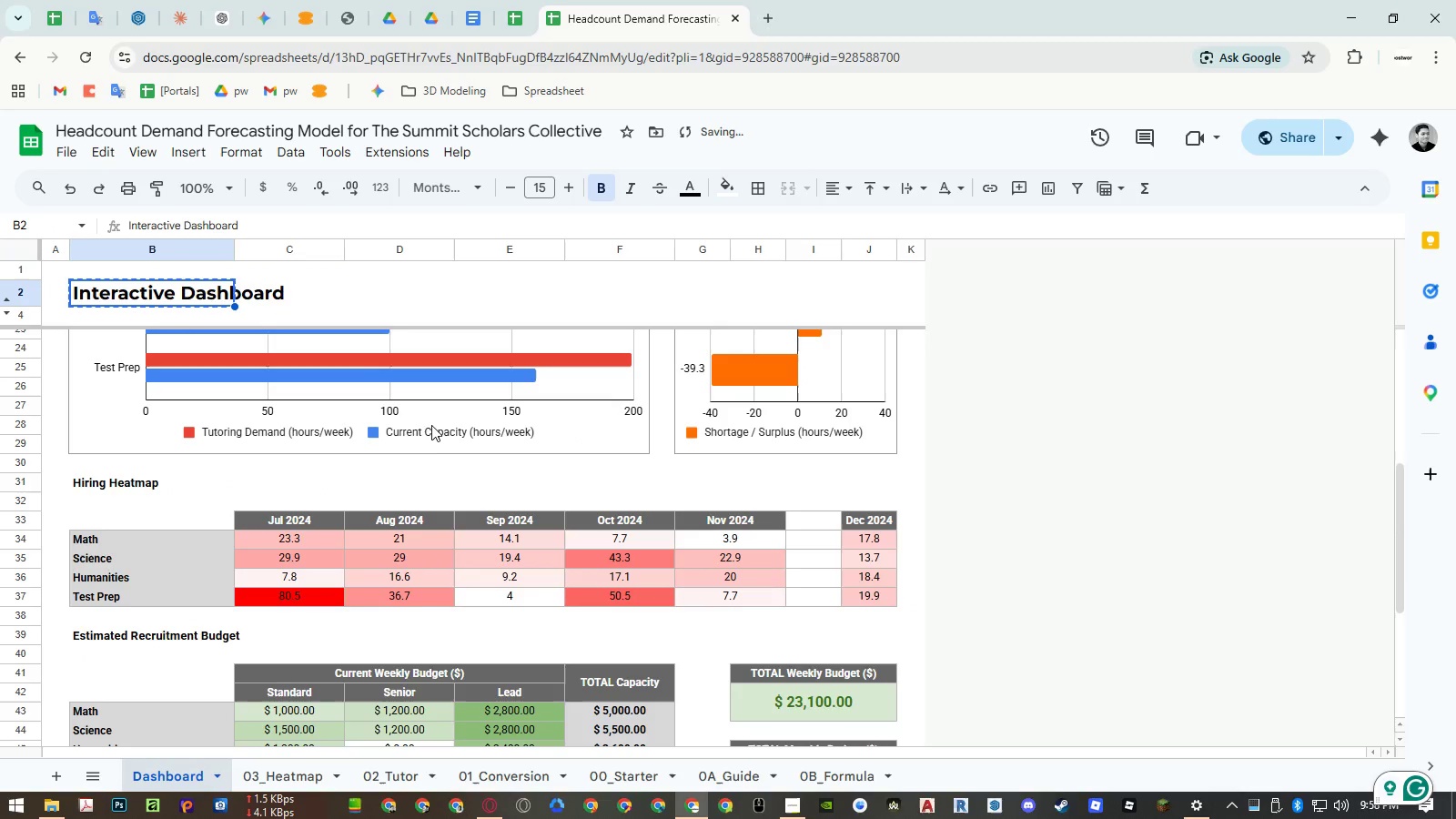 
scroll: coordinate [447, 529], scroll_direction: up, amount: 7.0
 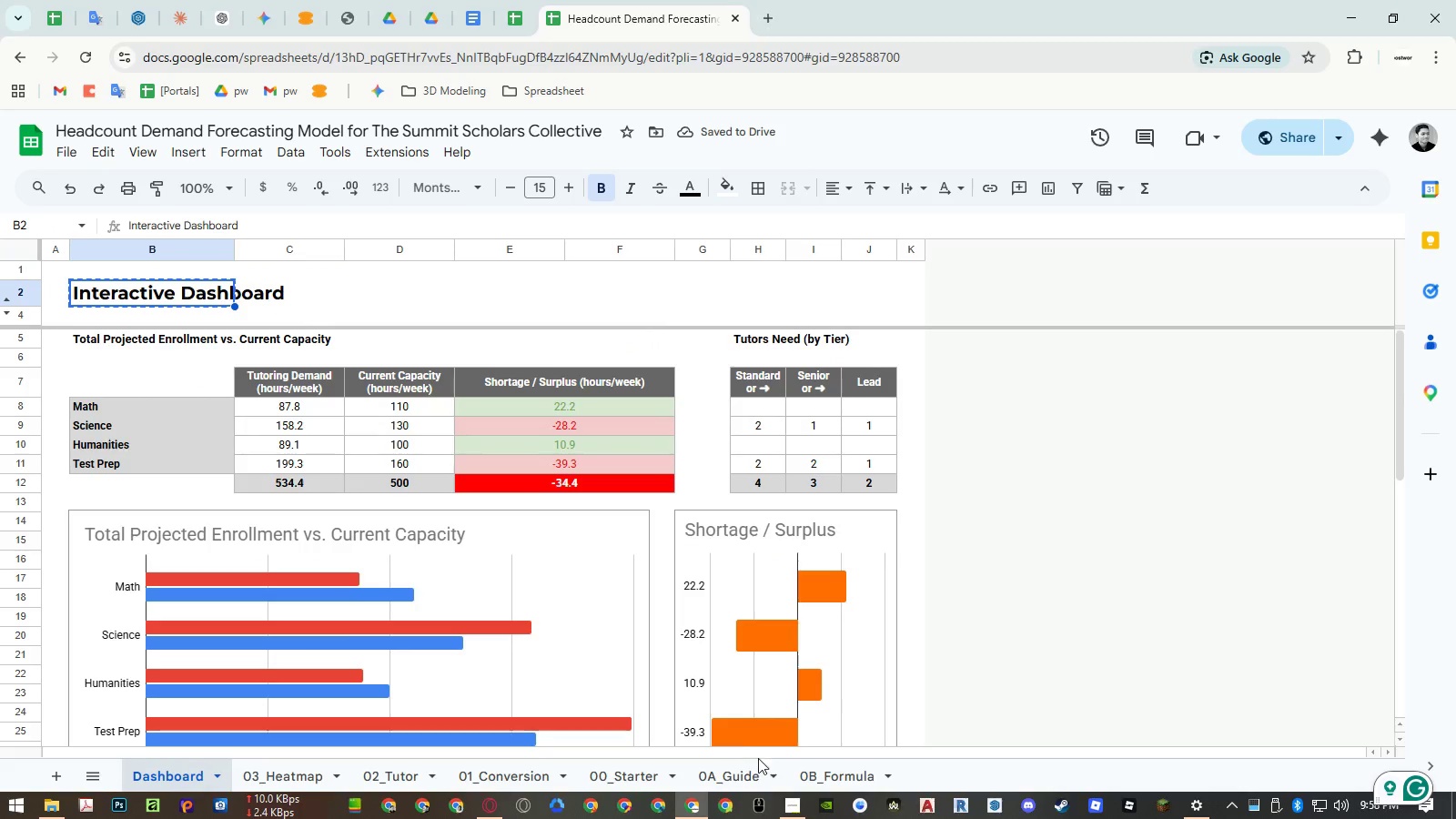 
left_click([834, 771])
 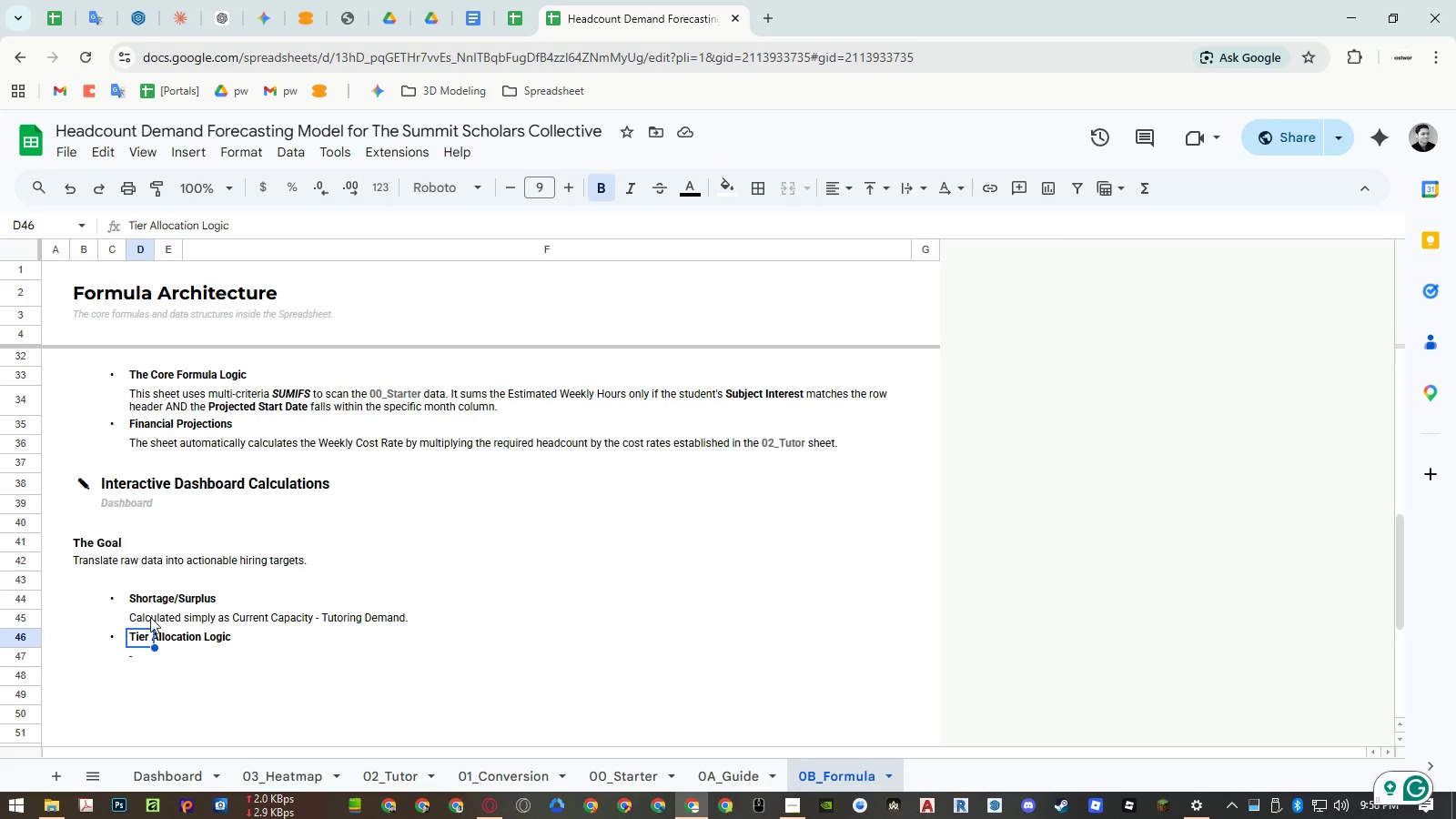 
double_click([138, 620])
 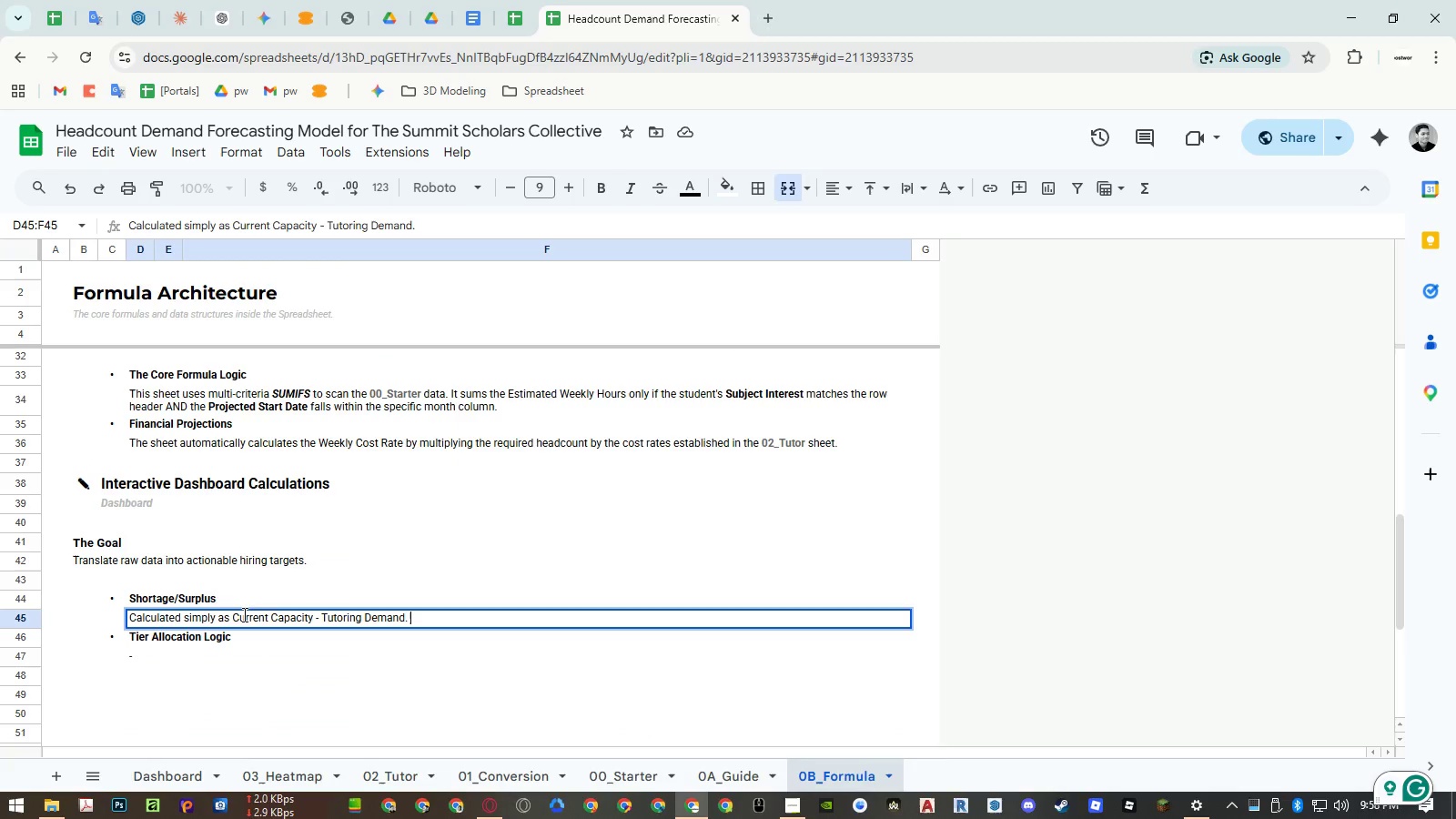 
left_click([243, 614])
 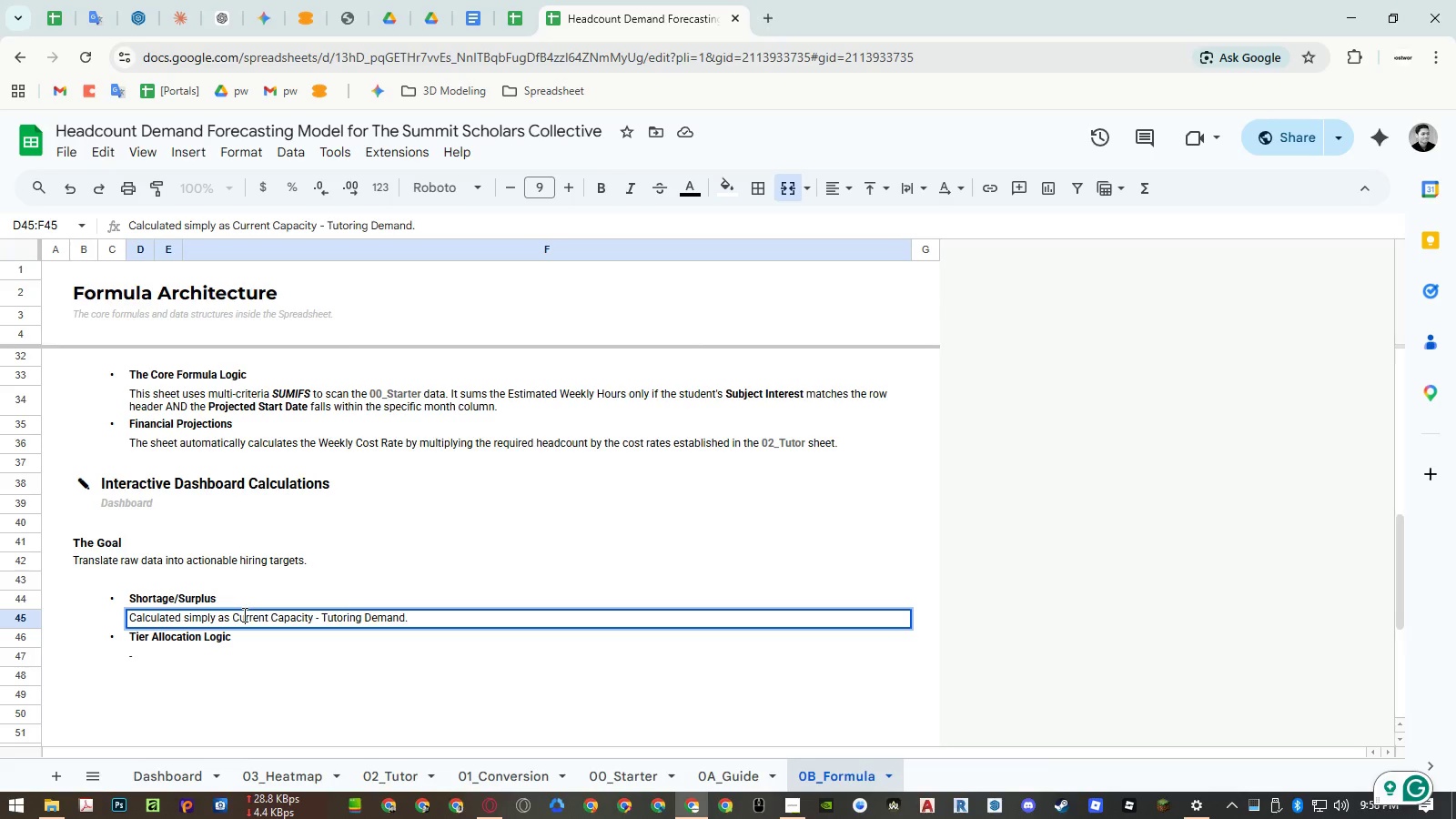 
left_click_drag(start_coordinate=[243, 614], to_coordinate=[383, 625])
 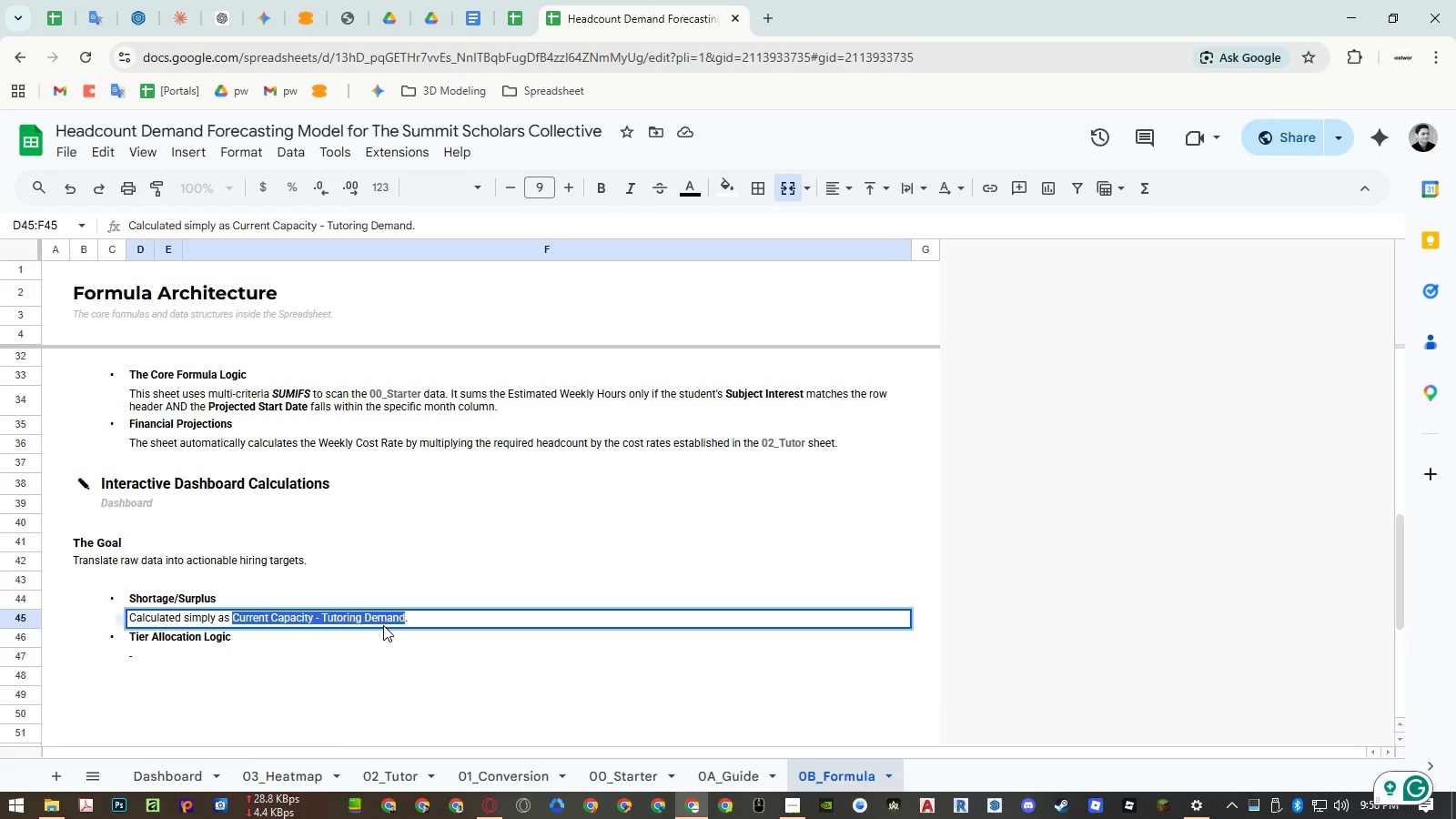 
key(Control+B)
 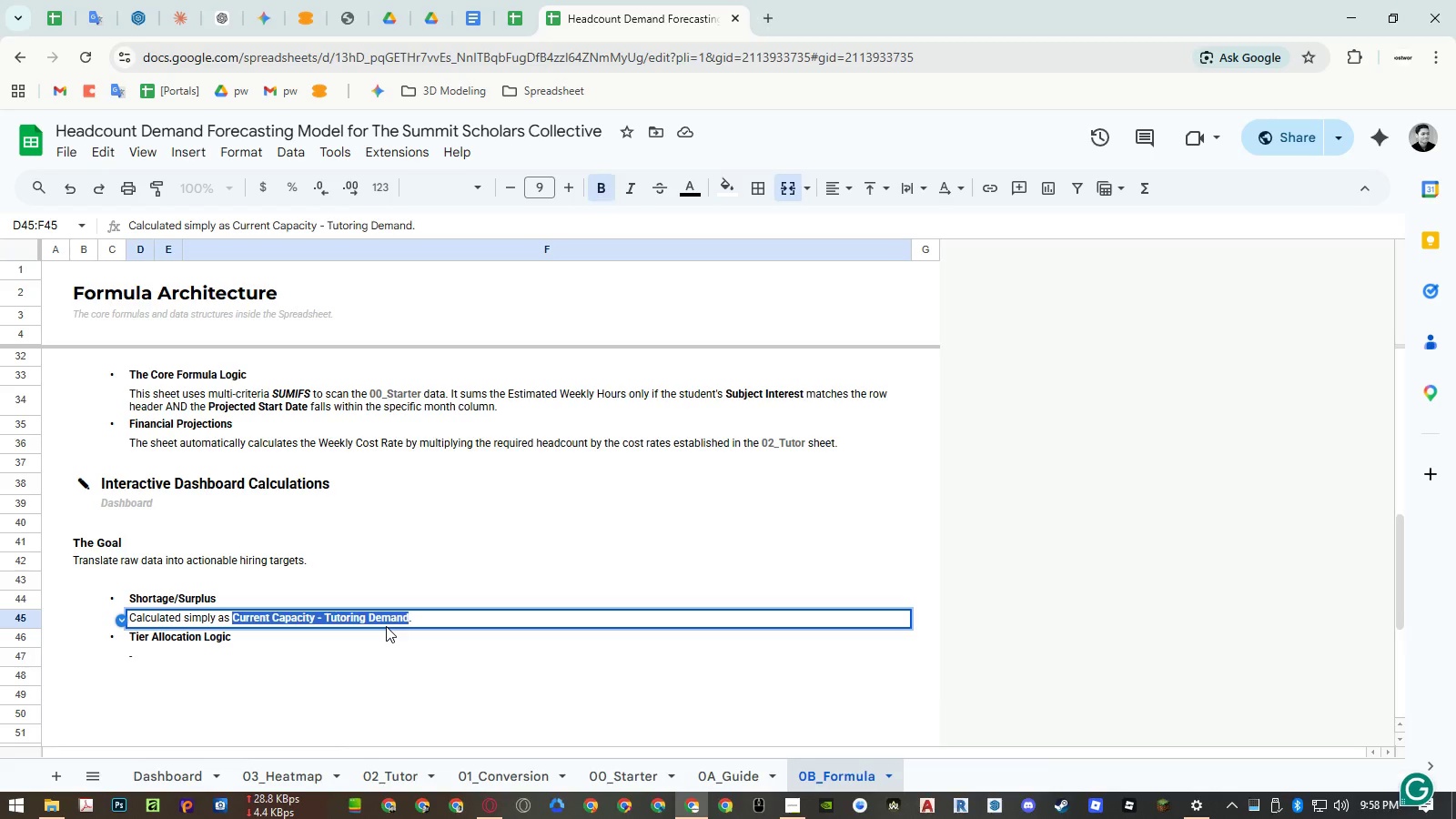 
key(Control+I)
 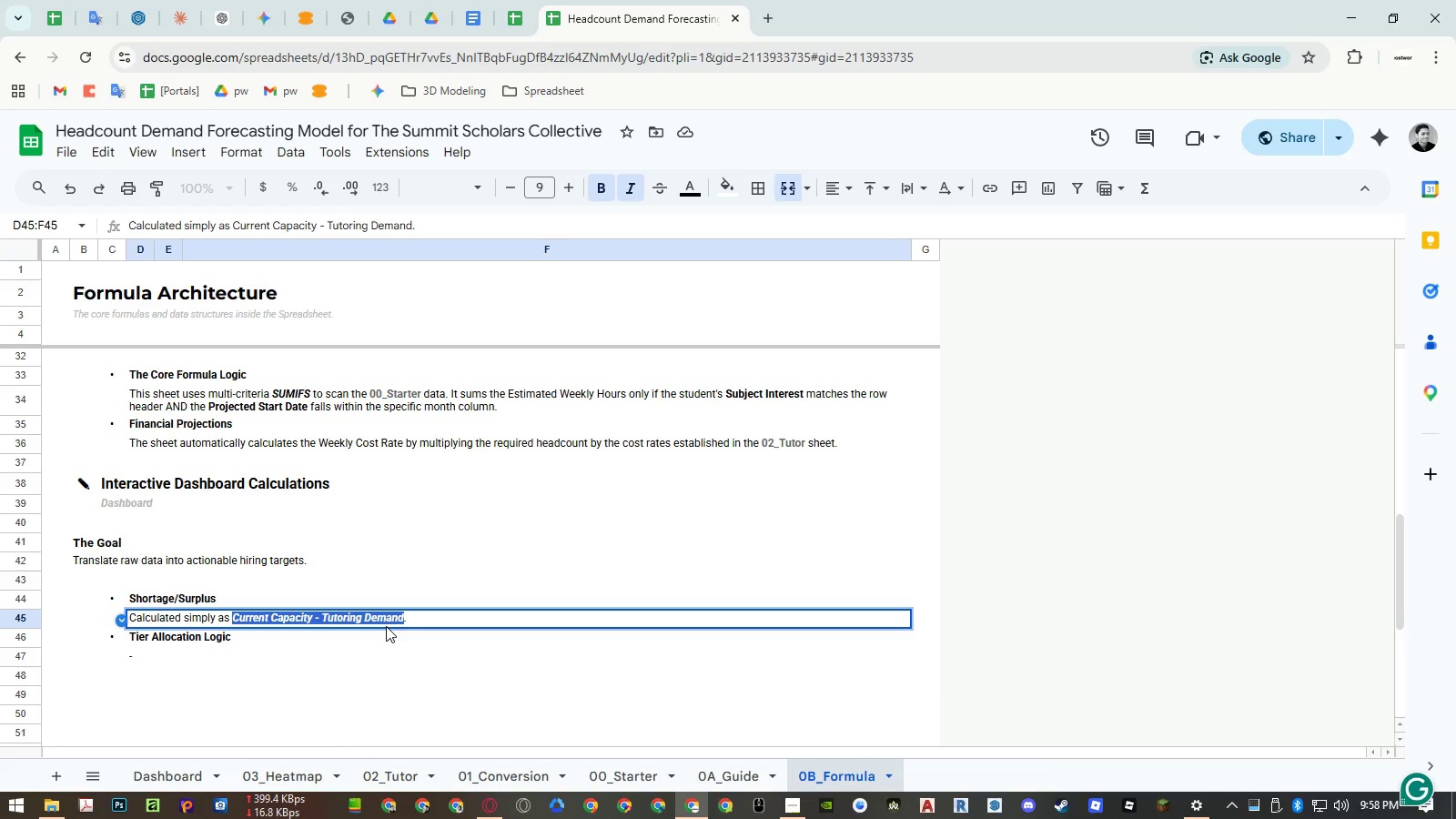 
key(Enter)
 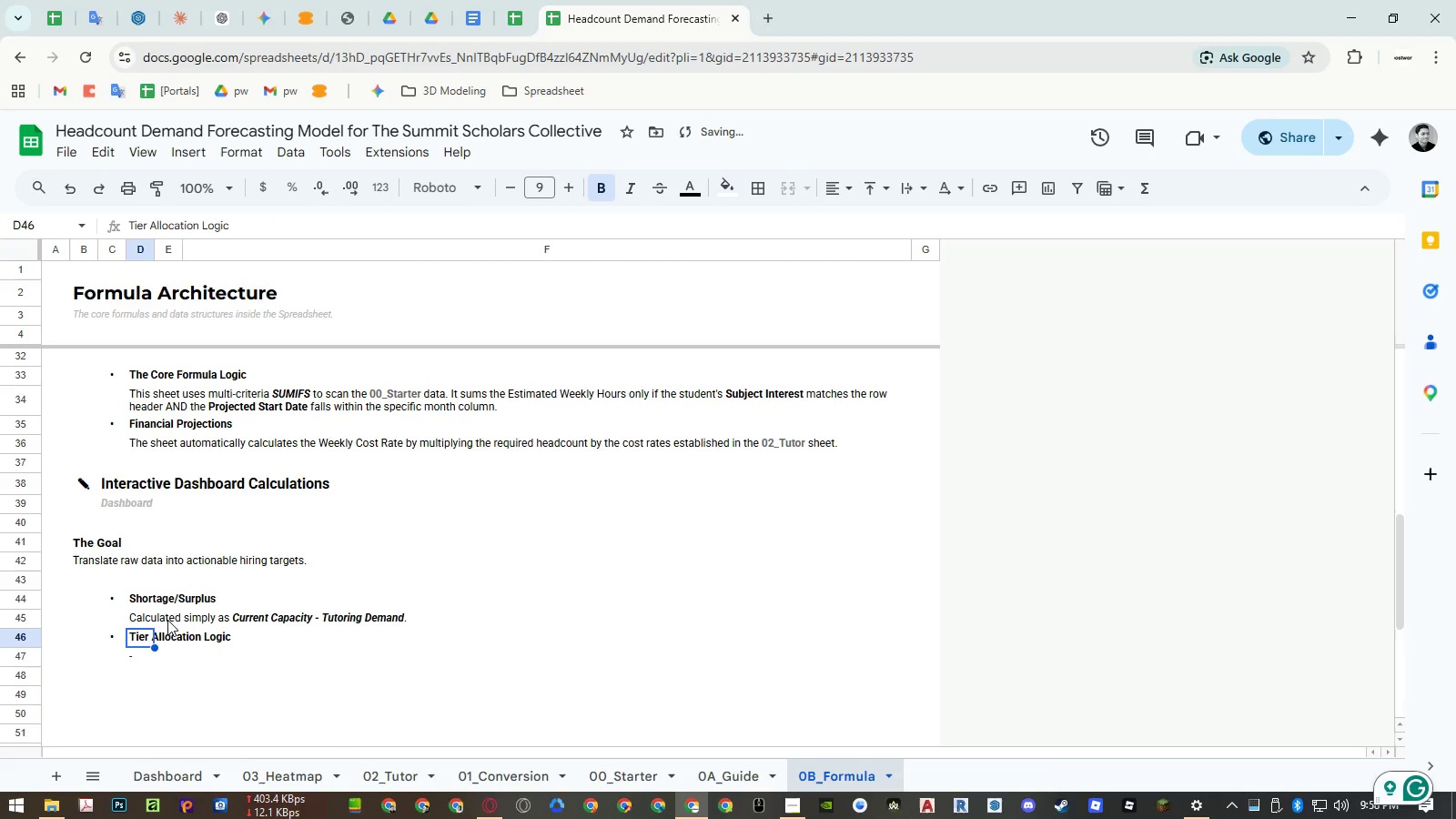 
double_click([136, 616])
 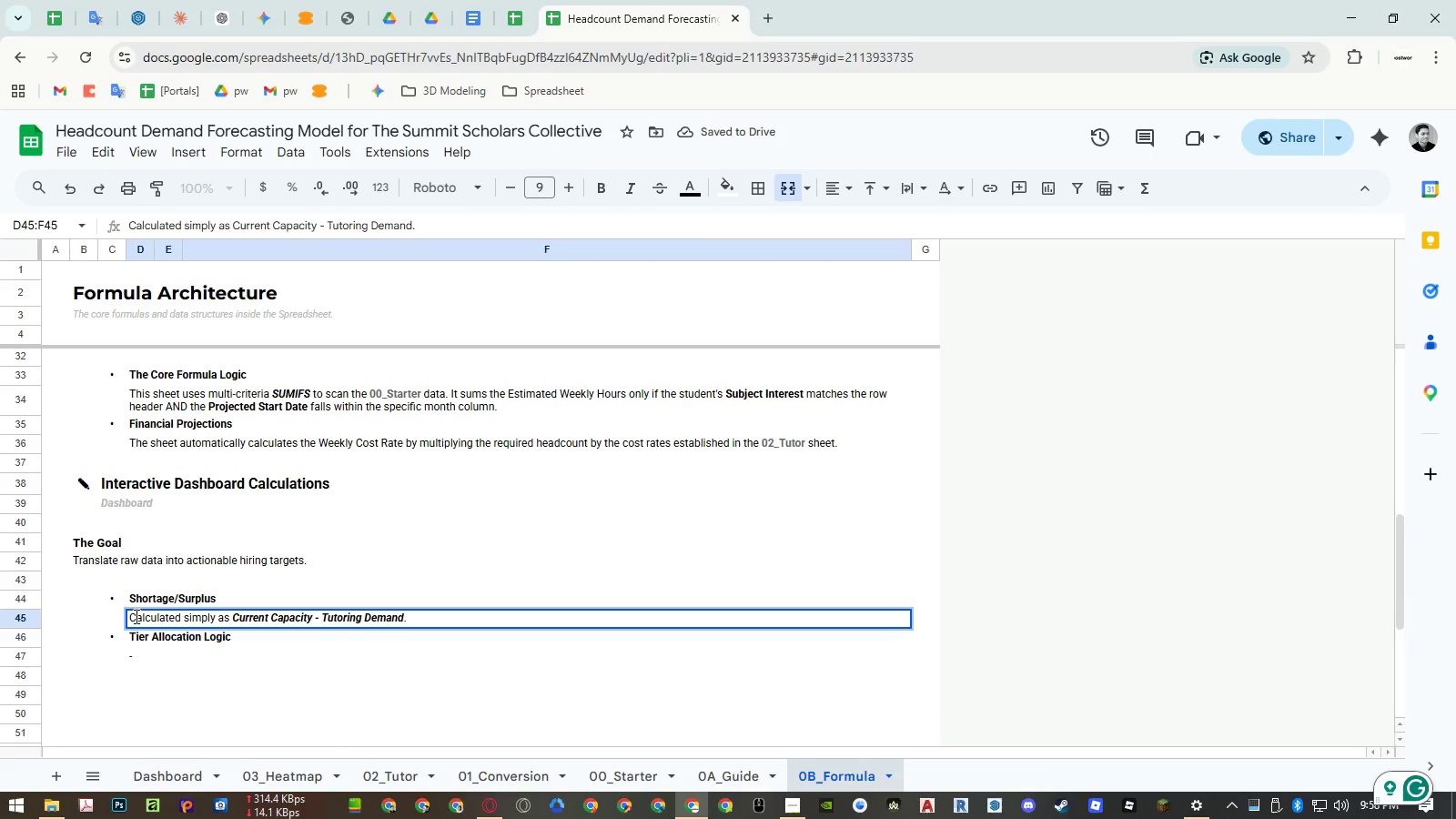 
type(Negative numbers indicate a deficit.)
 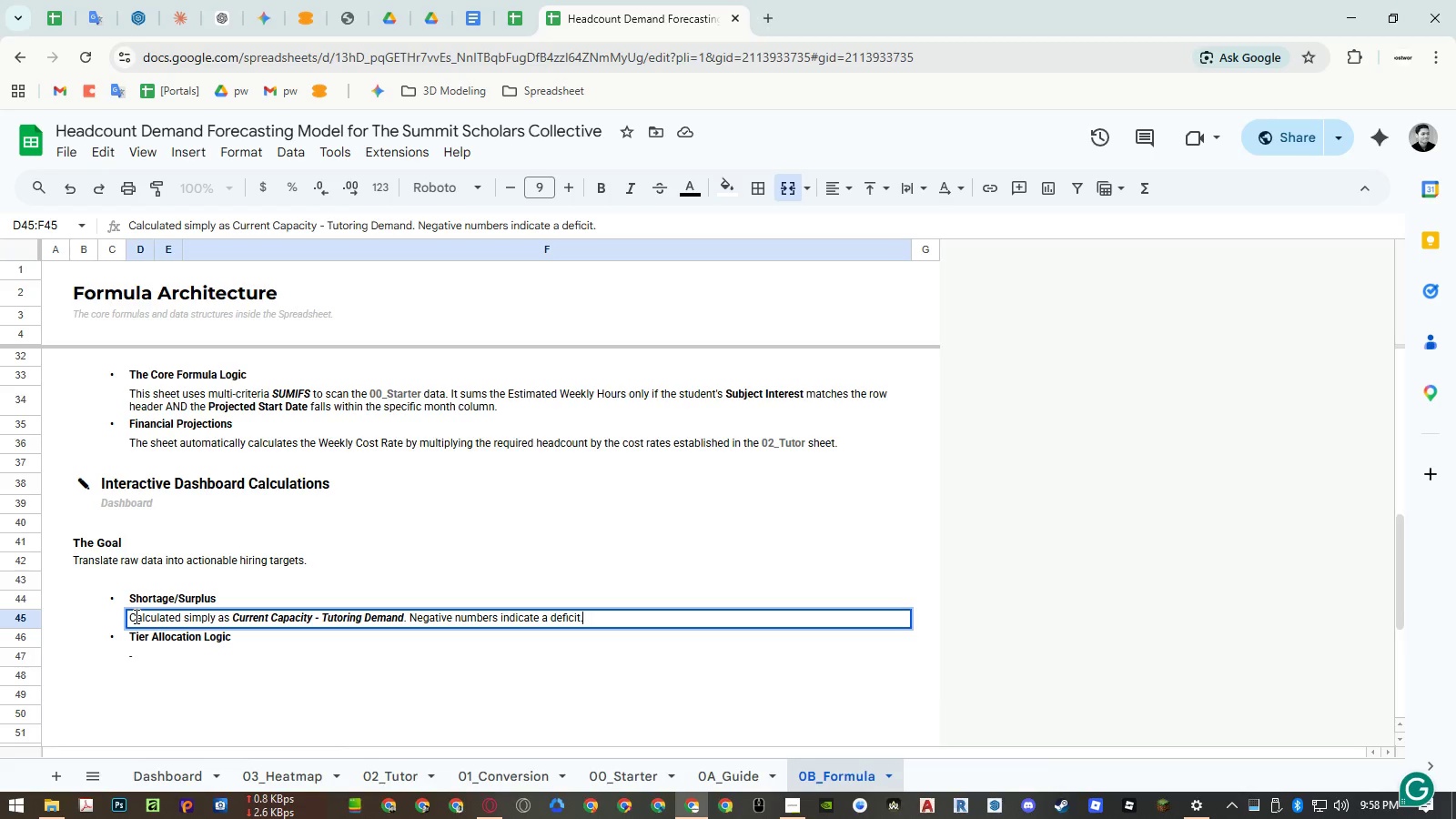 
key(Enter)
 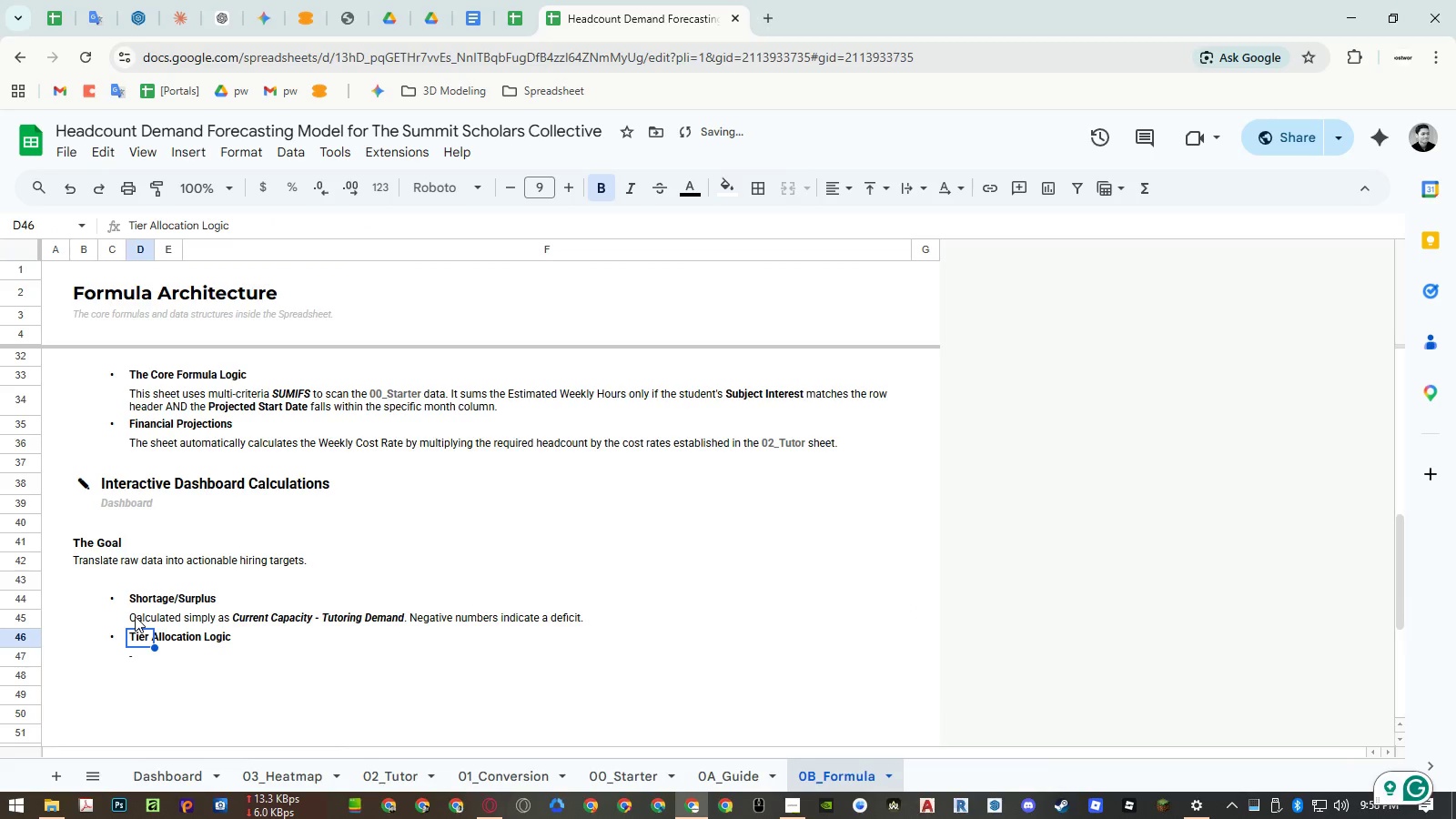 
key(ArrowDown)
 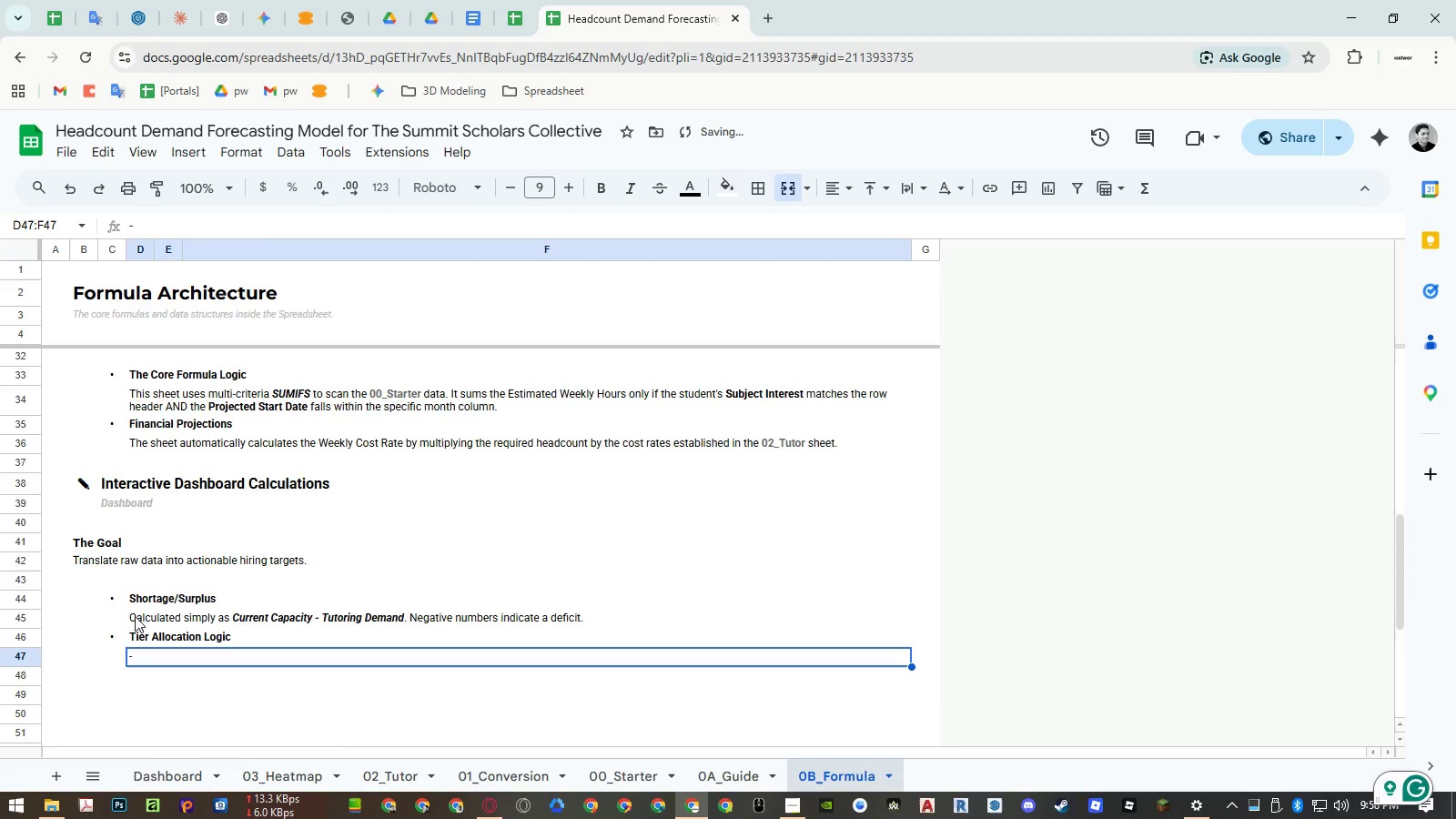 
type(The dashboard explicitly breaks down the shortage to recommend hiring combn)
key(Backspace)
type(intions )
 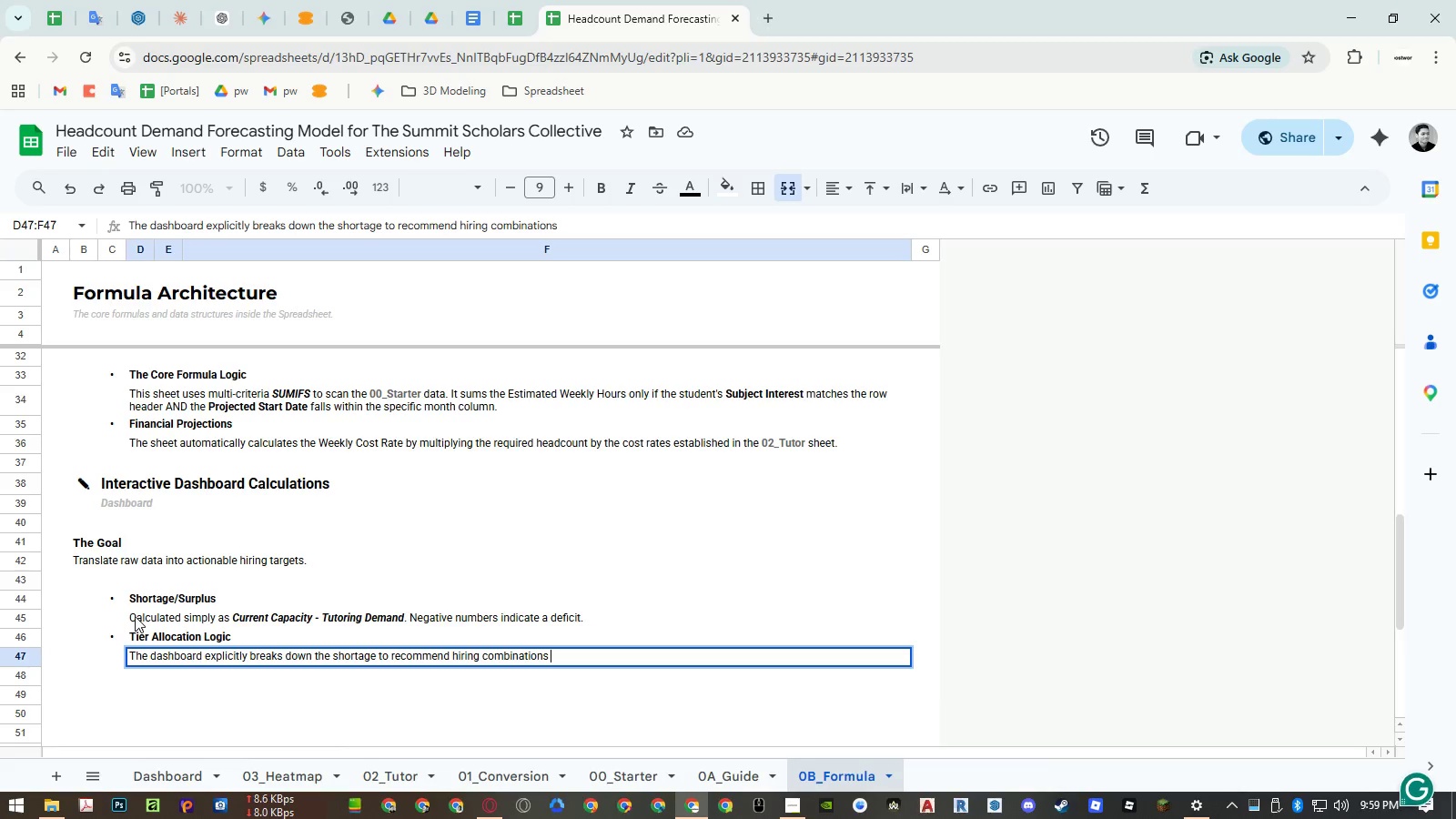 
hold_key(key=A, duration=17.64)
 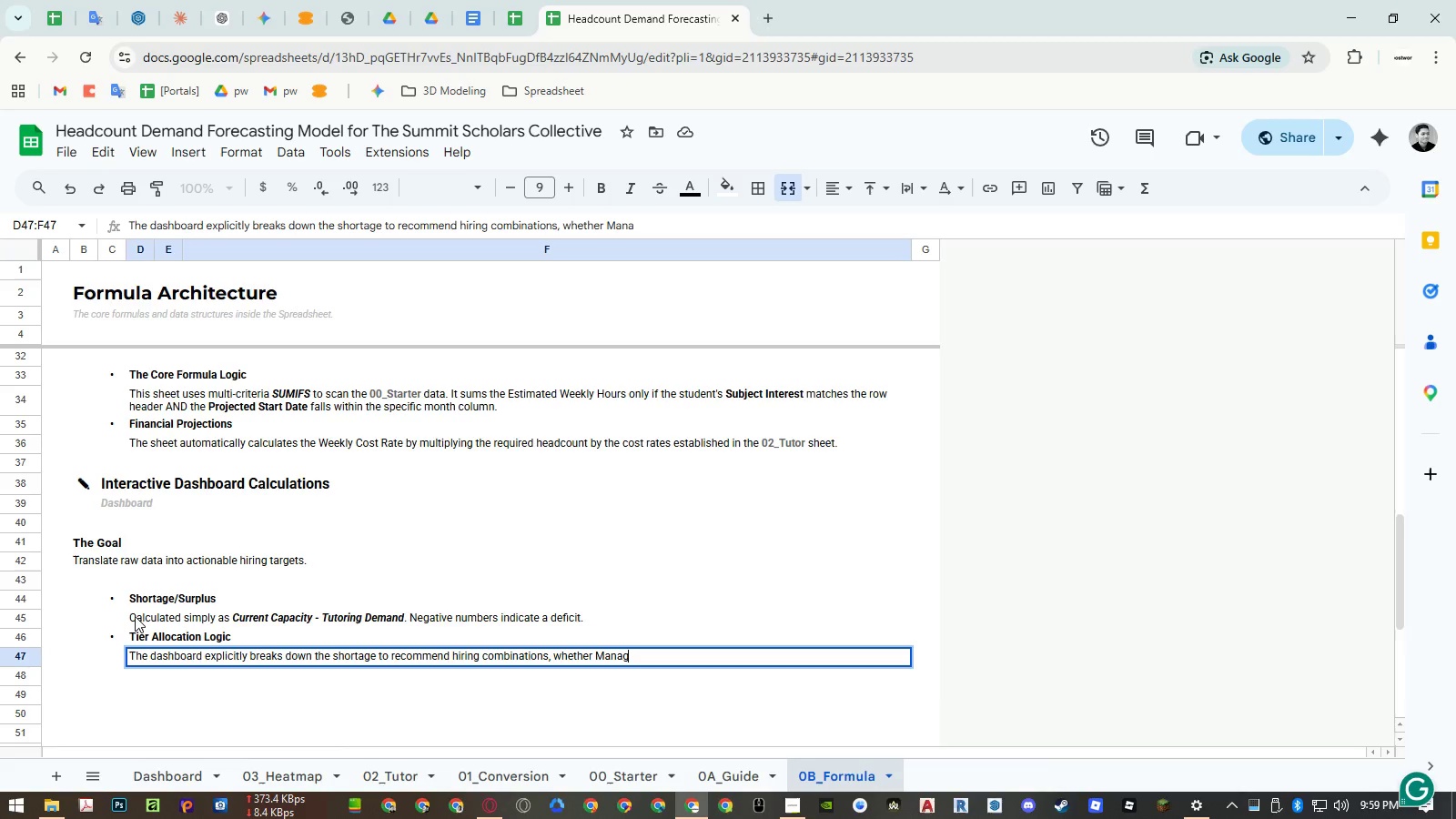 
key(Backspace)
type(, whete)
key(Backspace)
type(her Mnager would choos Standard)
 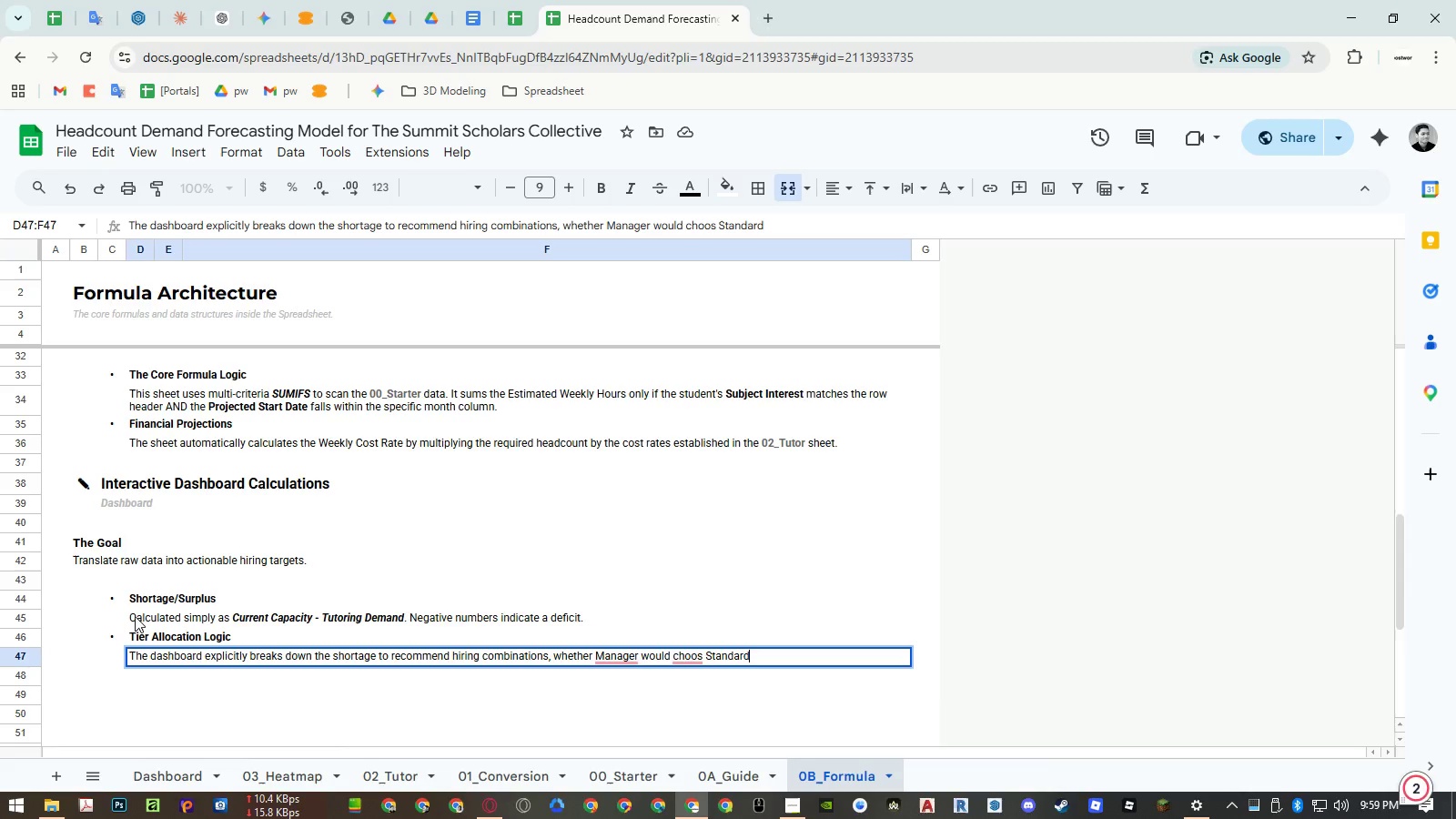 
left_click([691, 652])
 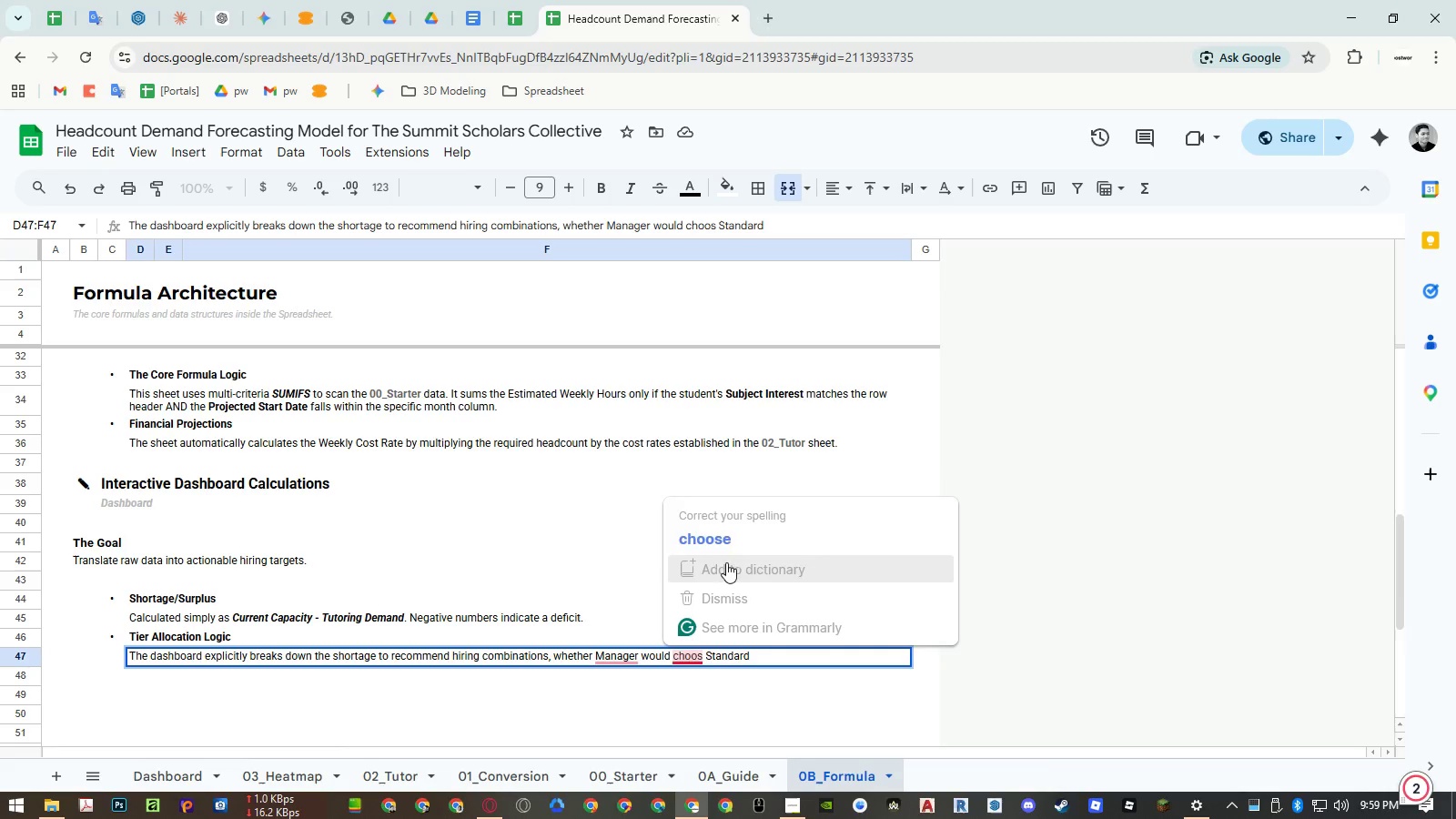 
left_click([733, 542])
 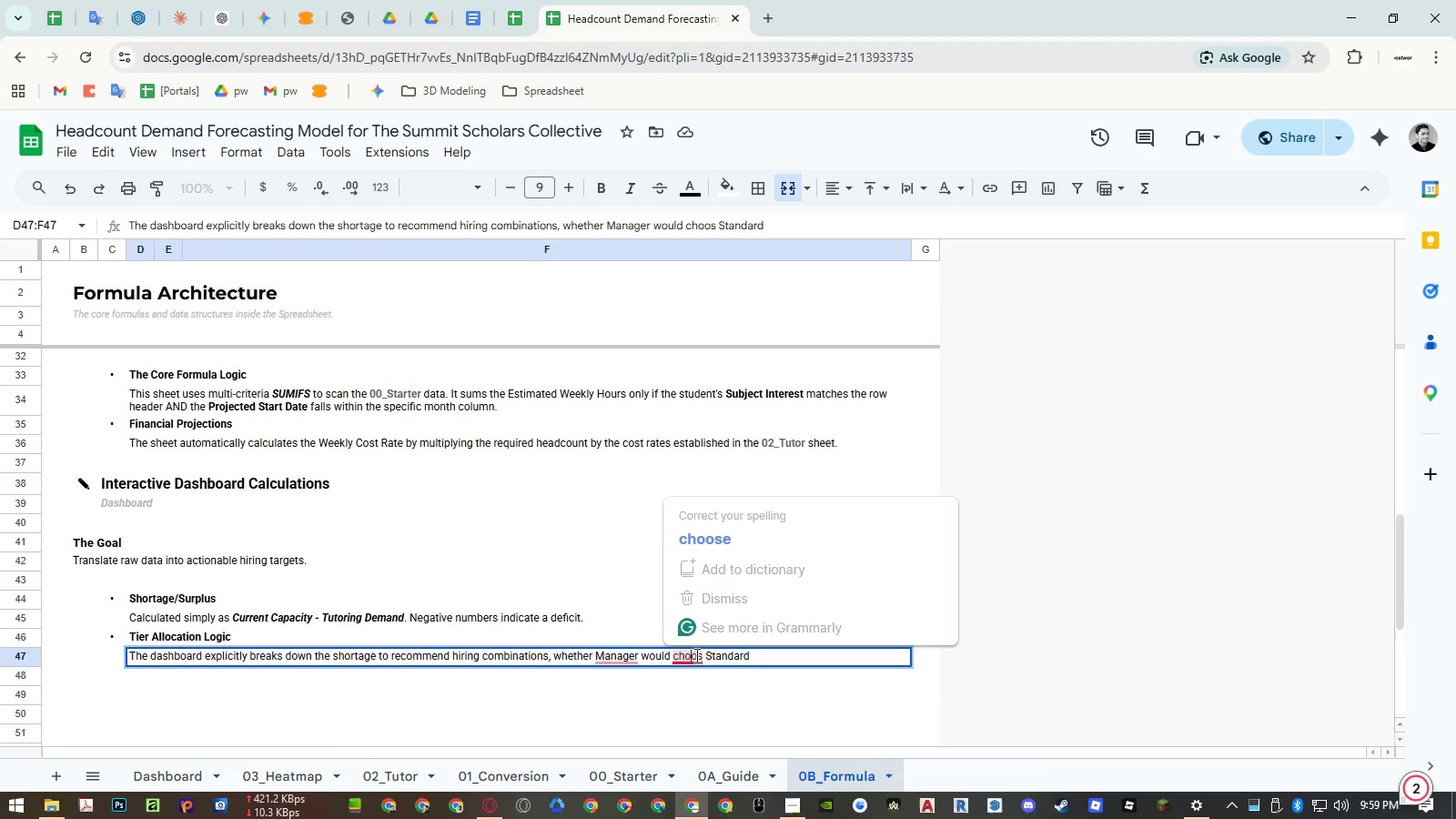 
left_click([701, 655])
 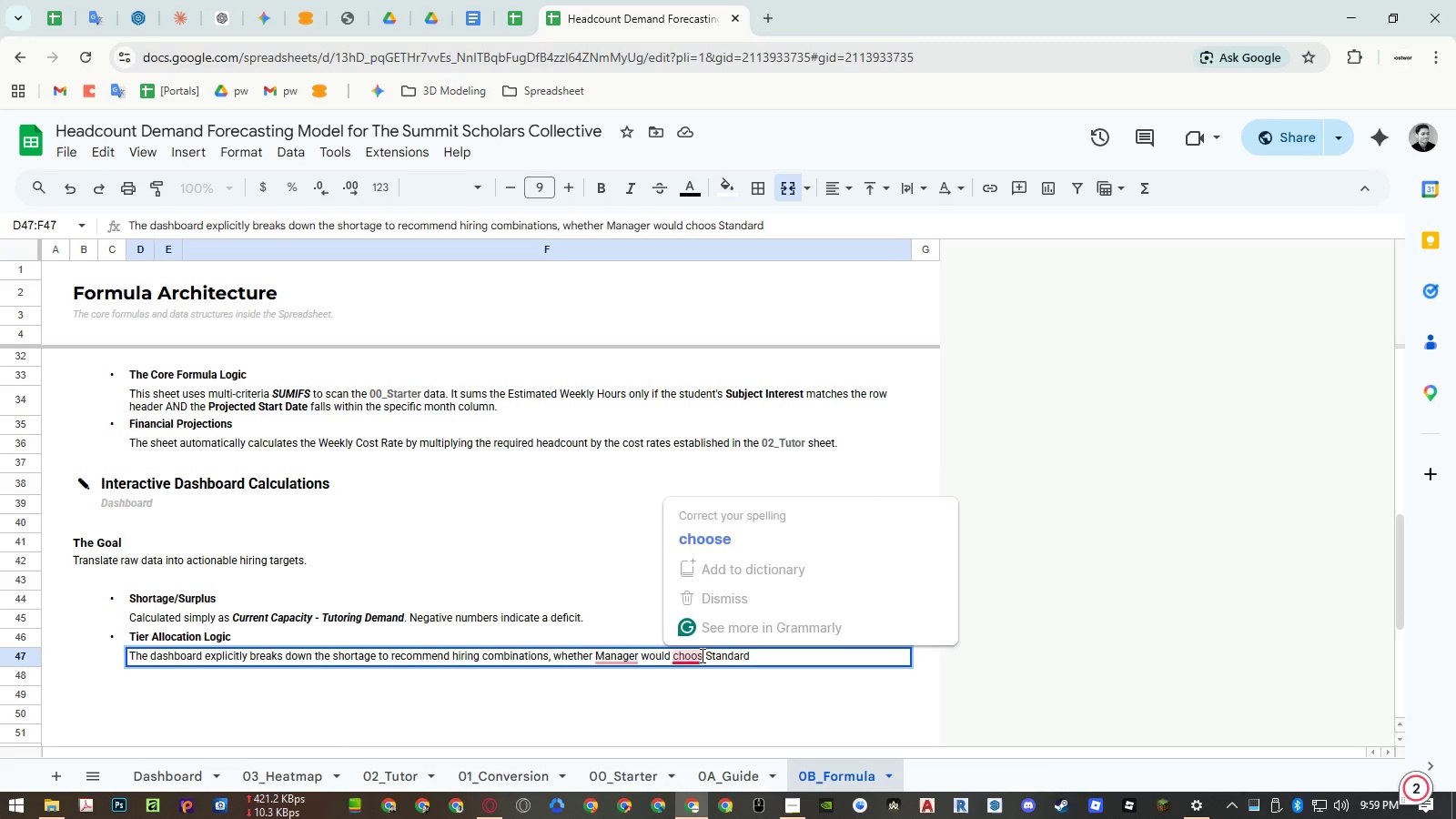 
key(E)
 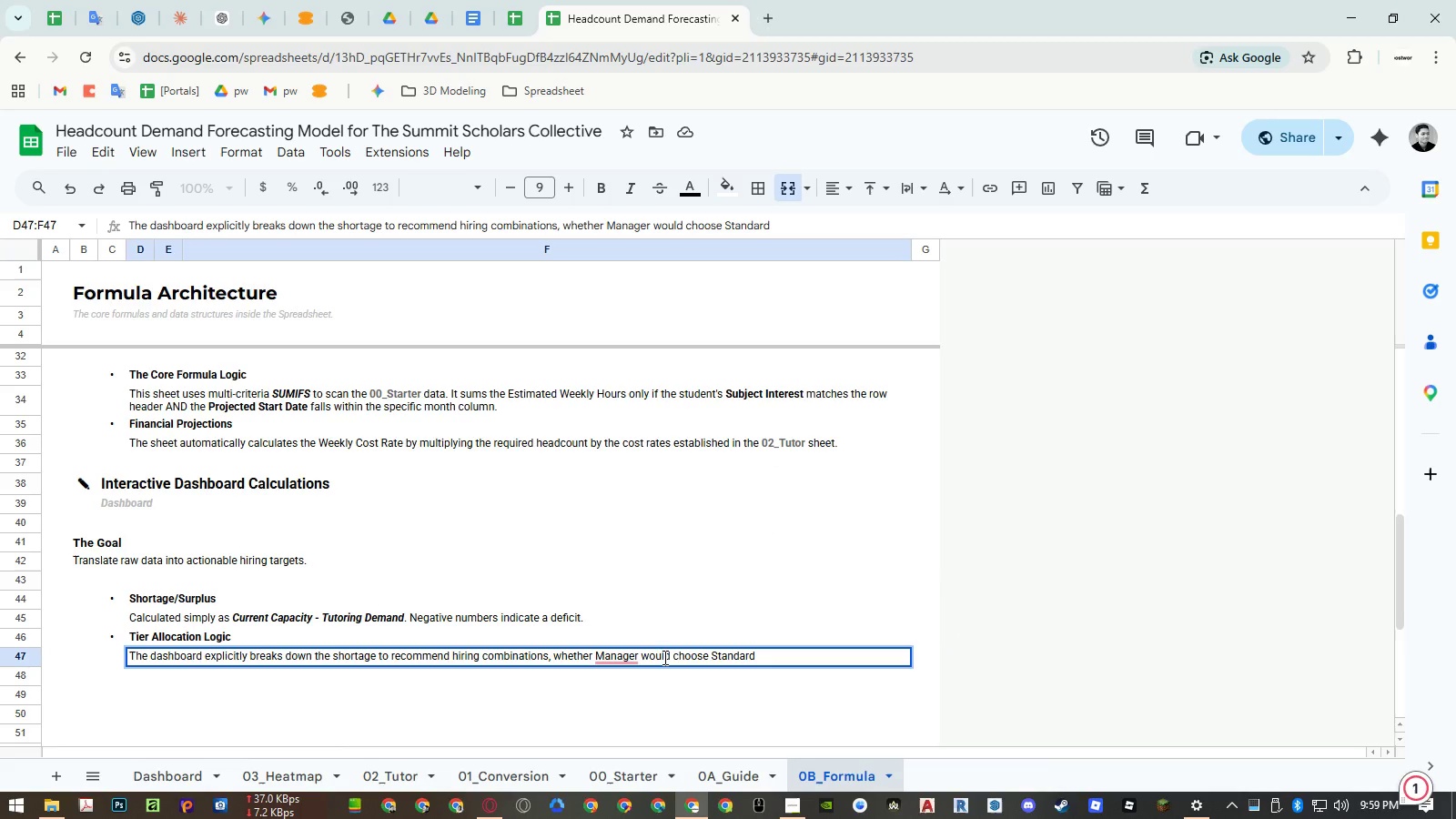 
left_click([615, 655])
 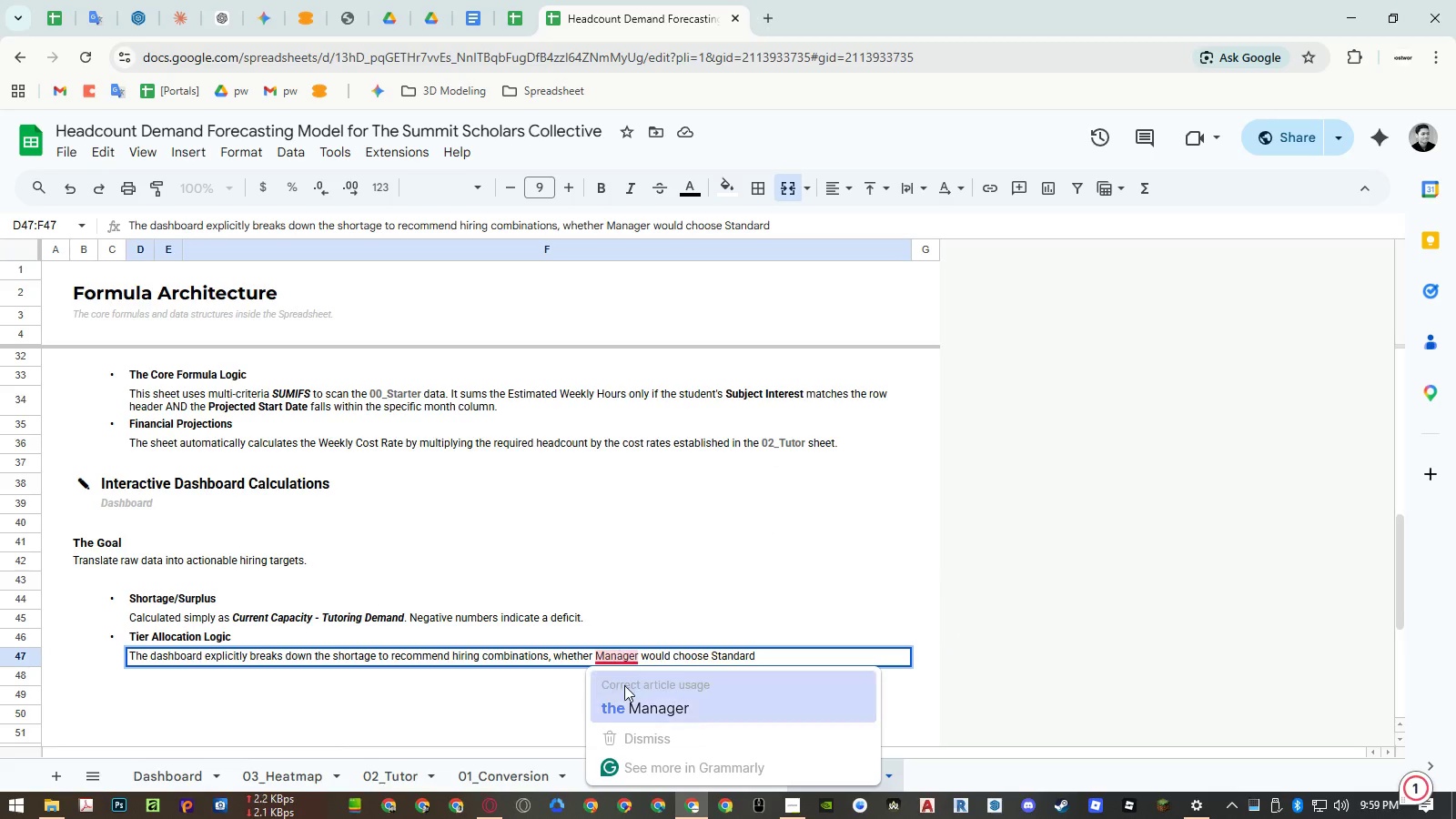 
left_click([624, 693])
 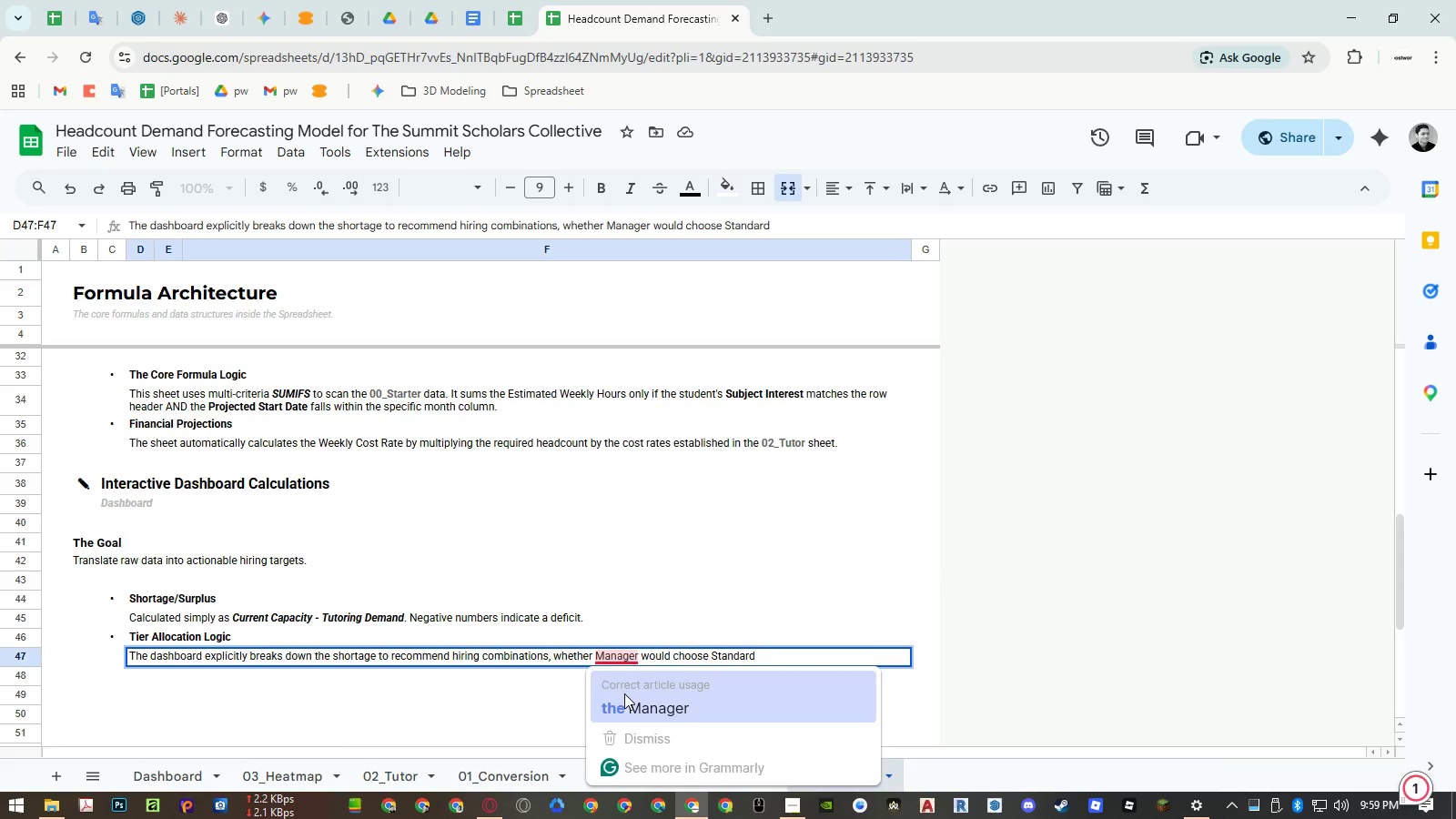 
key(Unknown)
 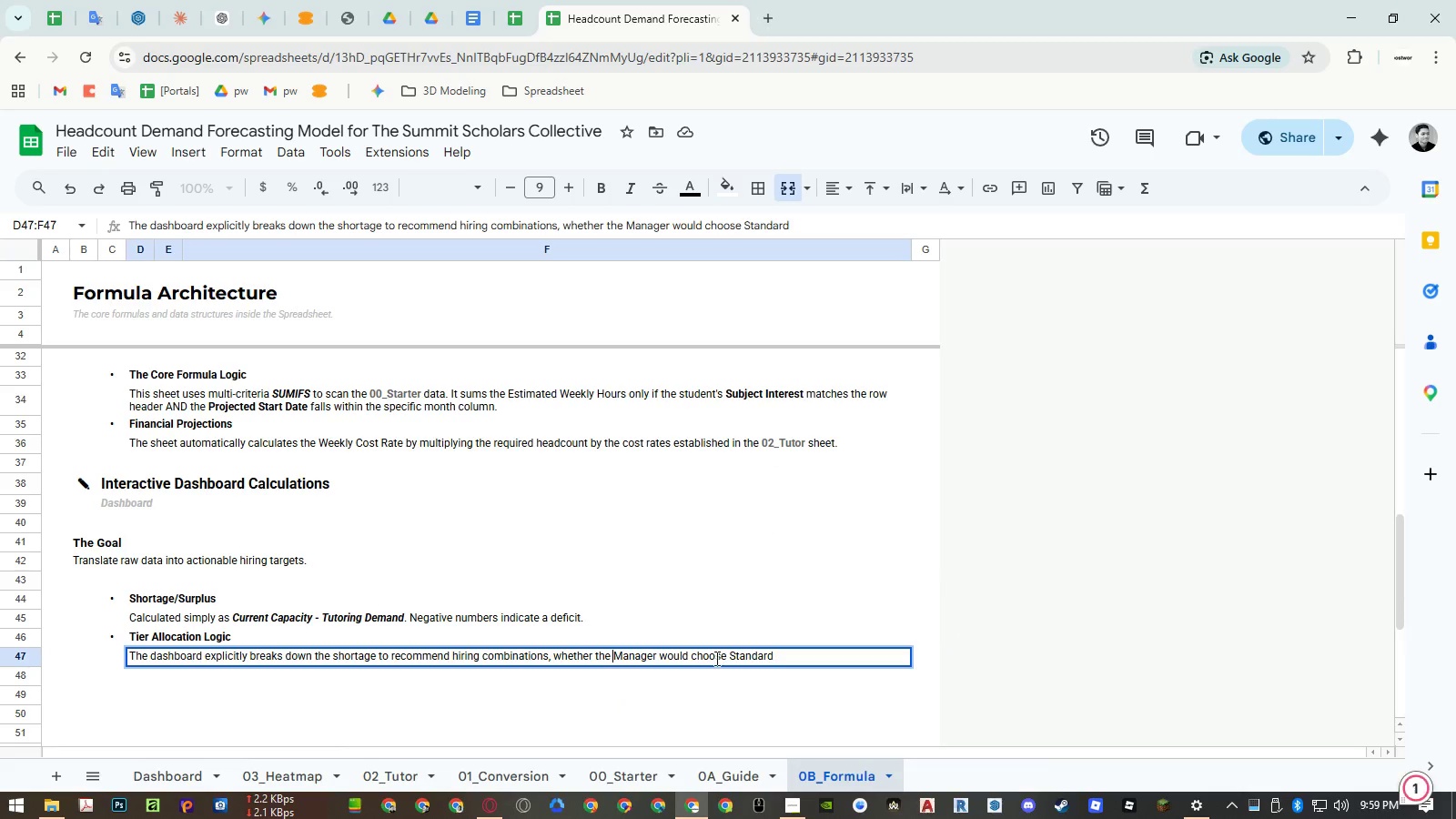 
key(Unknown)
 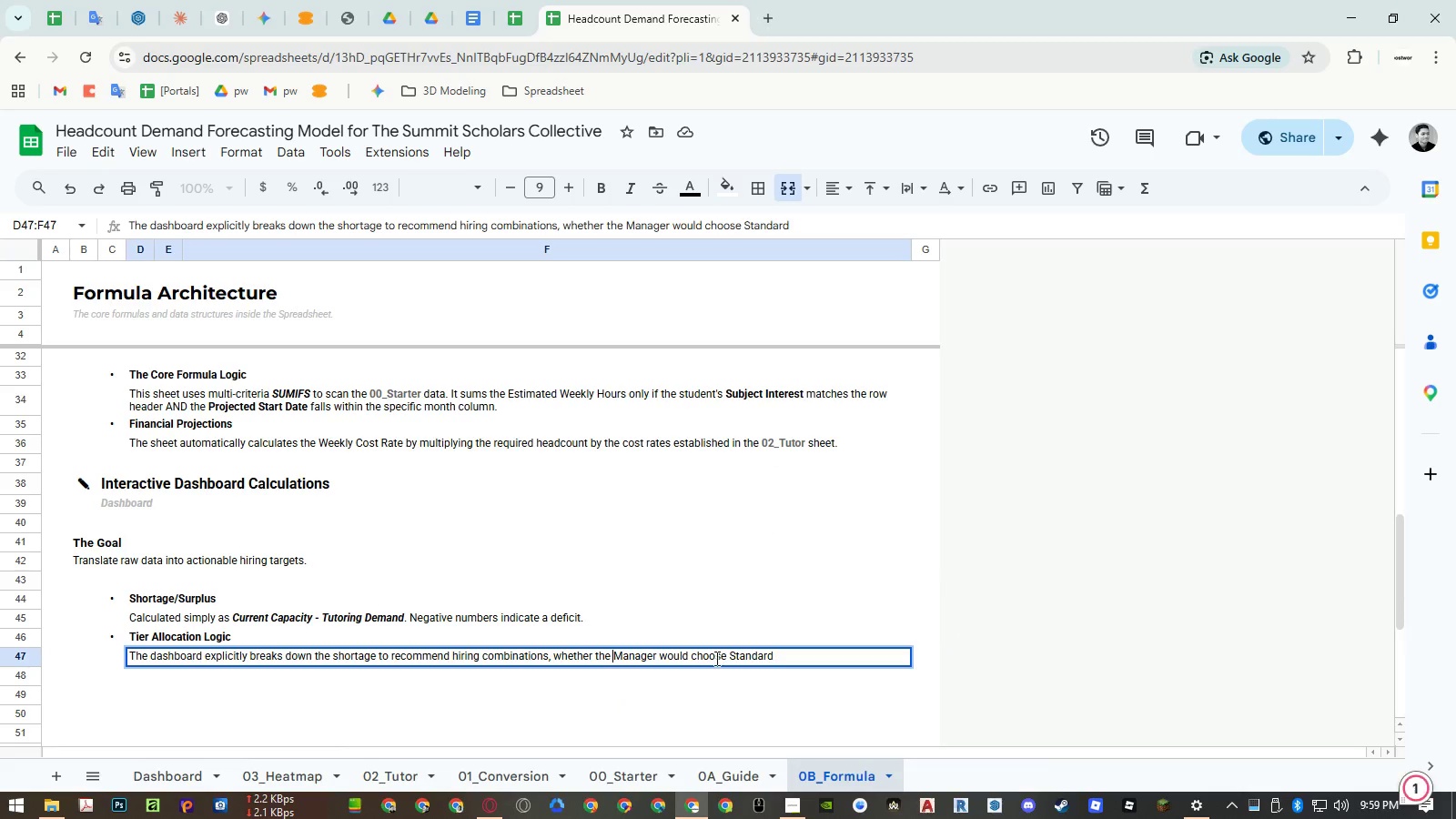 
key(Unknown)
 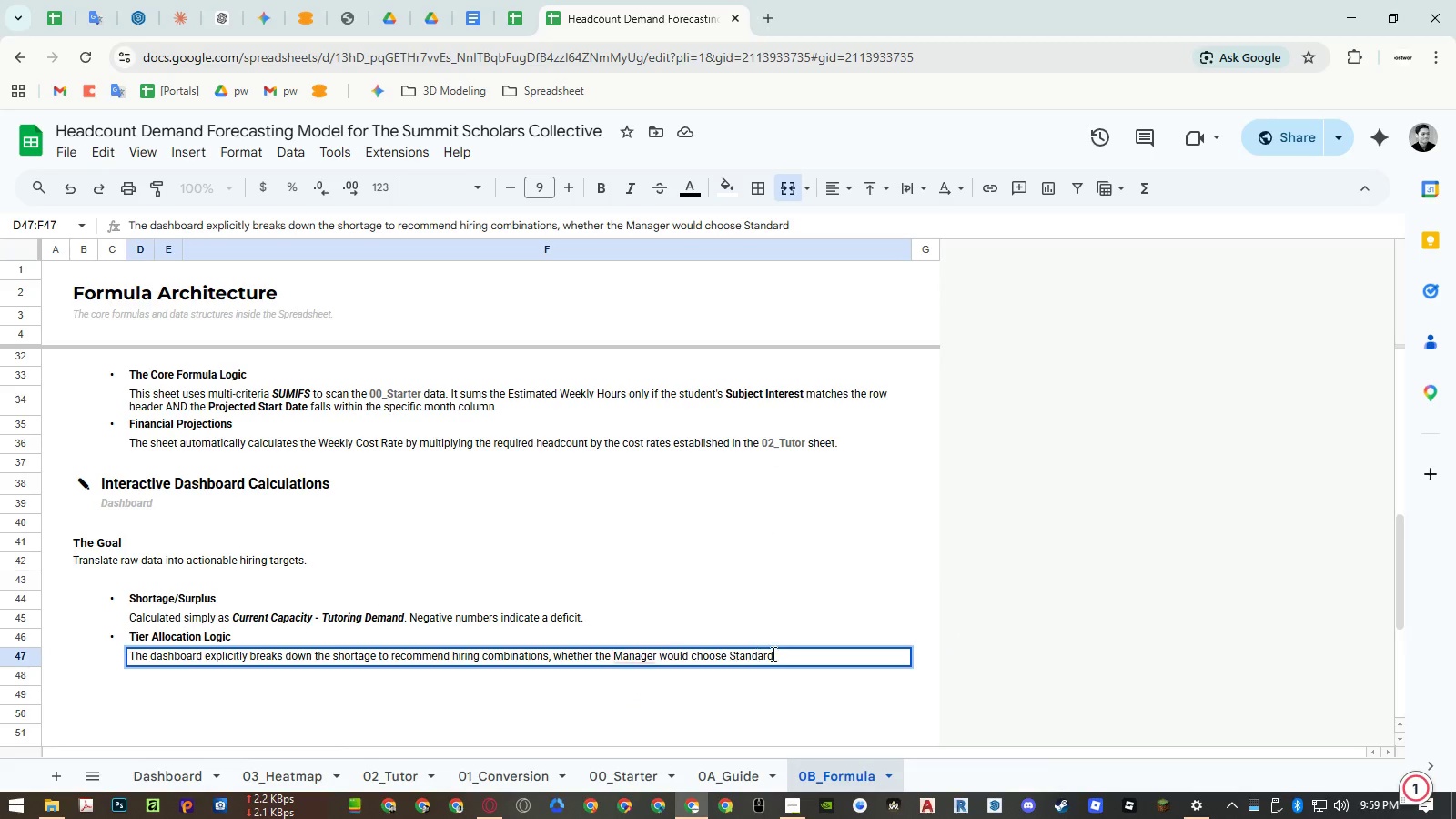 
key(Unknown)
 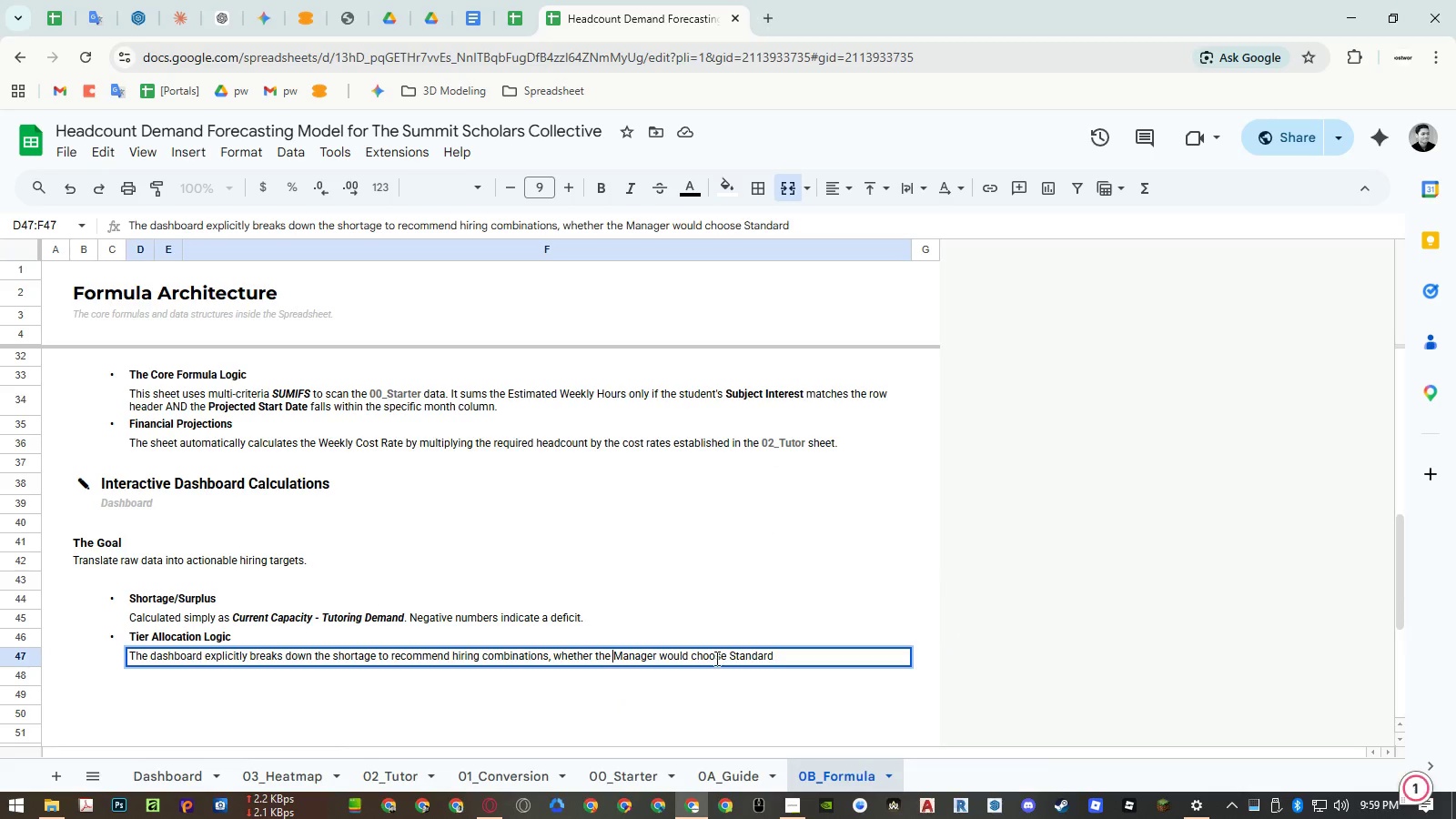 
left_click([787, 651])
 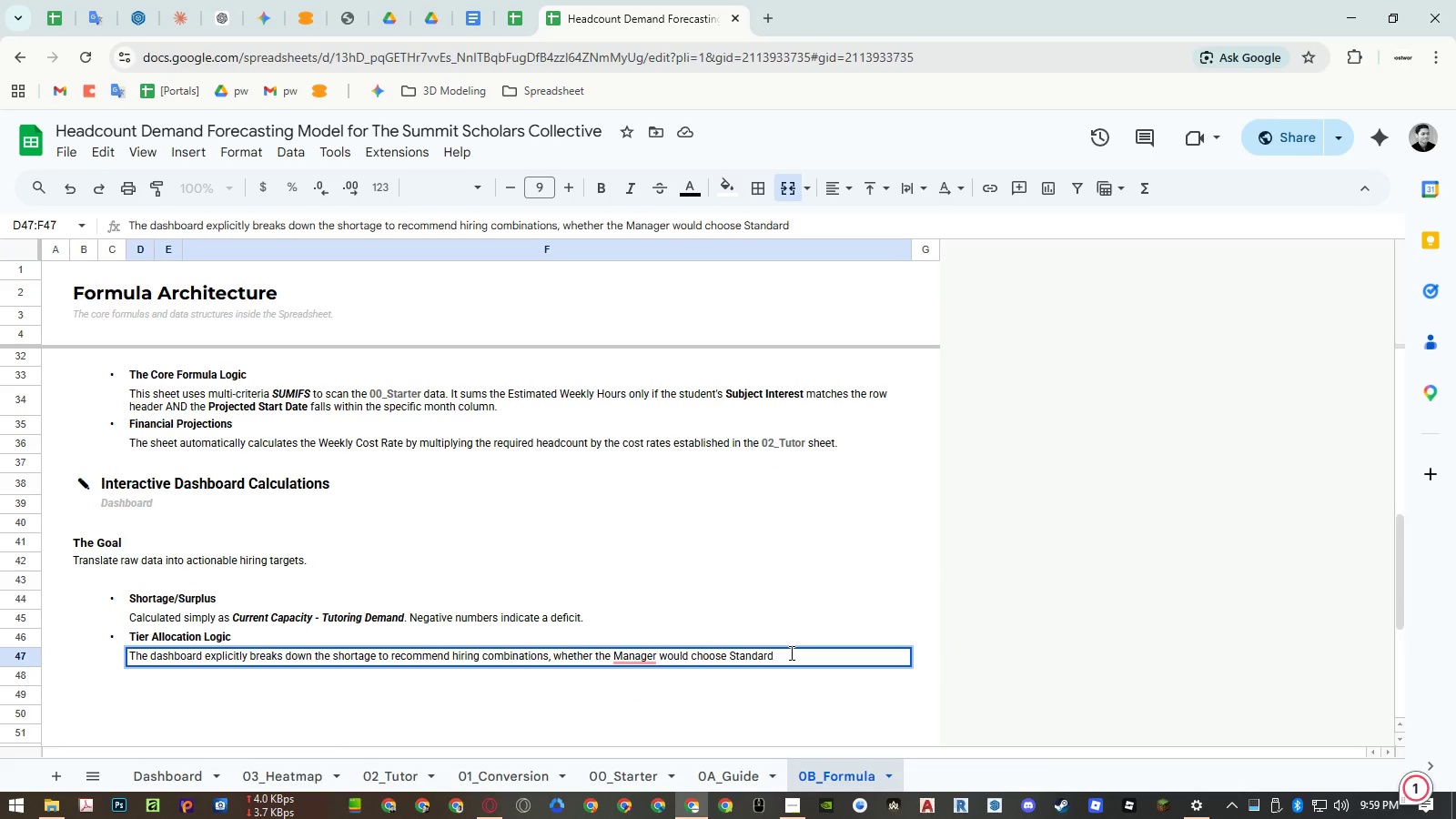 
type(, senior, or Lead)
 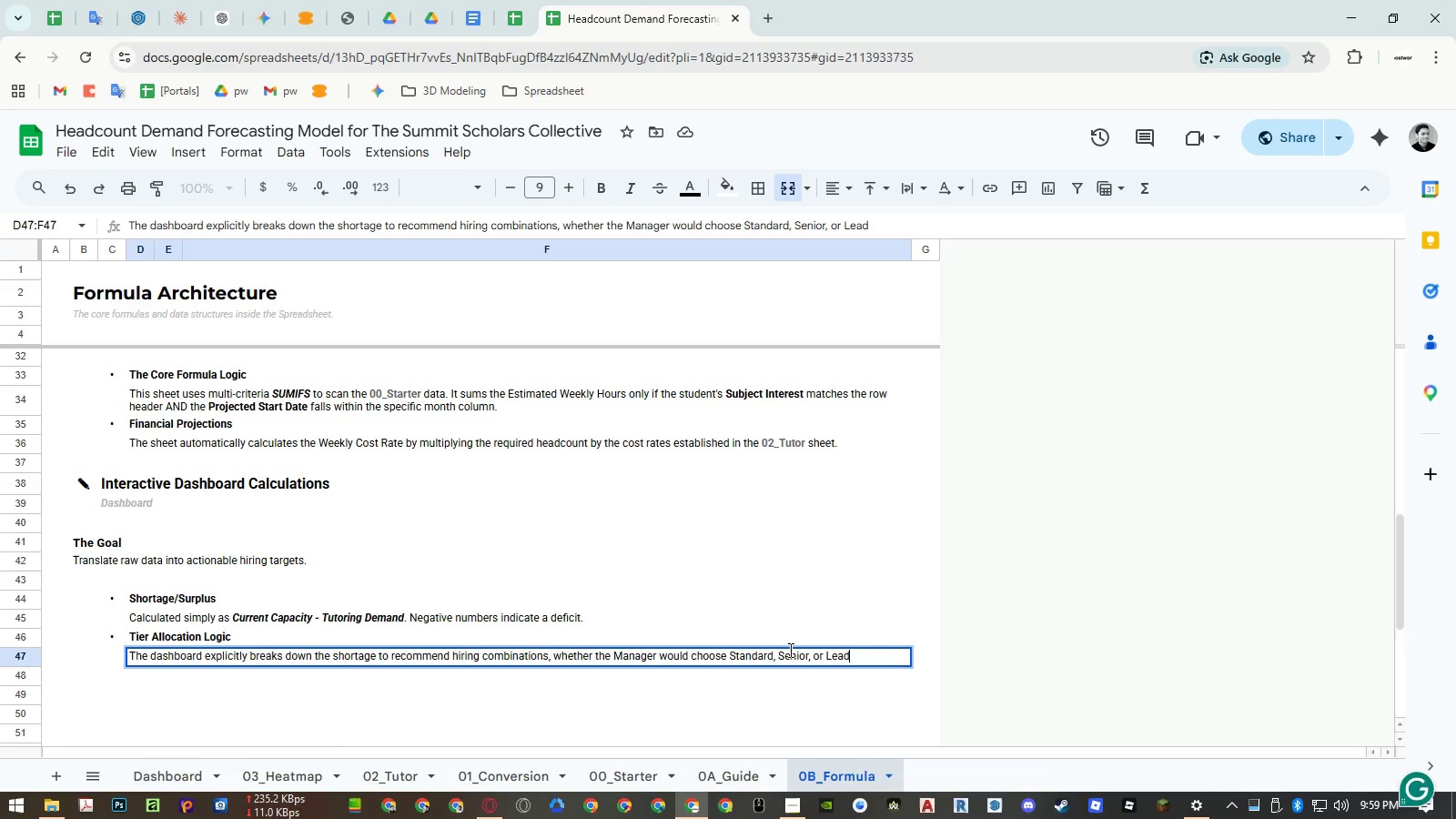 
wait(5.8)
 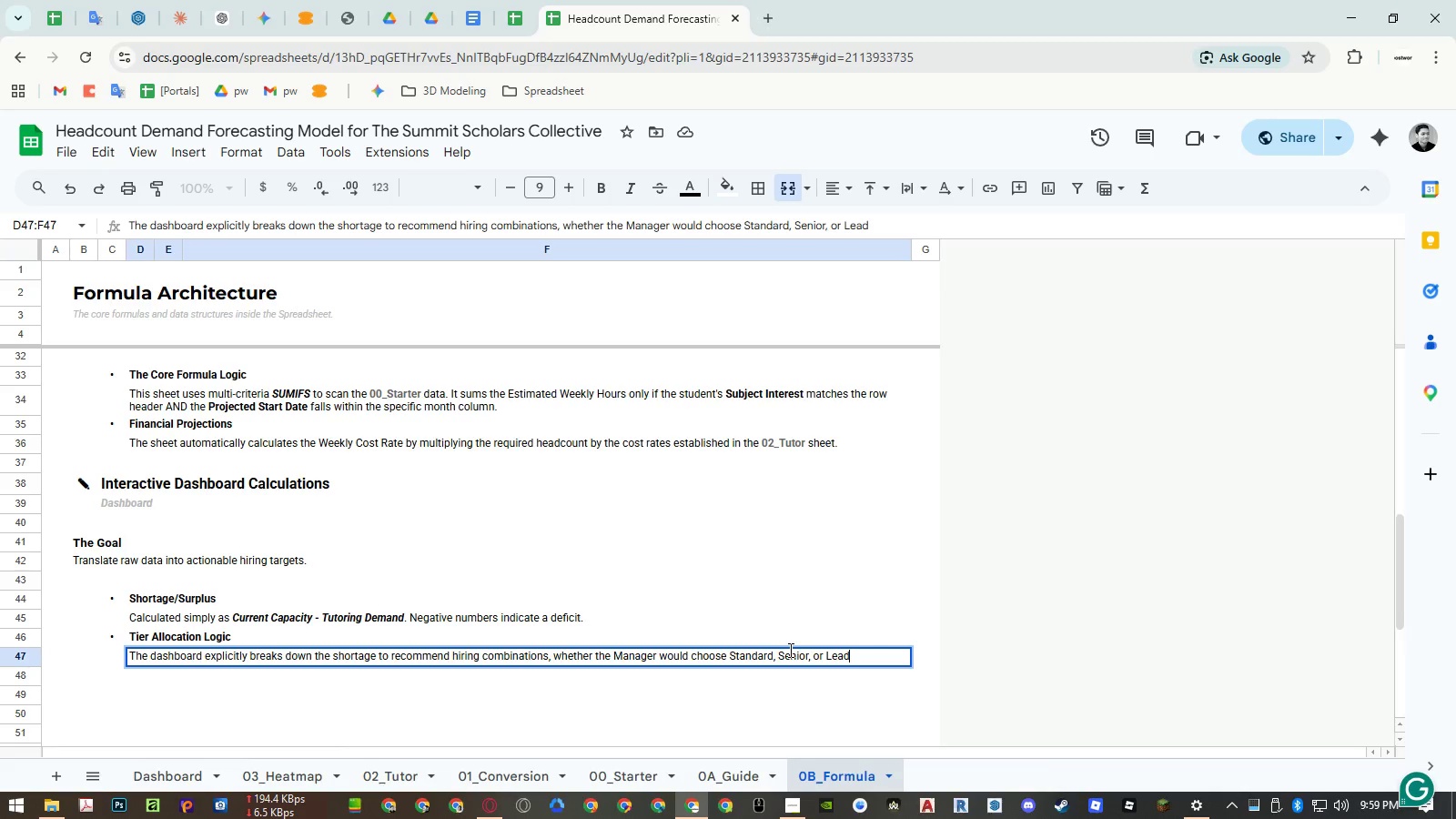 
type( tiers to coverthe exact )
 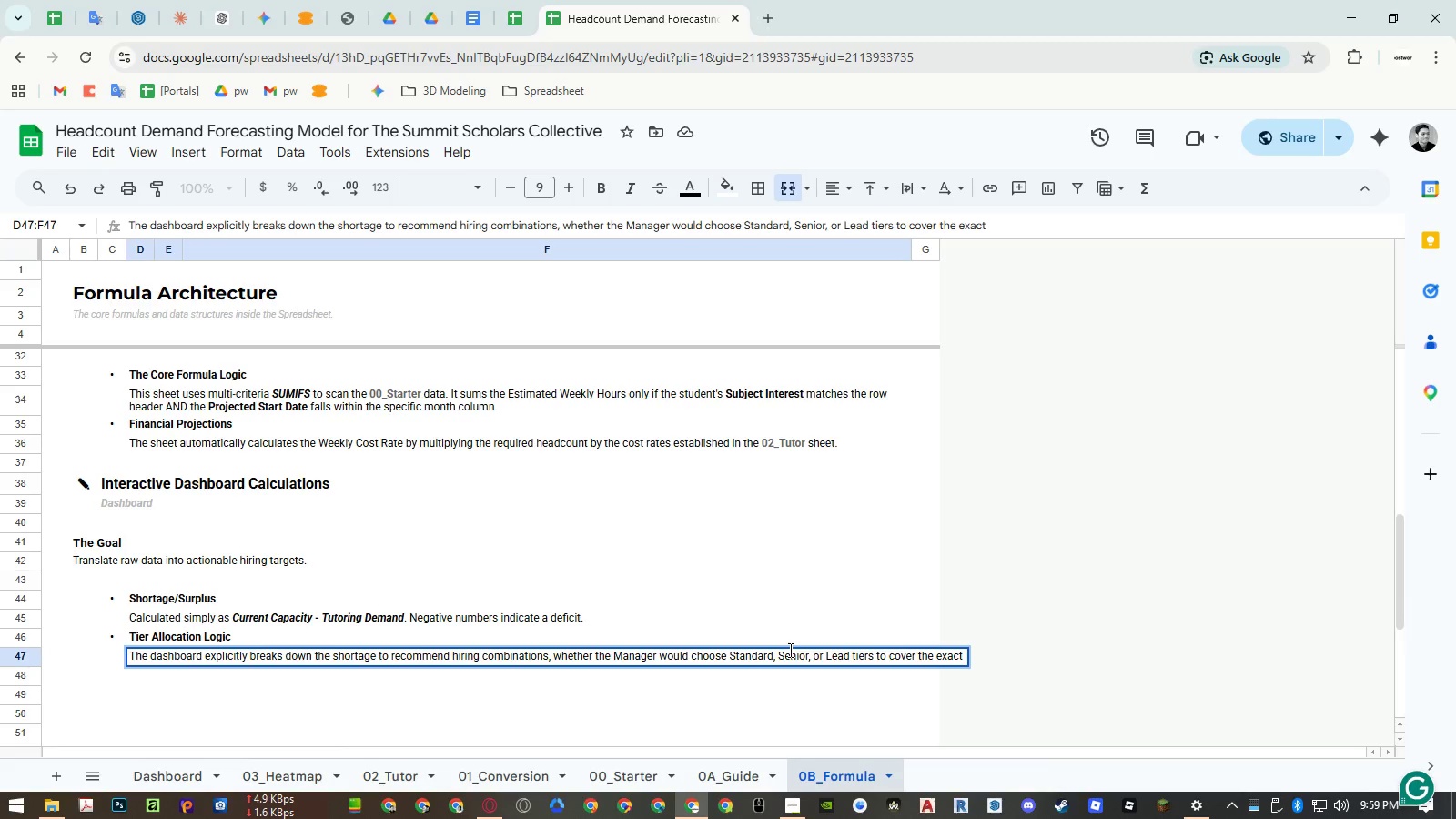 
wait(5.16)
 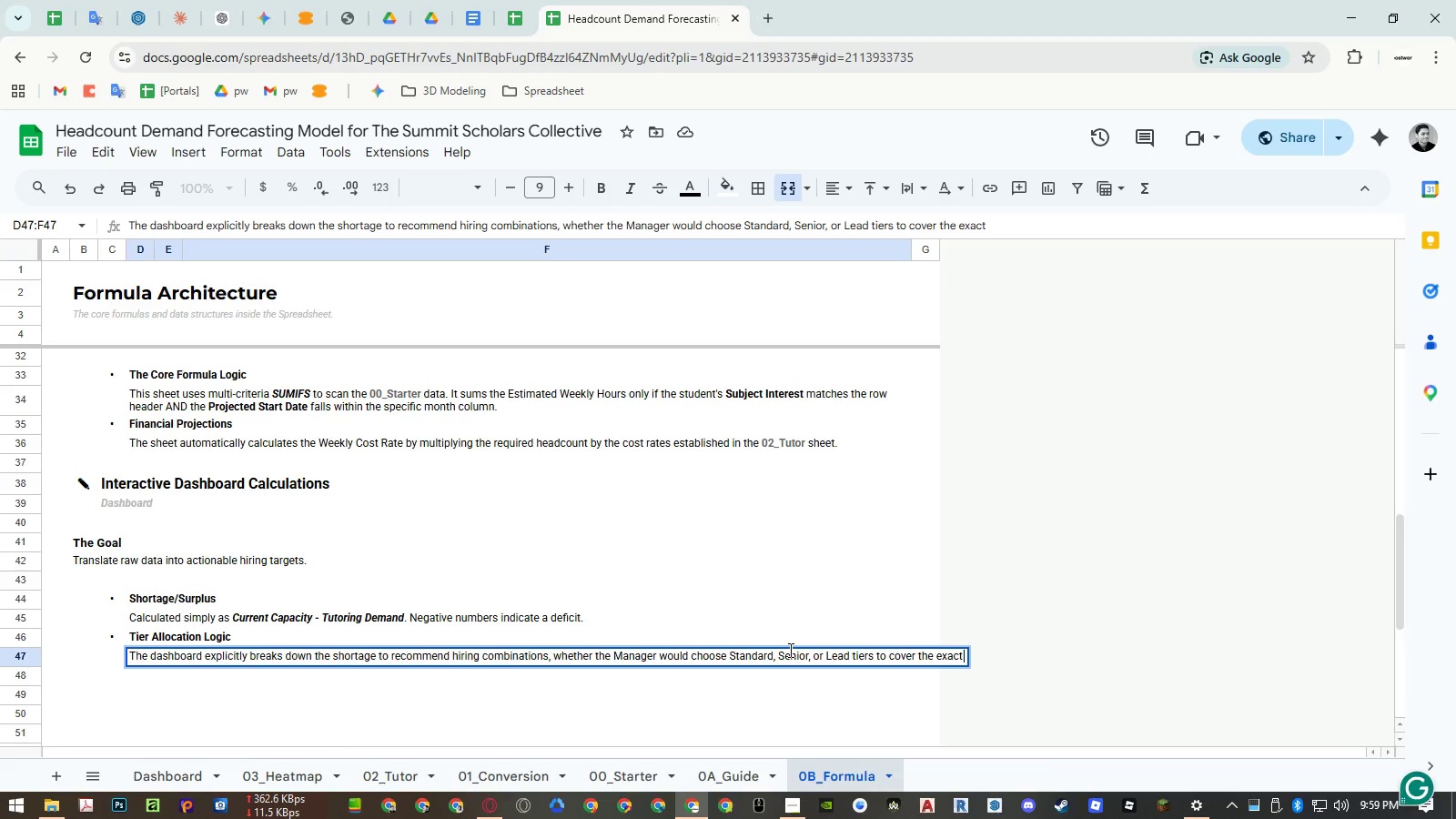 
type(hour deficit efficiently.)
 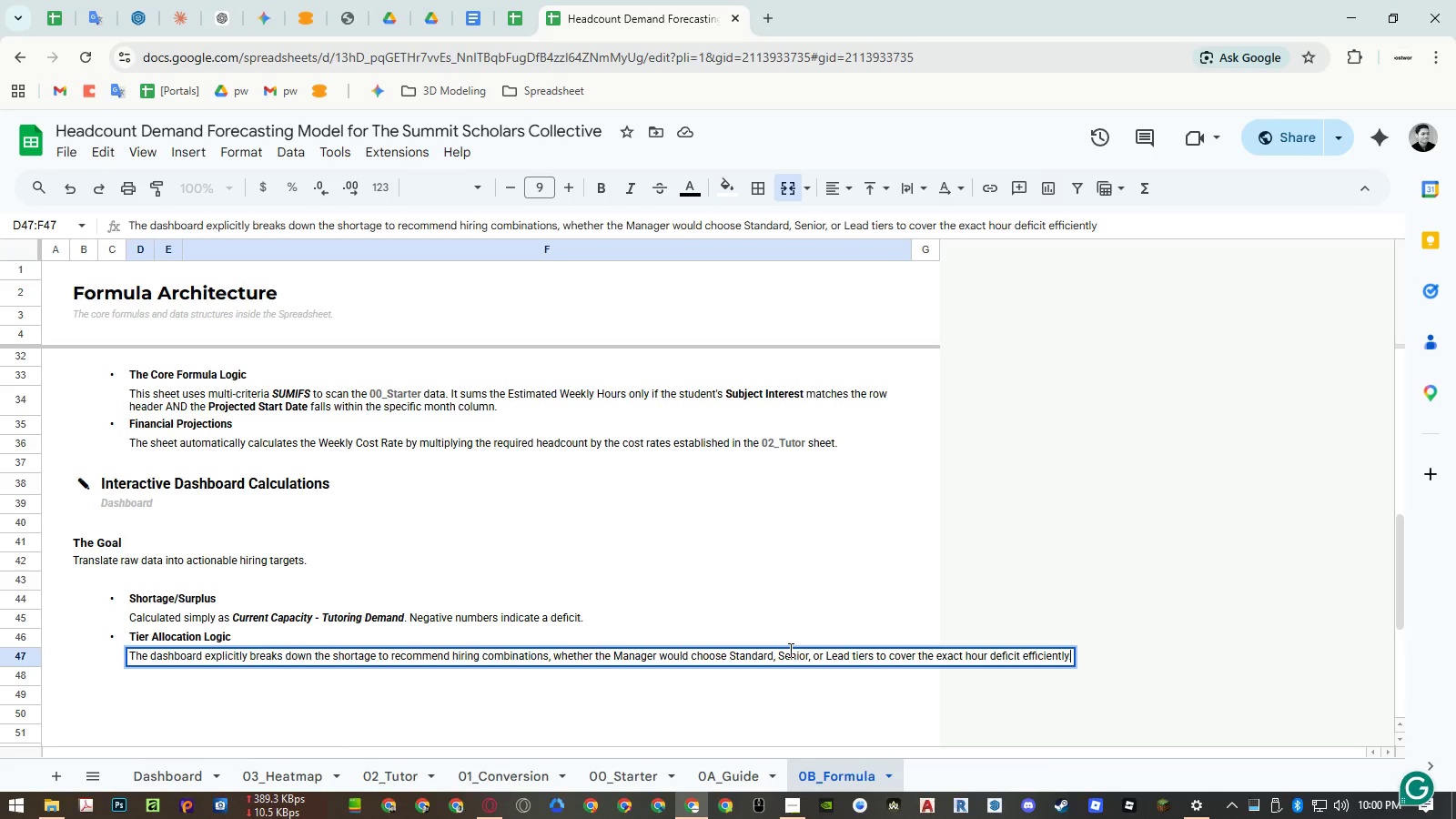 
key(Enter)
 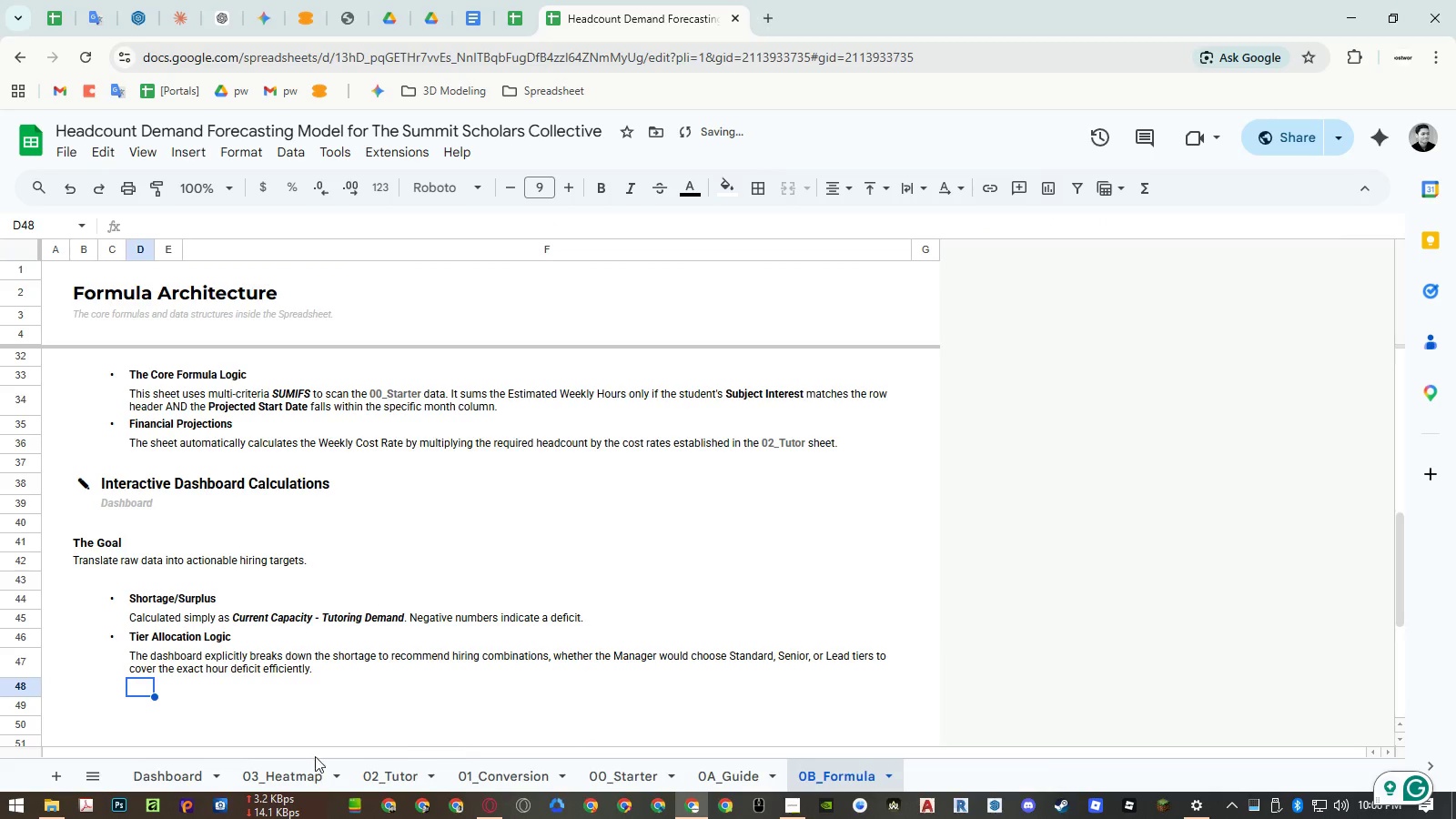 
left_click([197, 767])
 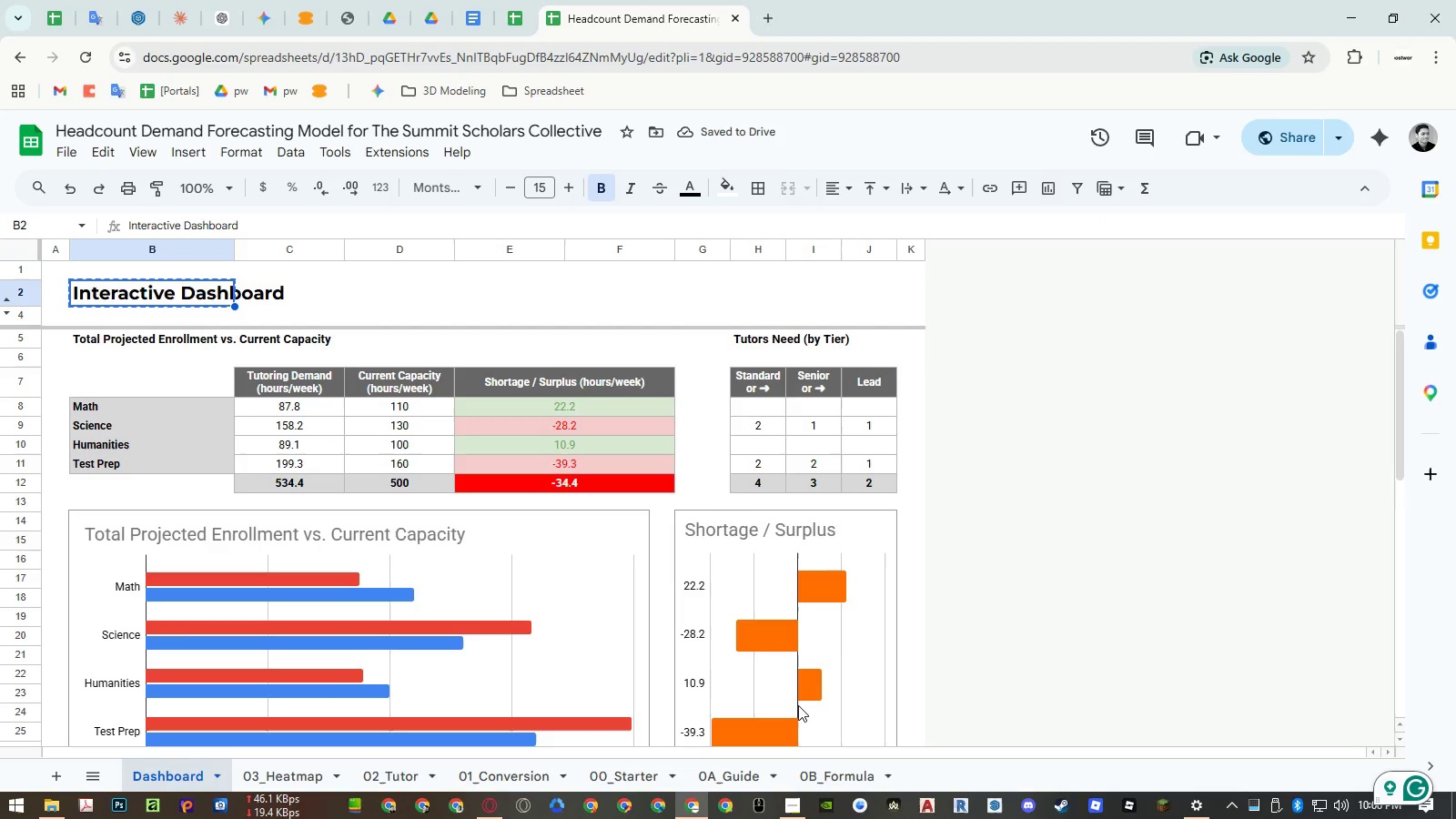 
left_click([824, 771])
 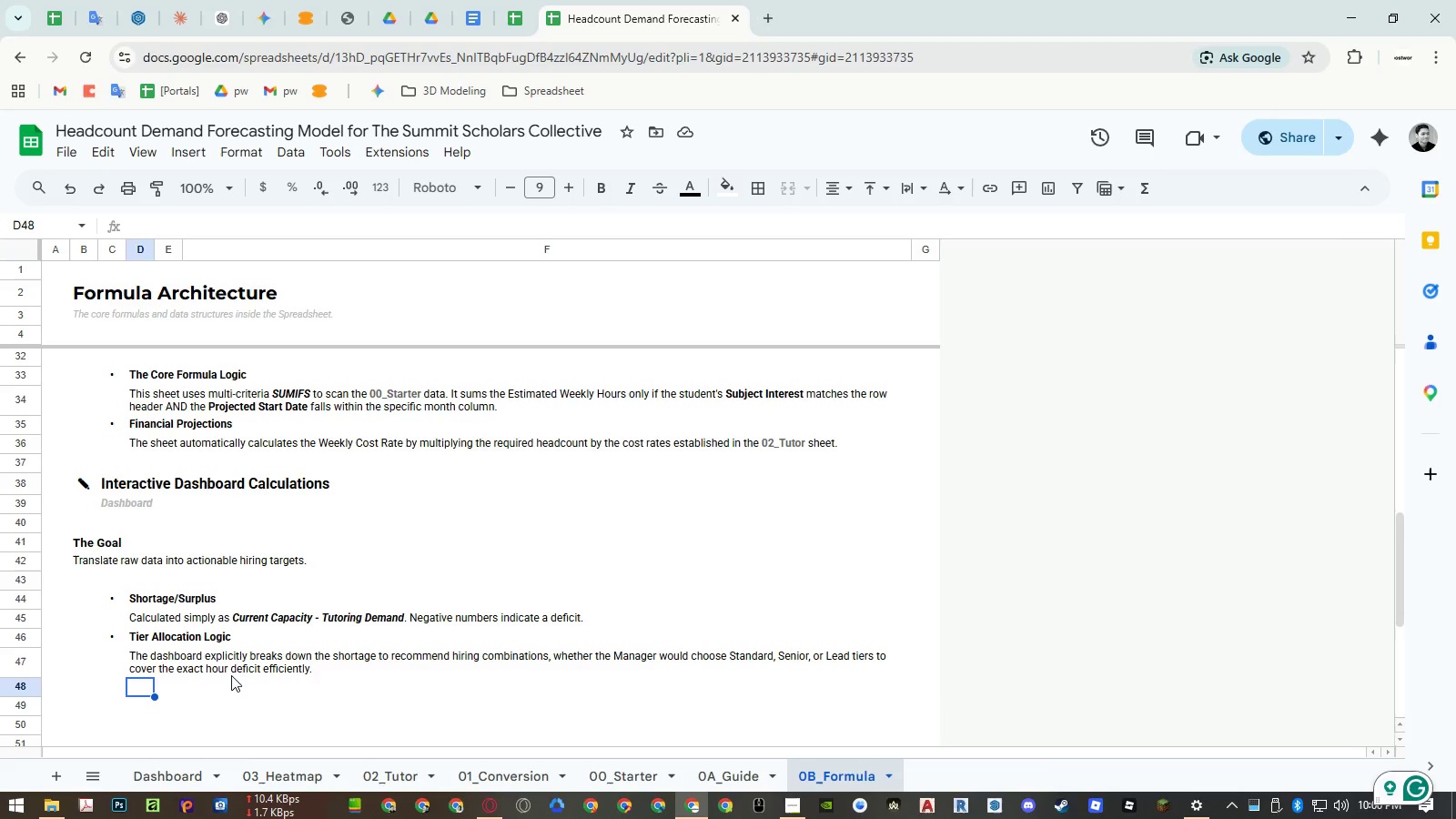 
double_click([144, 665])
 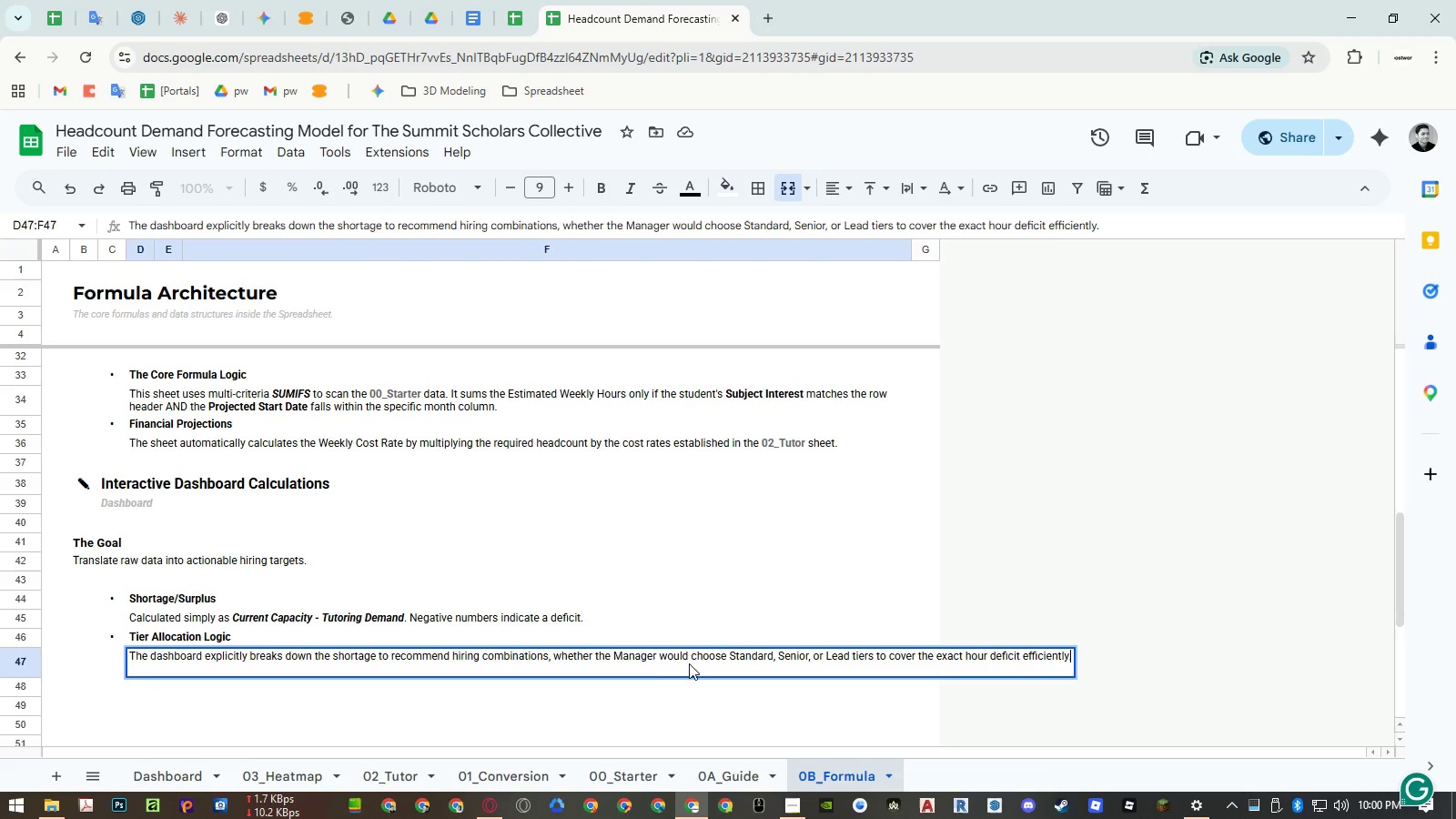 
wait(6.14)
 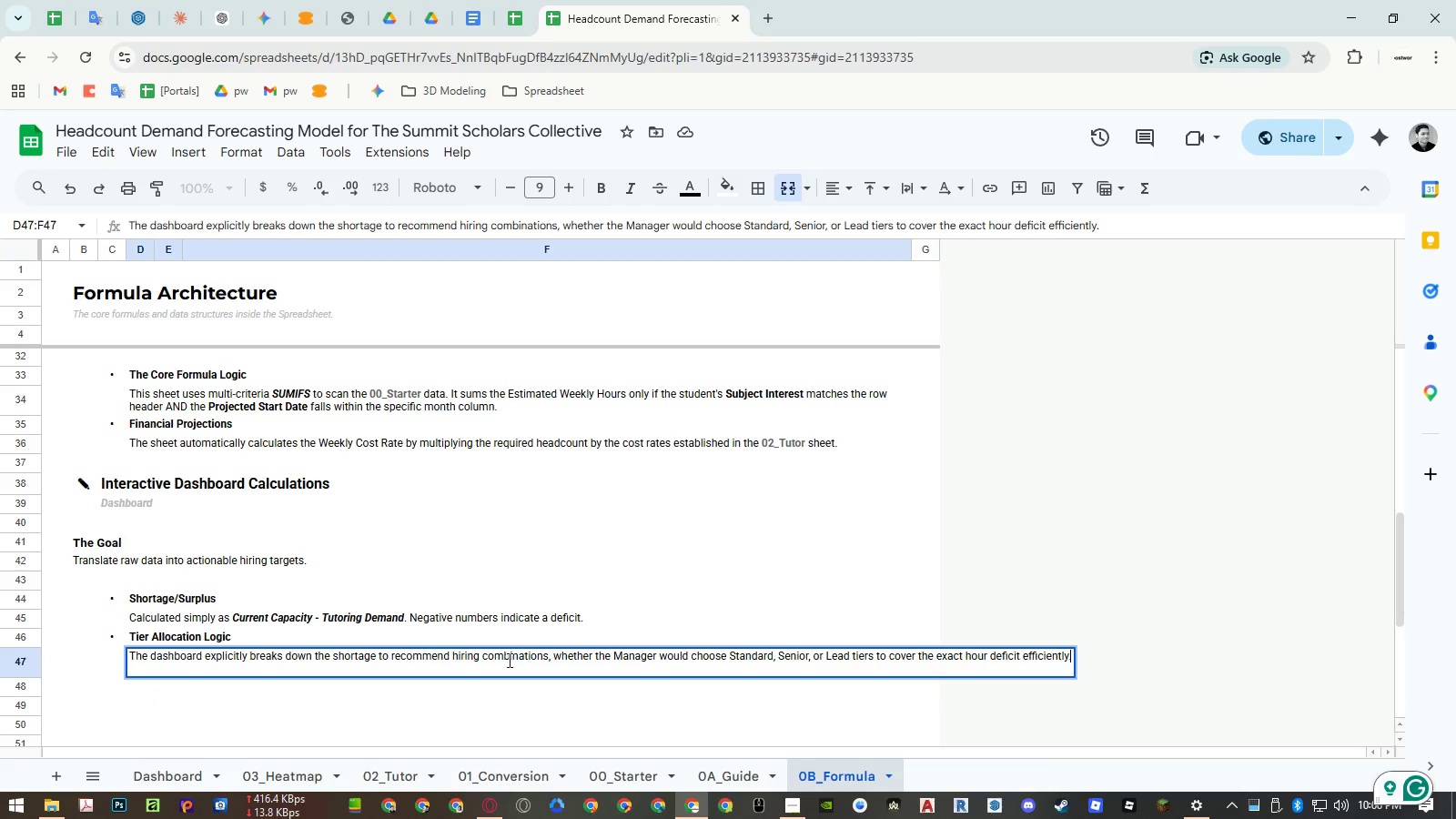 
left_click([509, 657])
 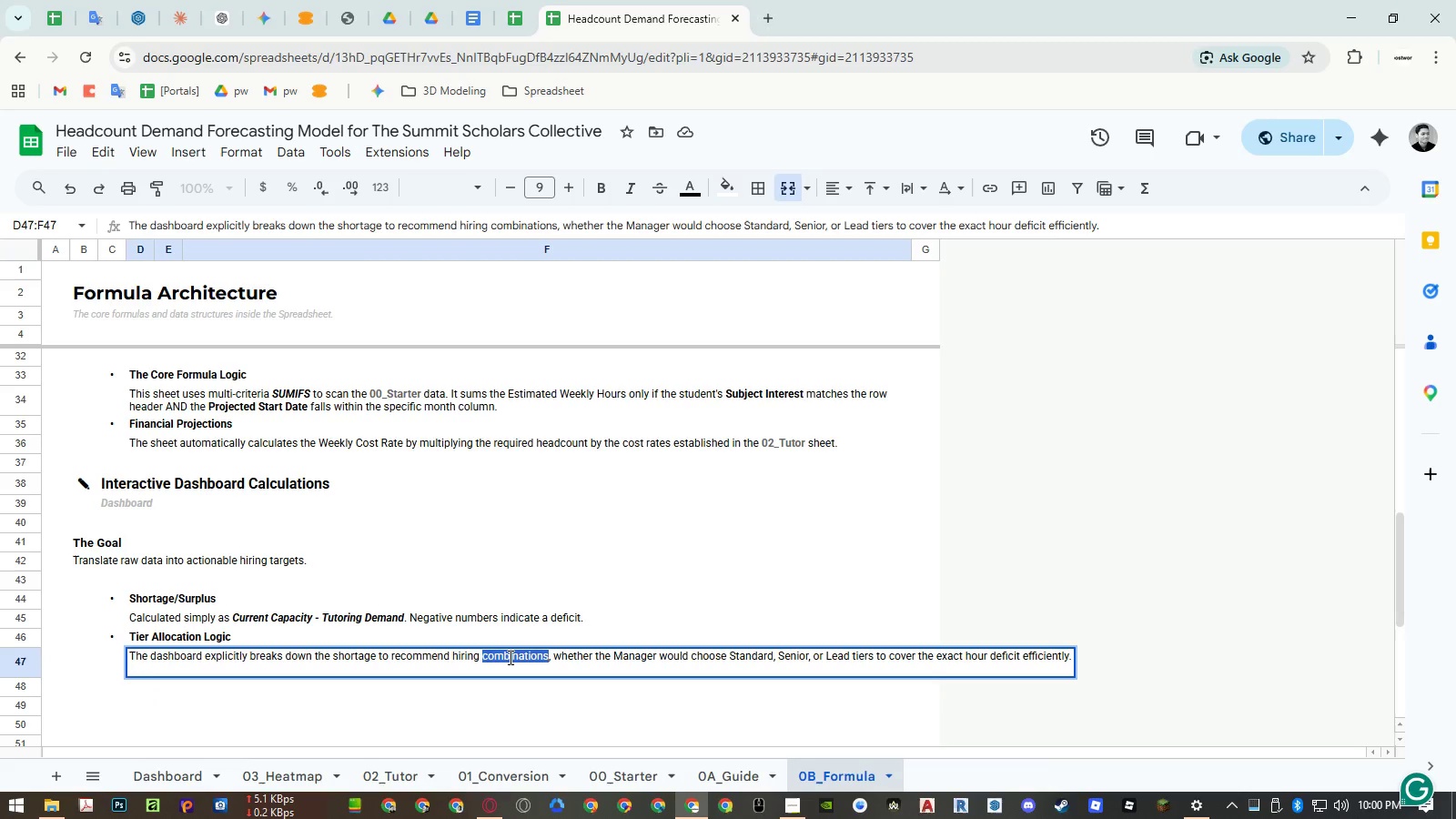 
double_click([509, 657])
 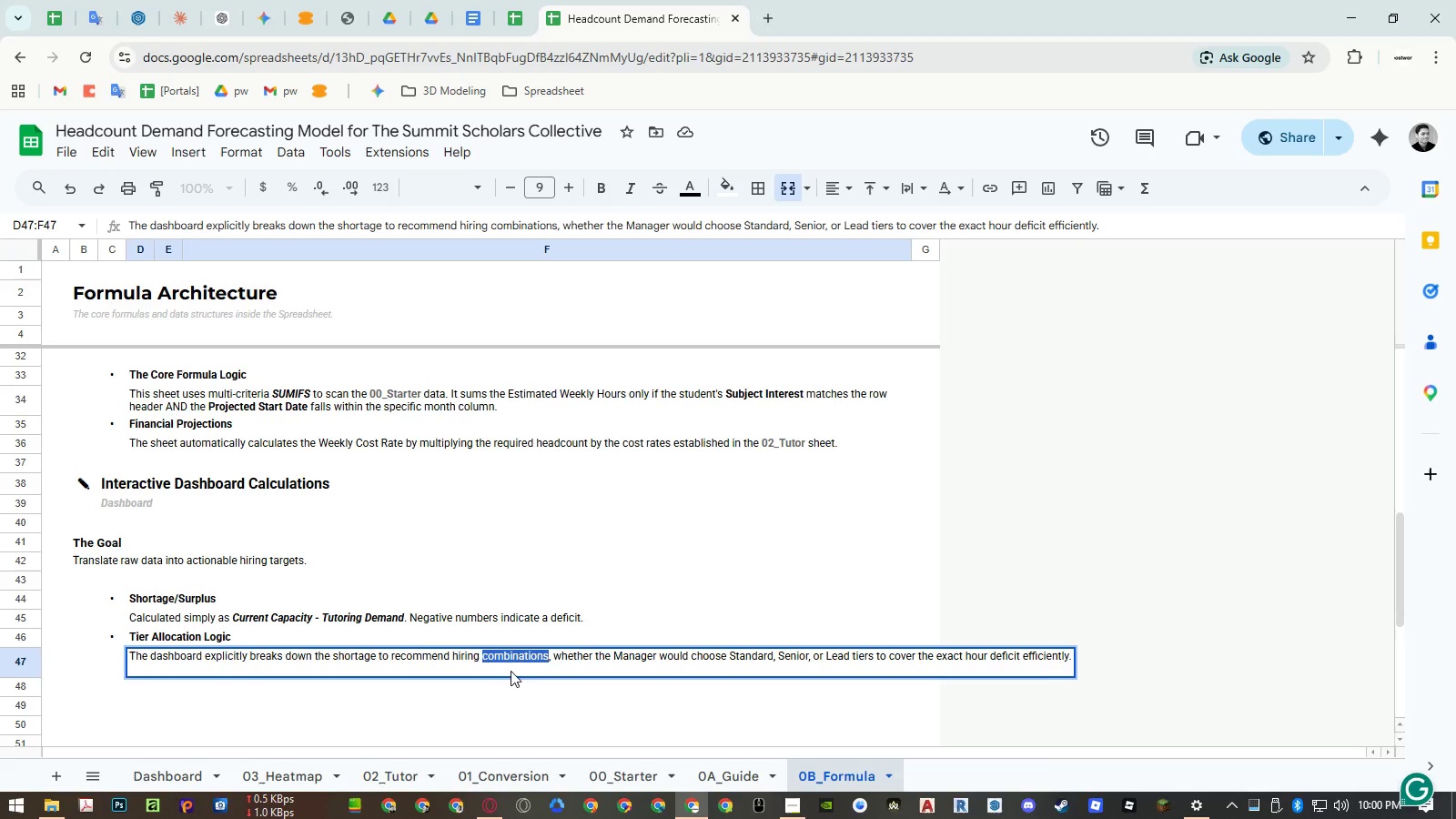 
key(Escape)
 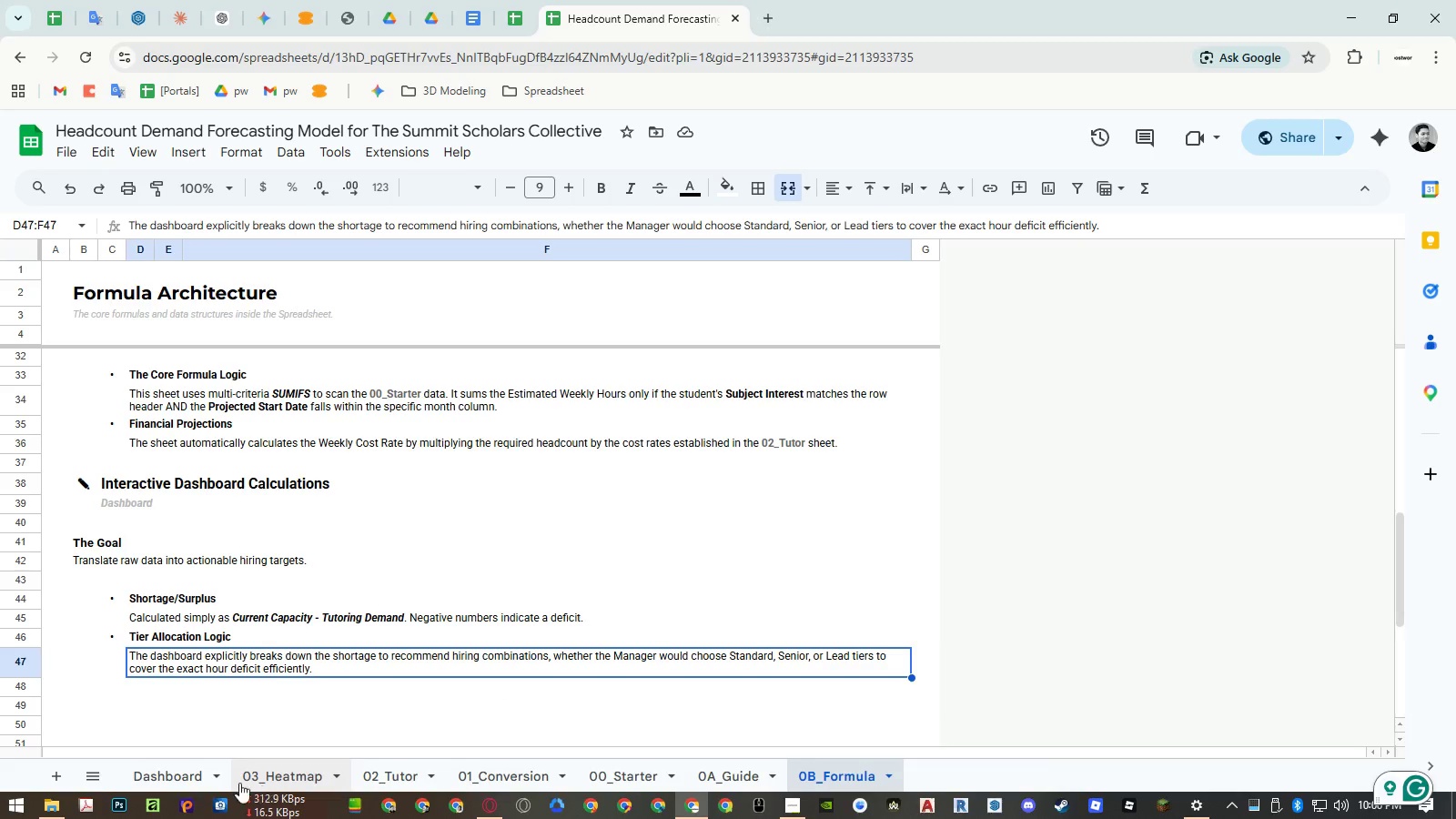 
left_click([204, 778])
 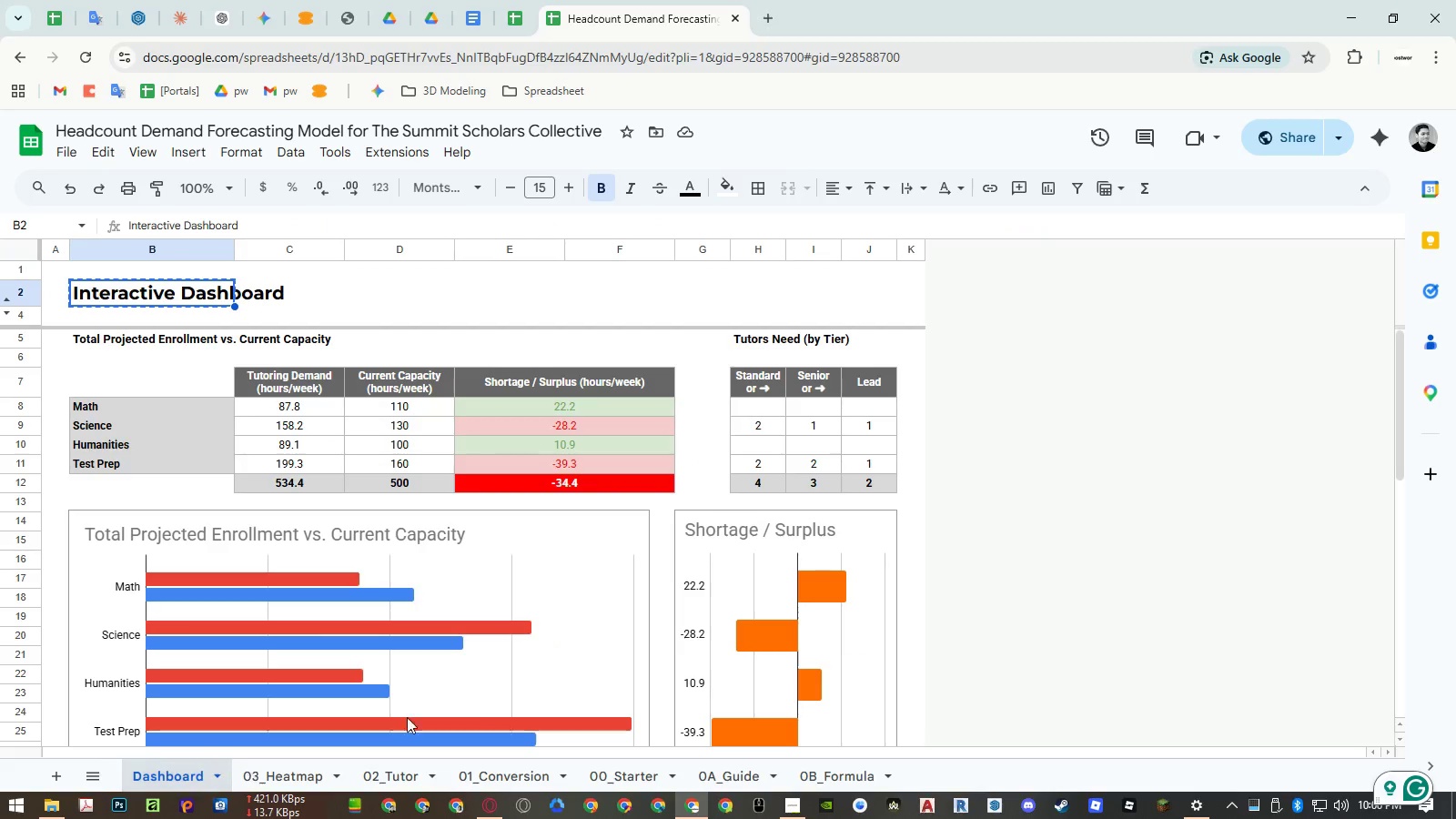 
scroll: coordinate [472, 699], scroll_direction: down, amount: 6.0
 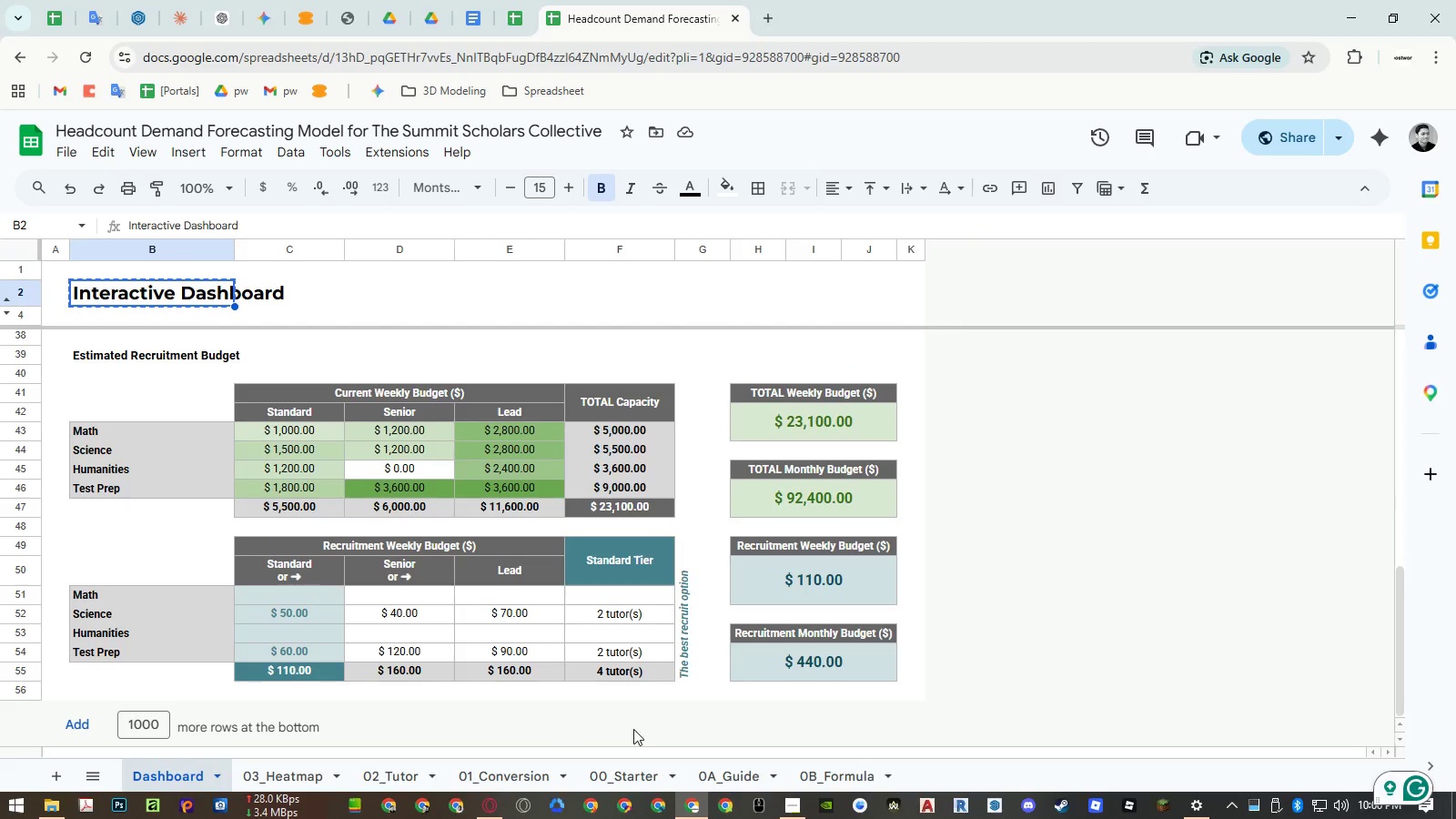 
left_click([834, 771])
 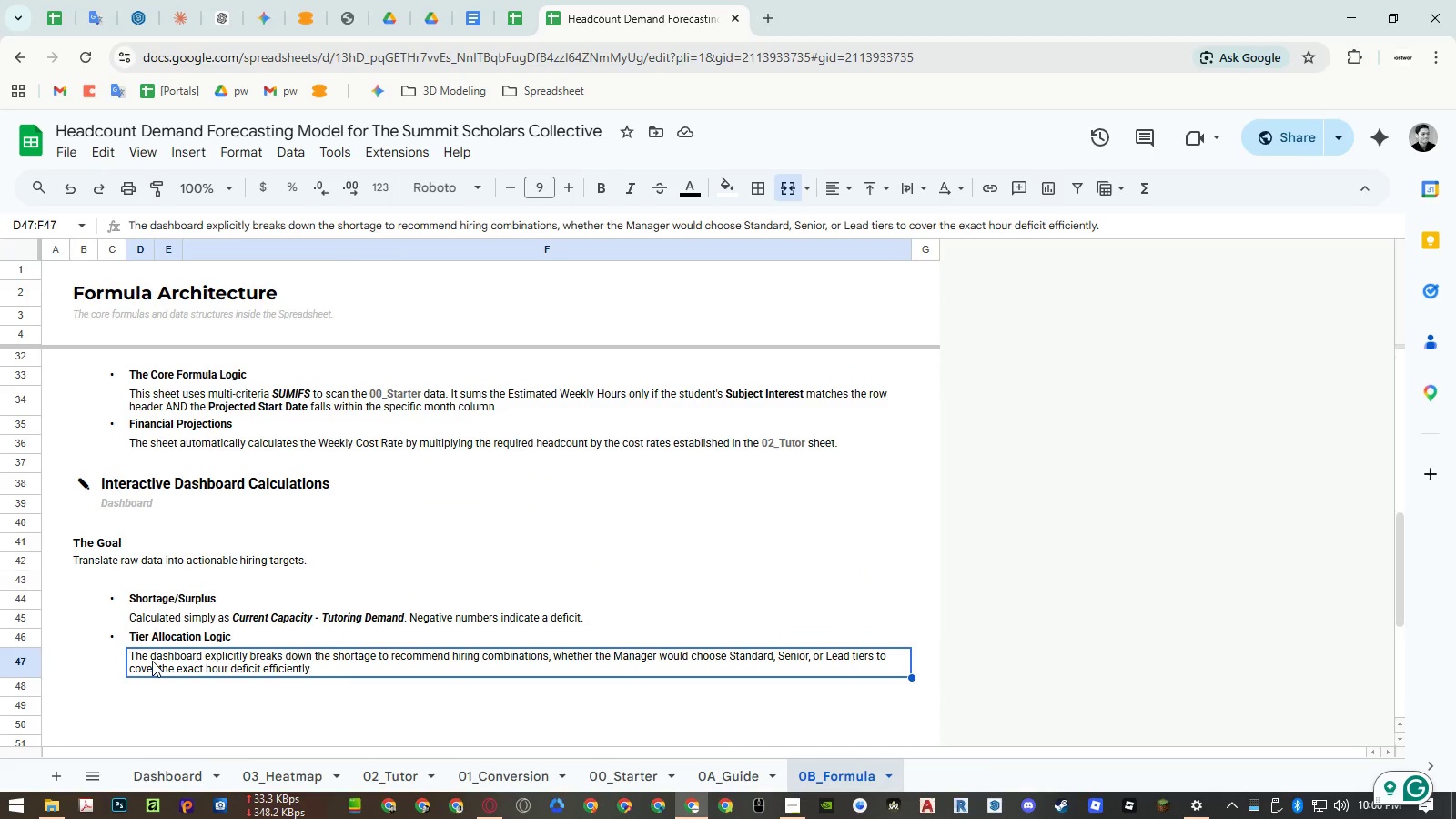 
wait(5.36)
 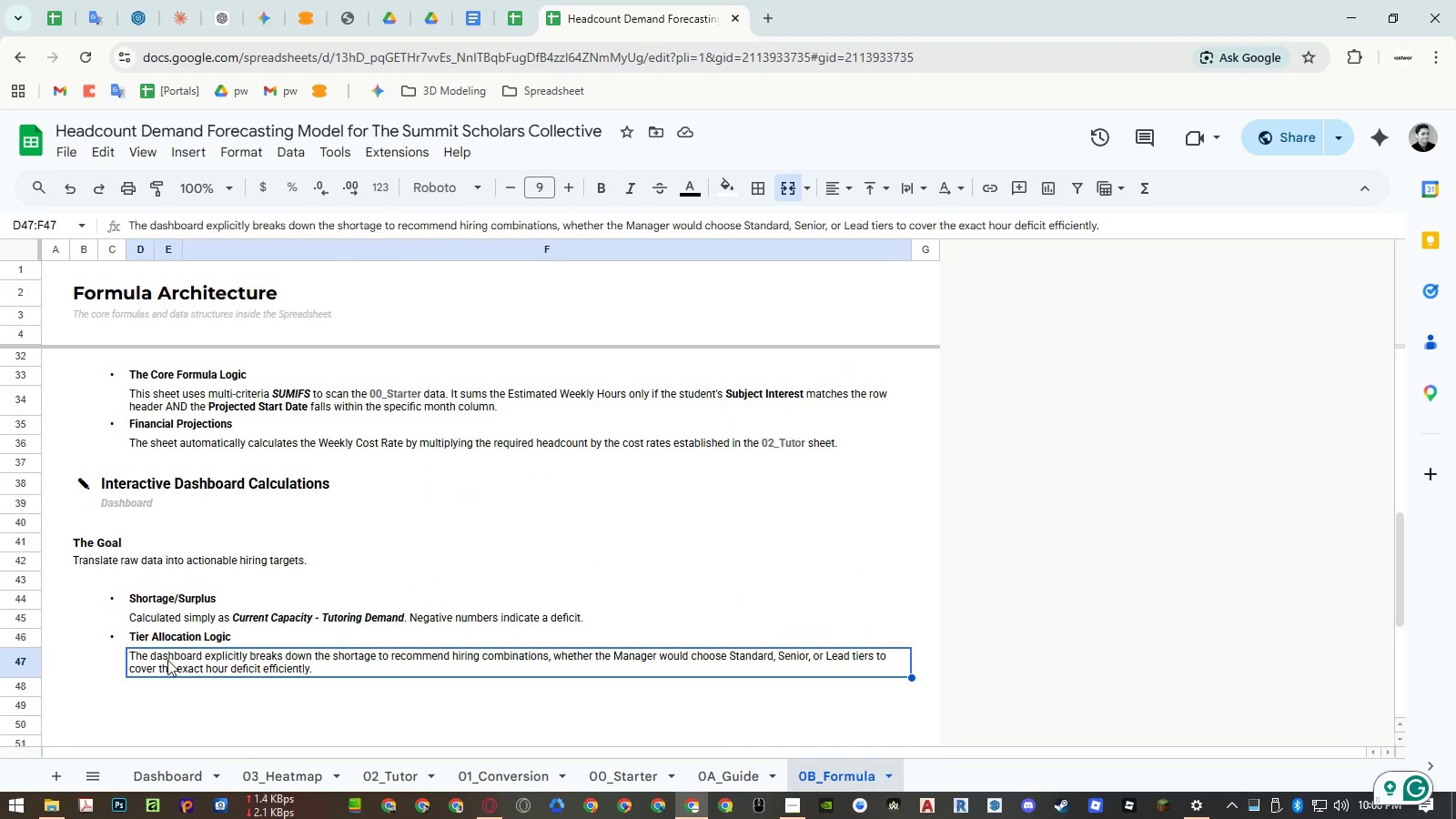 
double_click([152, 661])
 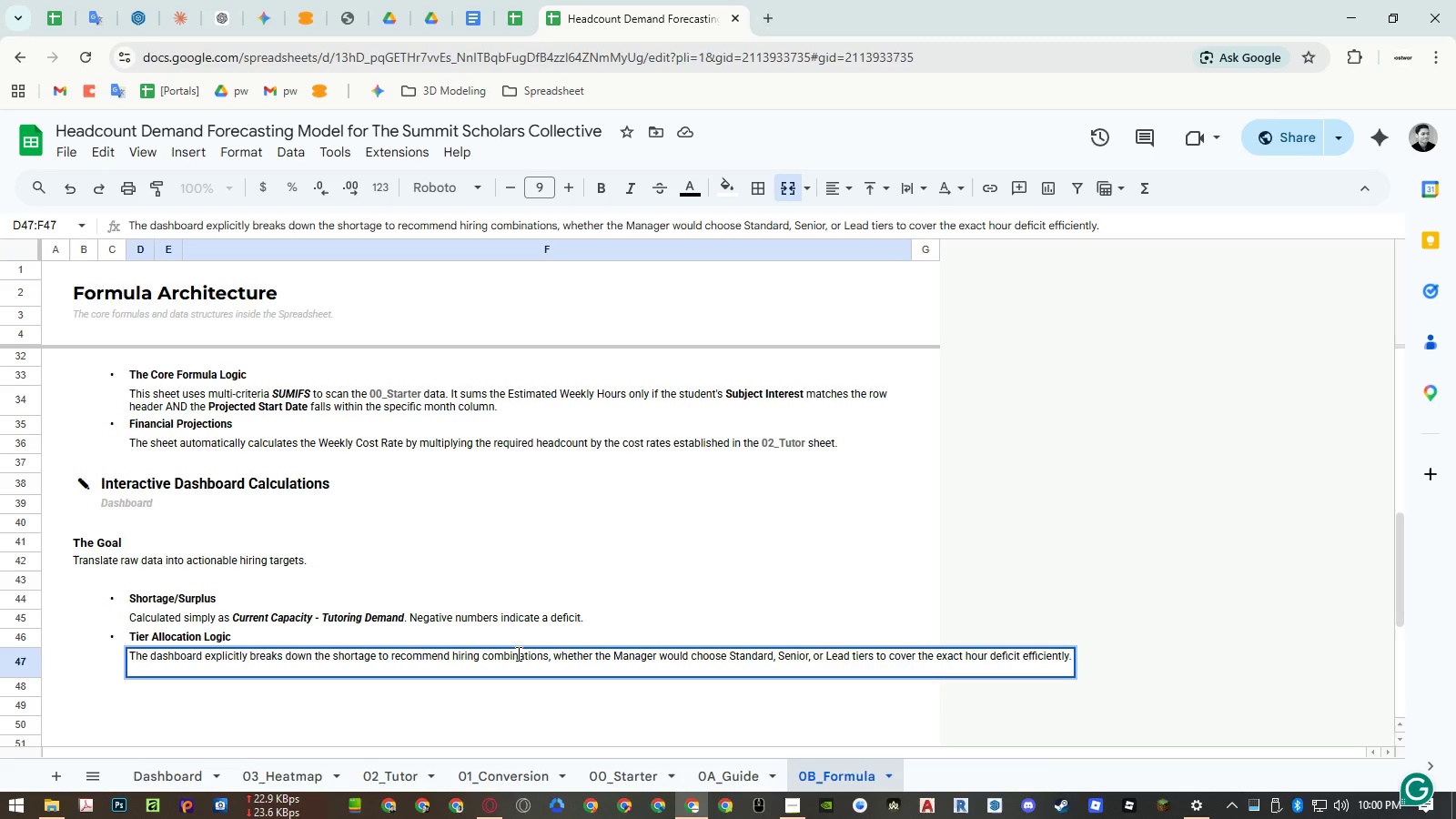 
wait(14.5)
 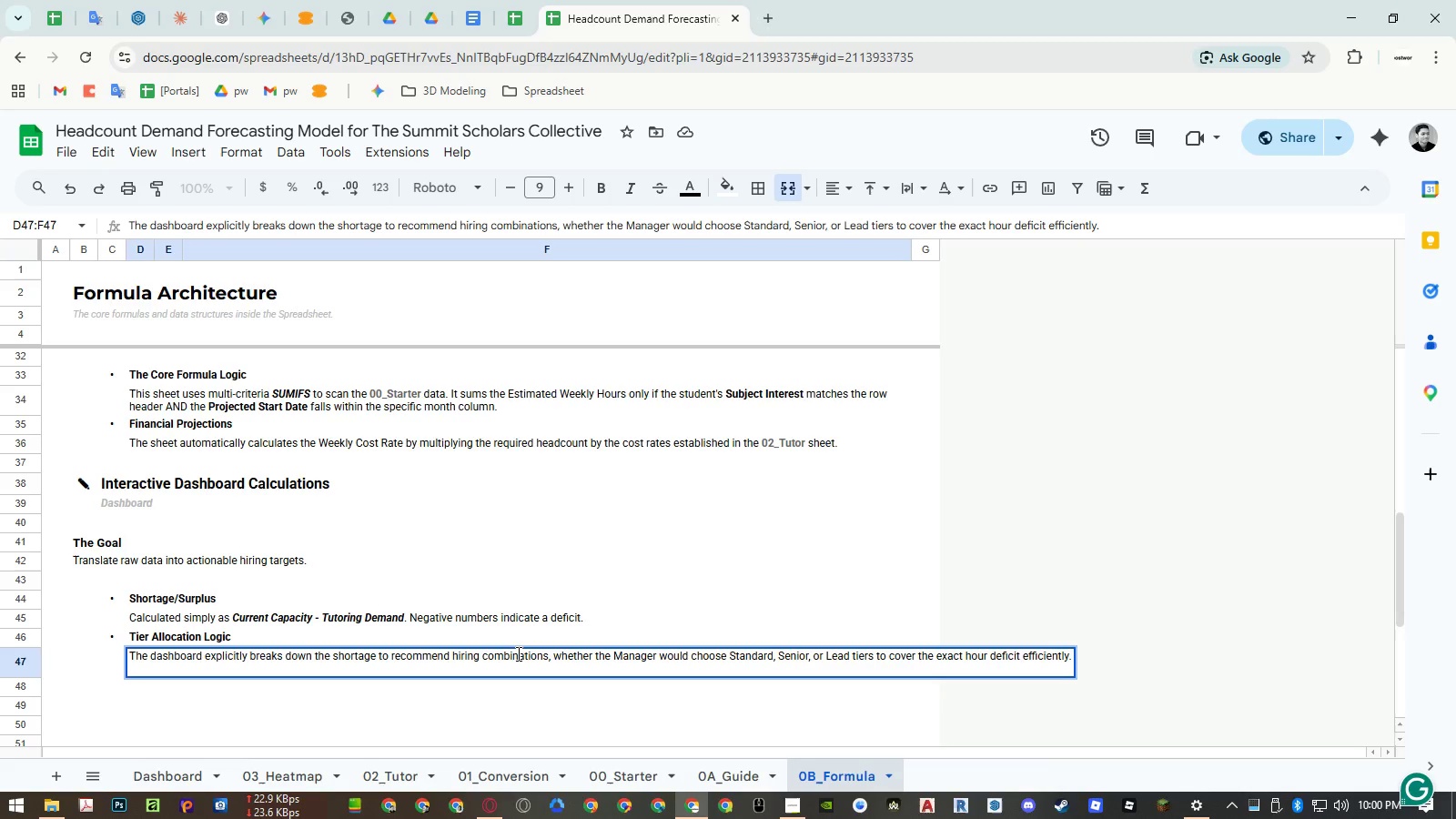 
type( Recommended options available on the bottom of the Dashboard.)
 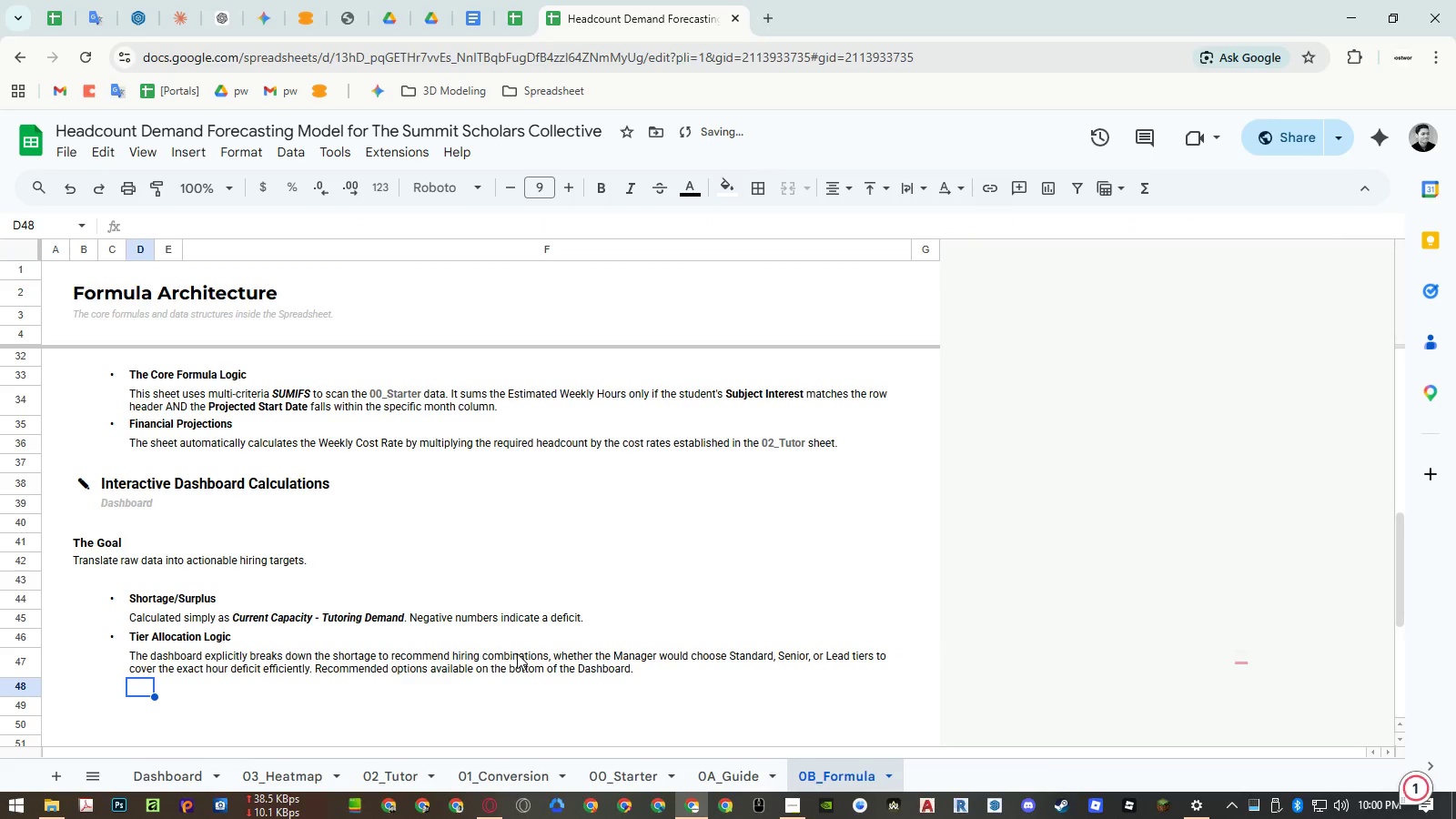 
 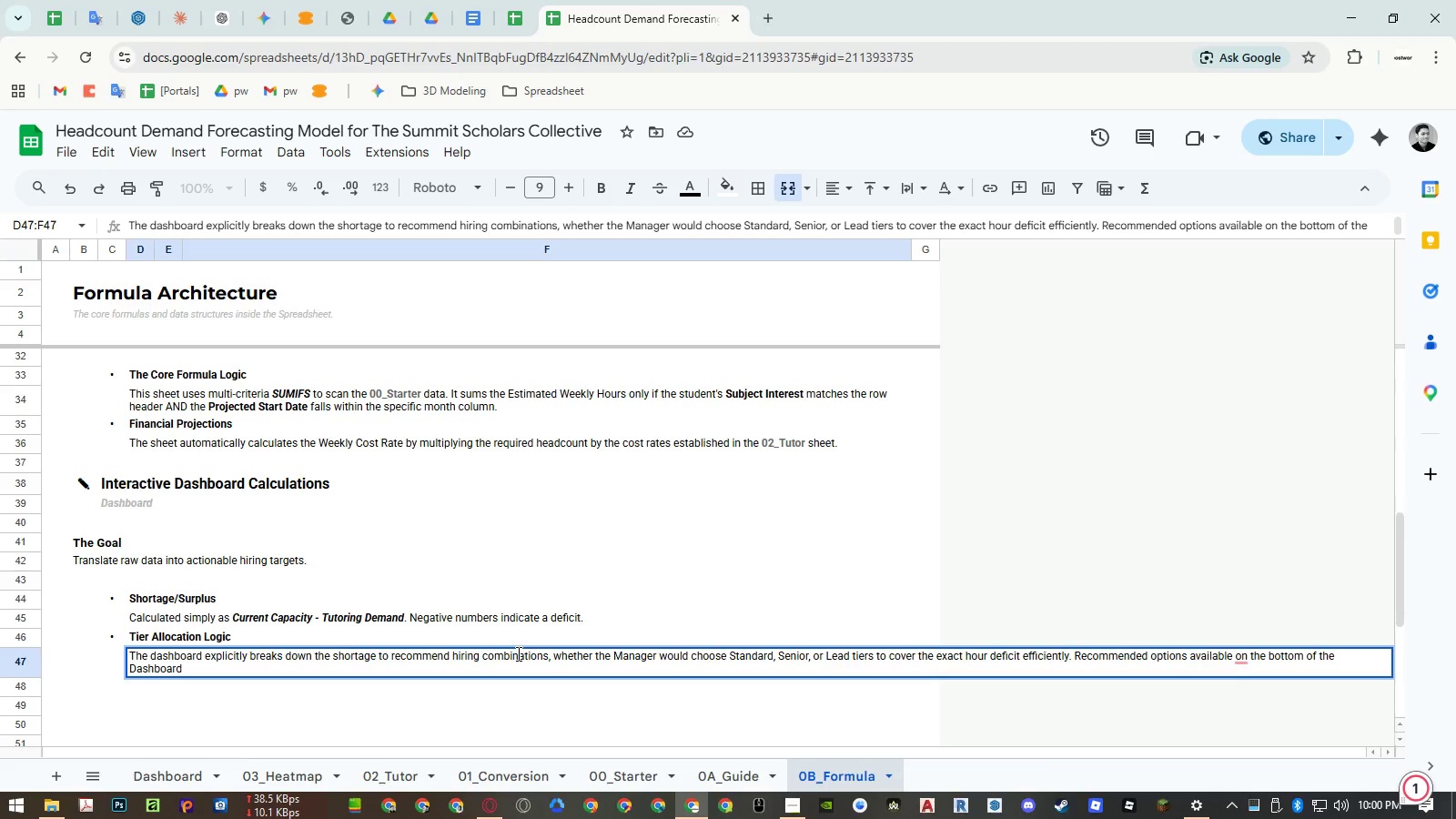 
key(Enter)
 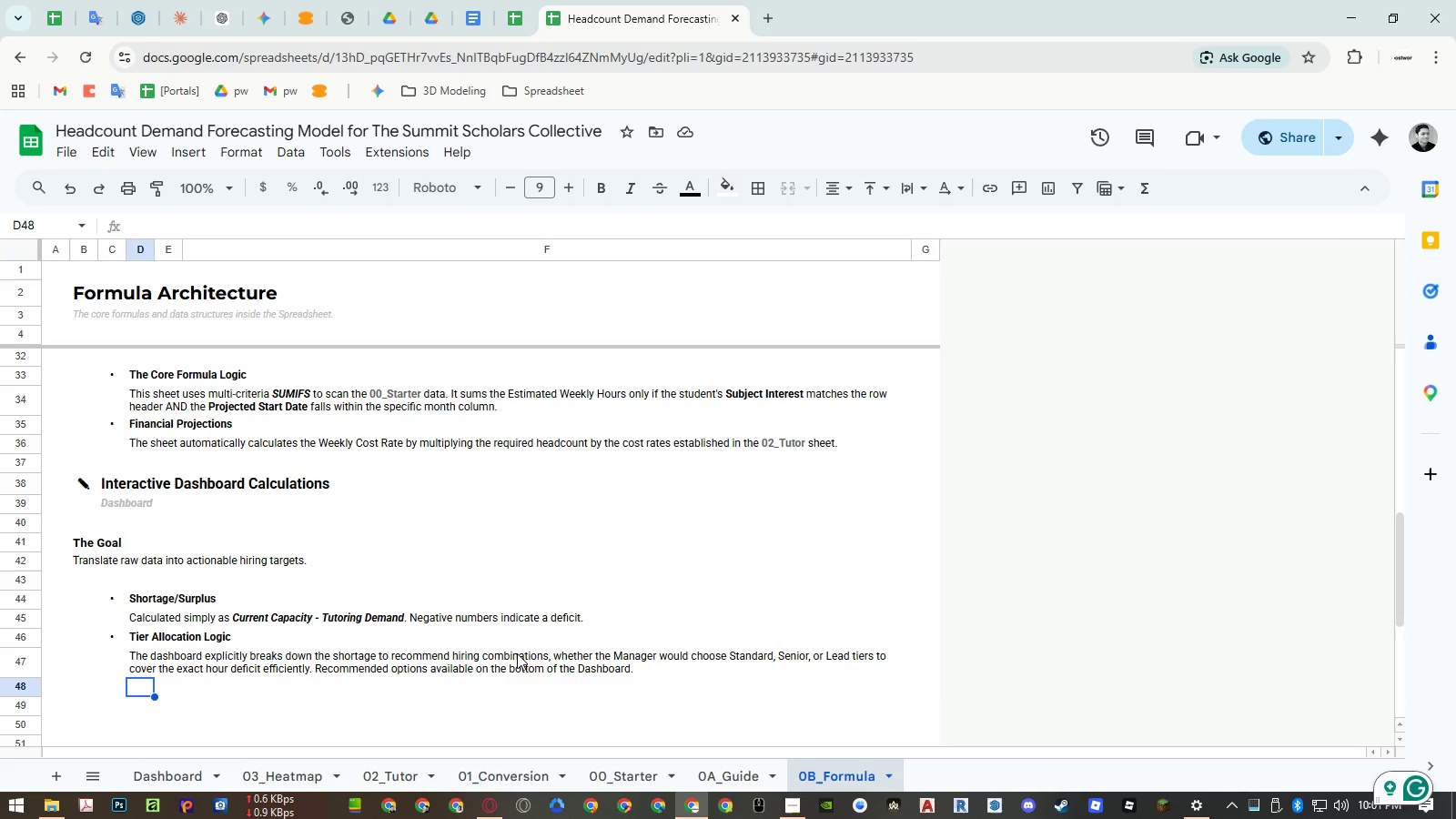 
wait(12.2)
 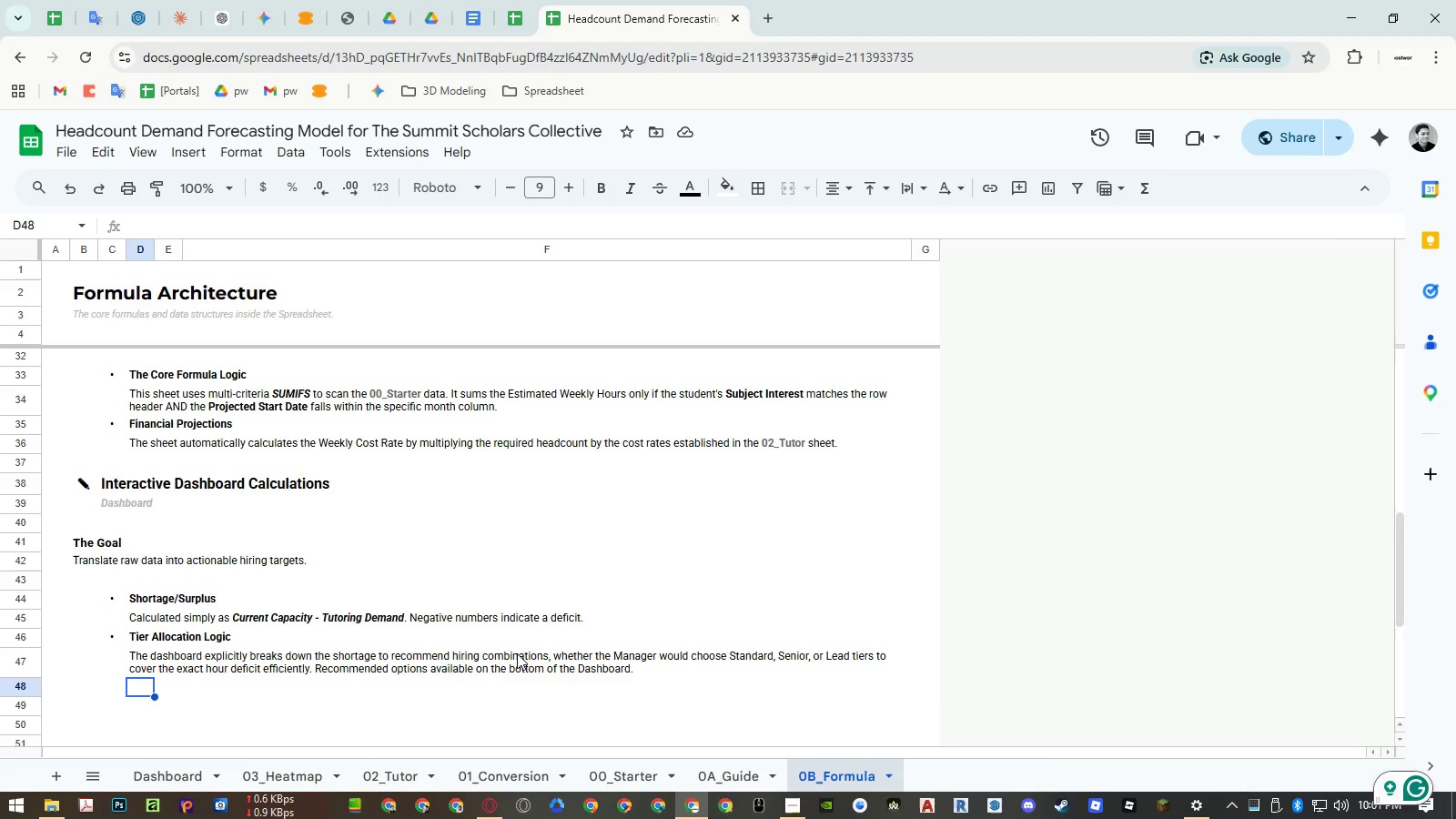 
left_click([146, 672])
 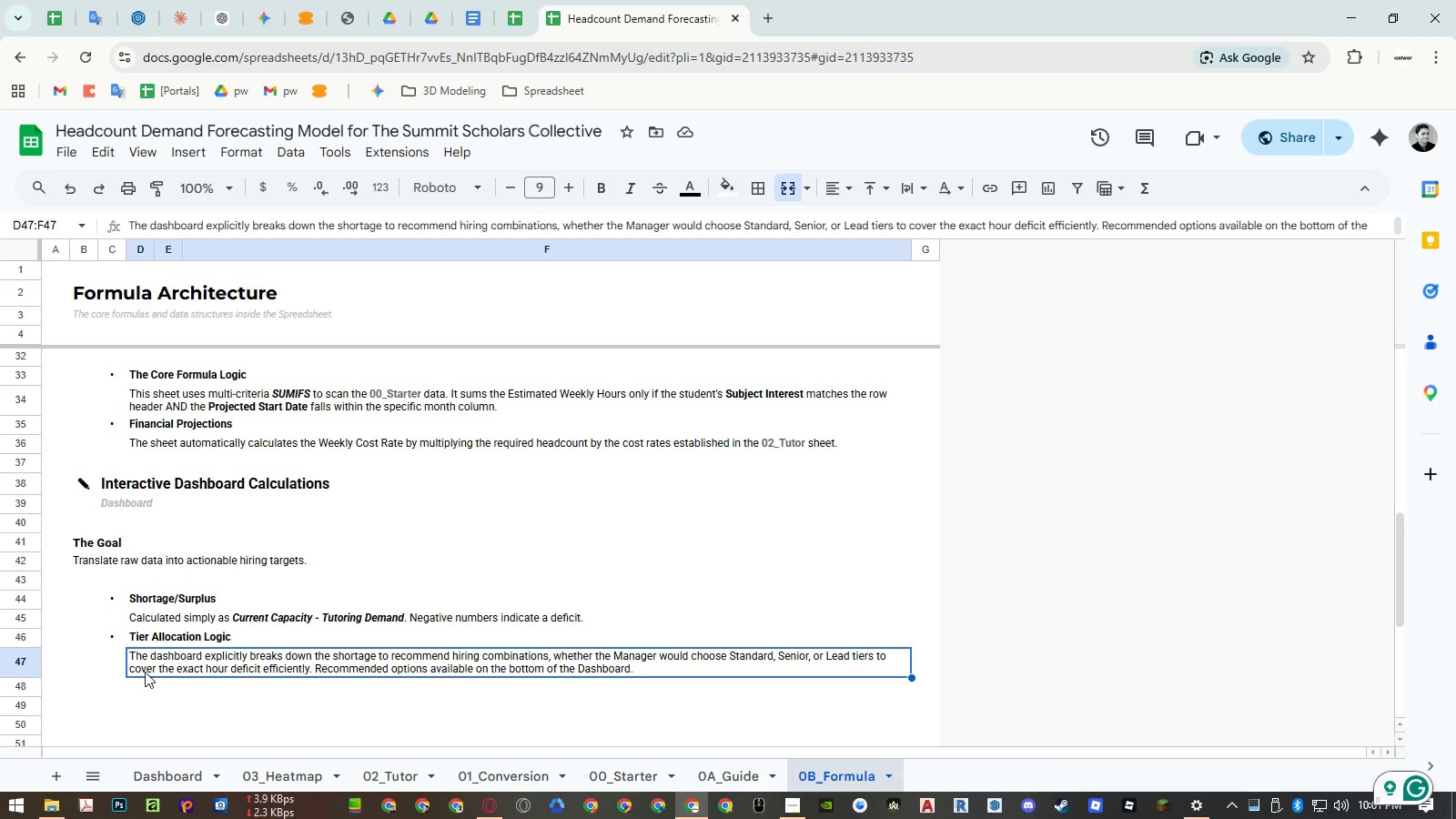 
key(ArrowDown)
 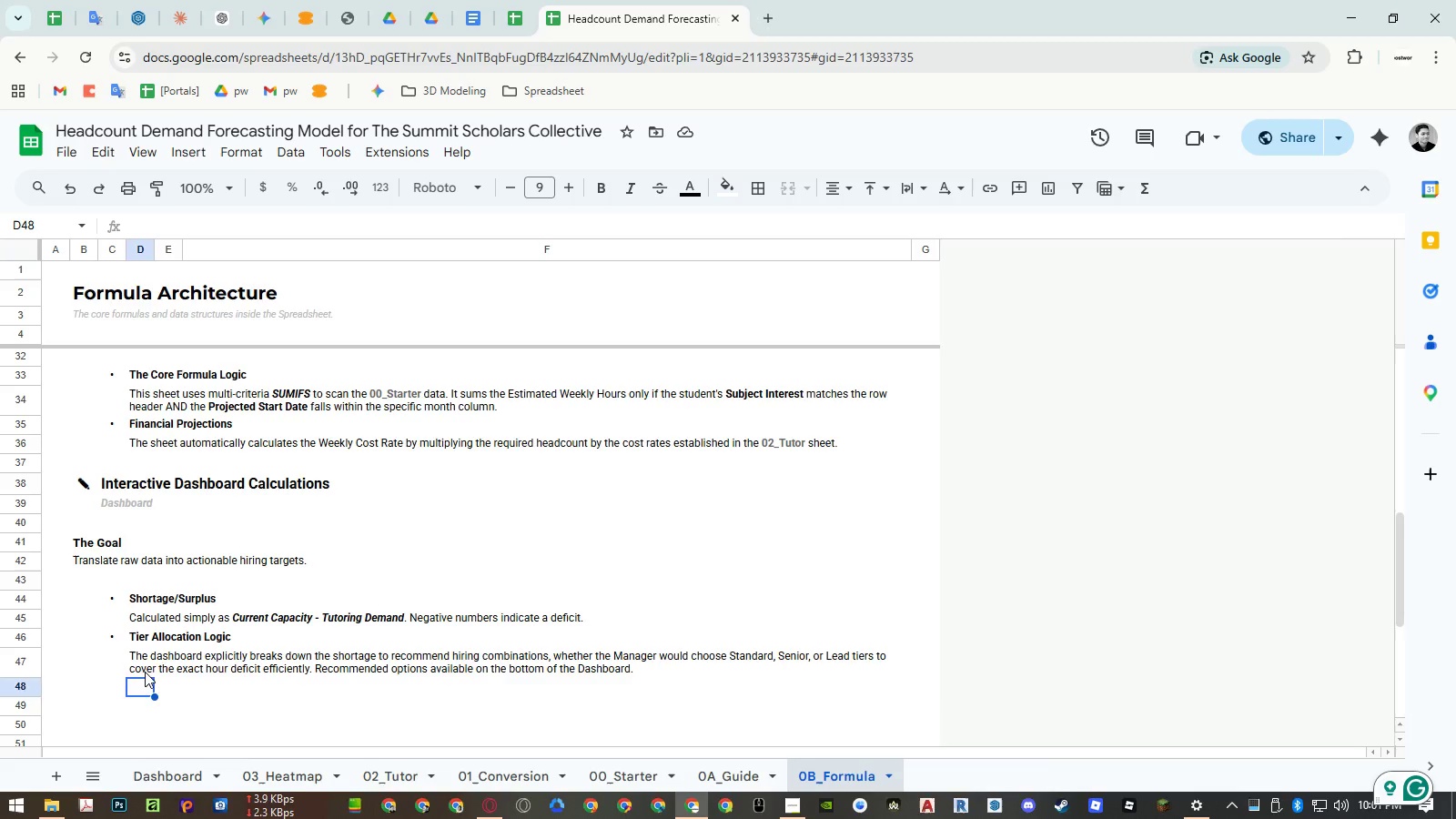 
key(ArrowDown)
 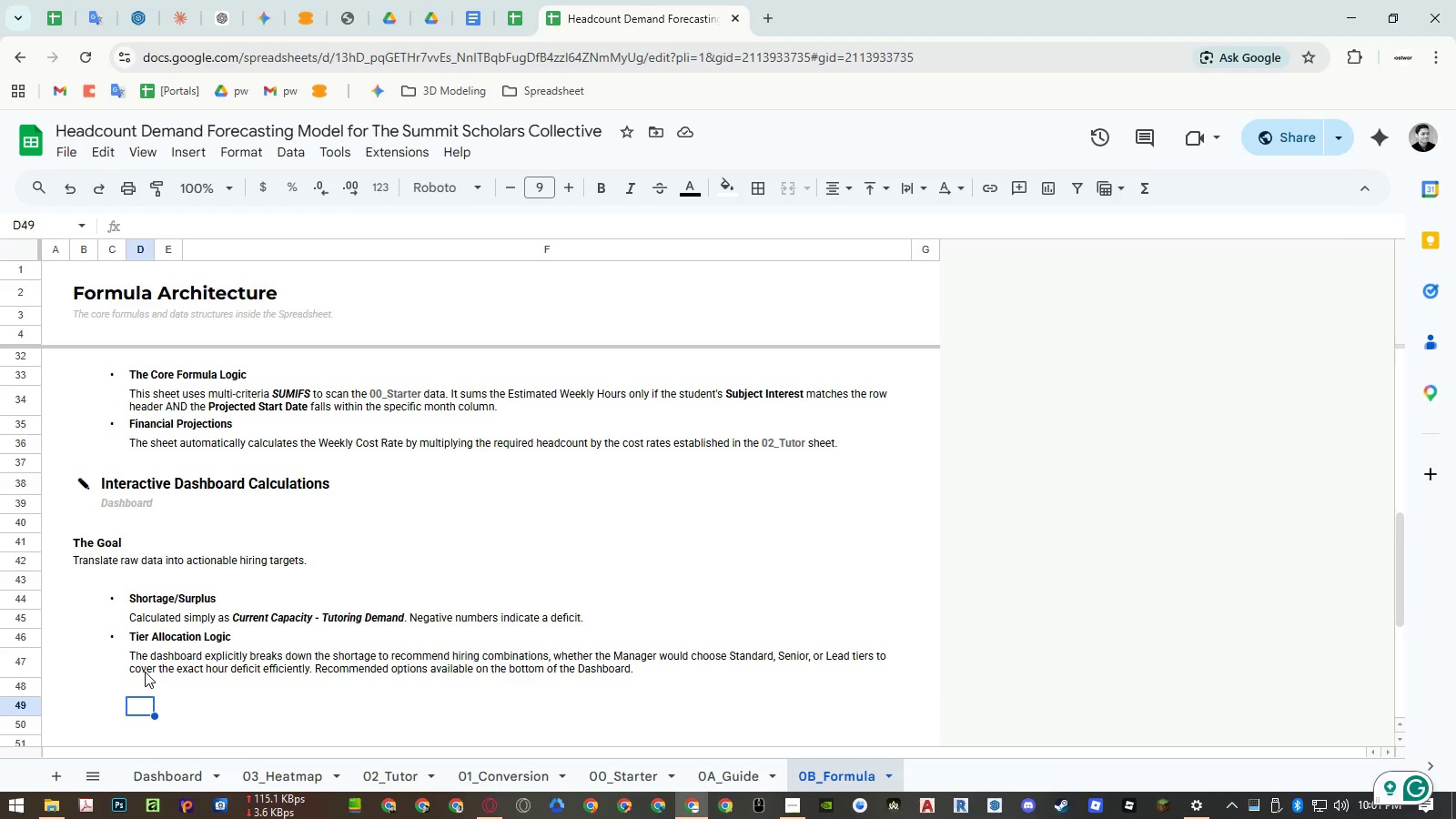 
key(Control+Shift+ArrowDown)
 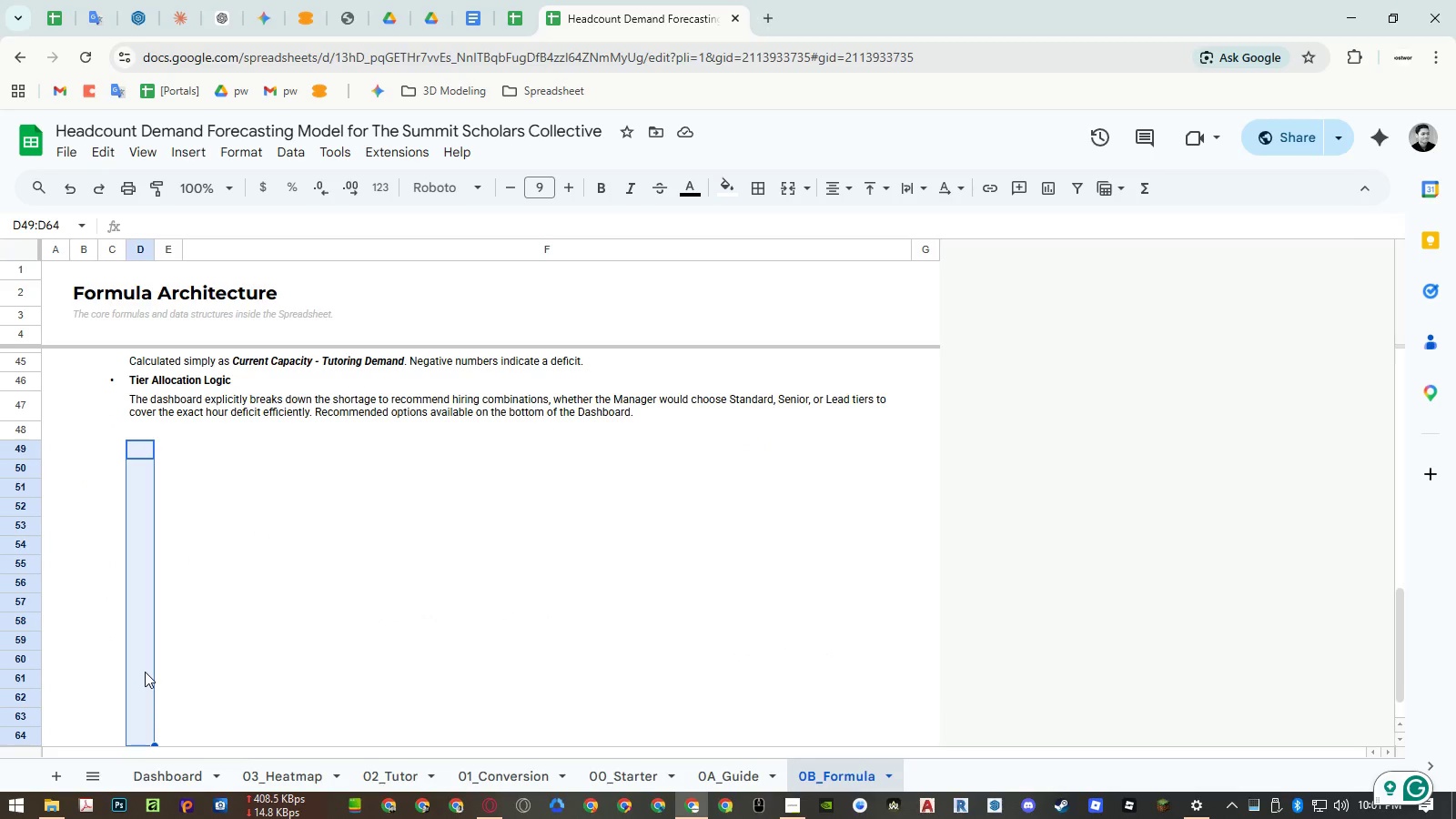 
right_click([145, 672])
 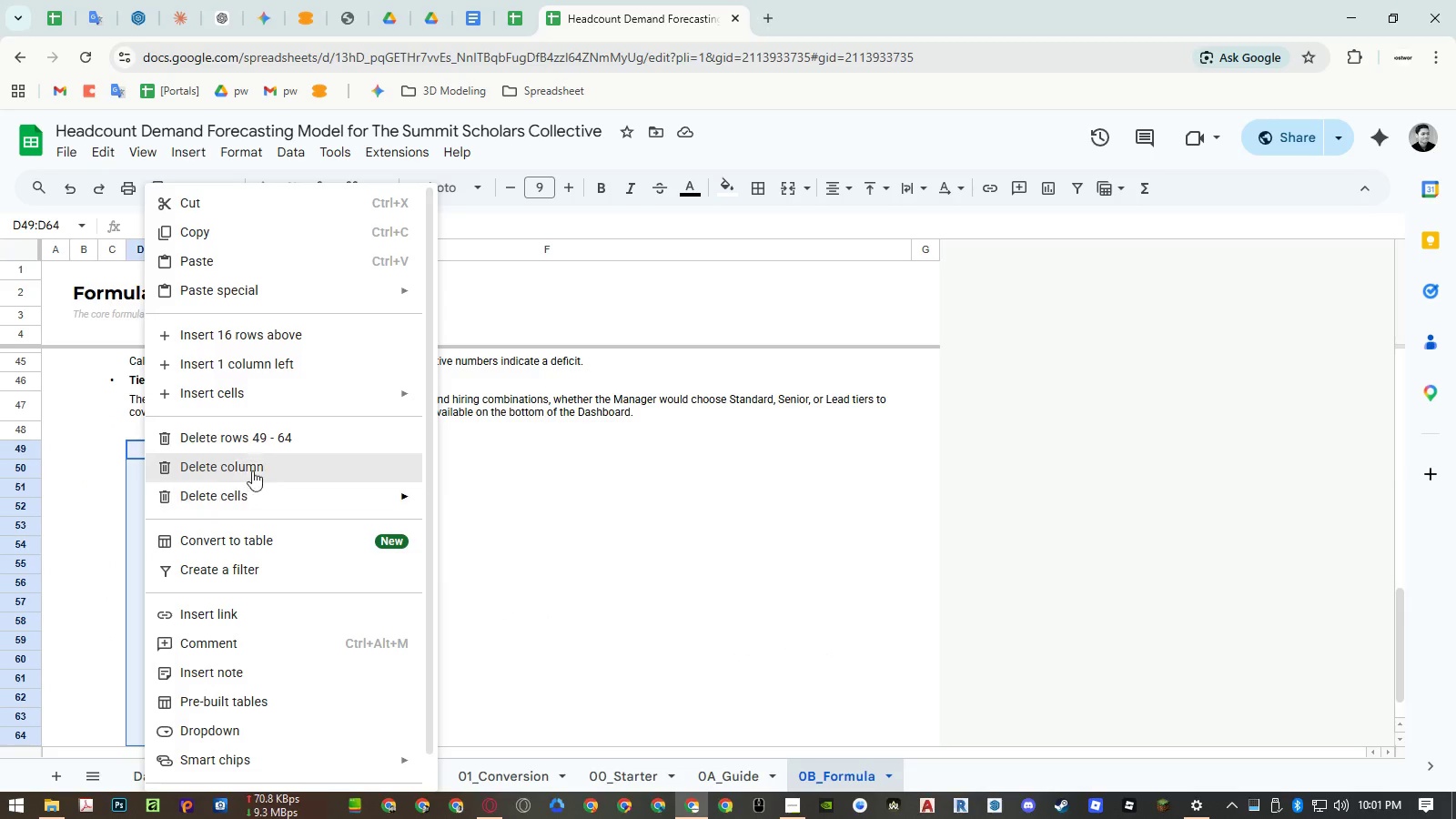 
left_click([258, 440])
 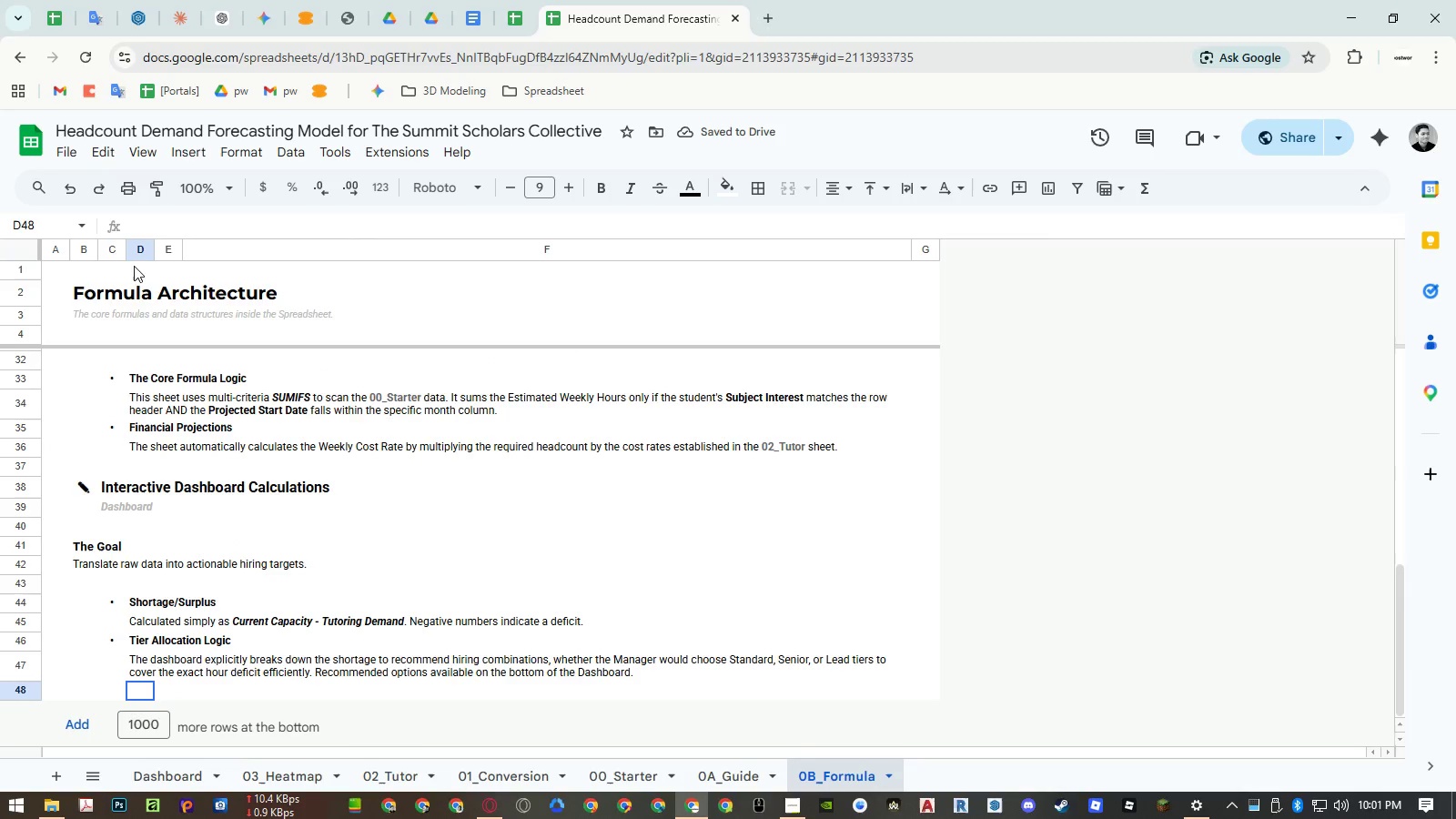 
left_click([64, 153])
 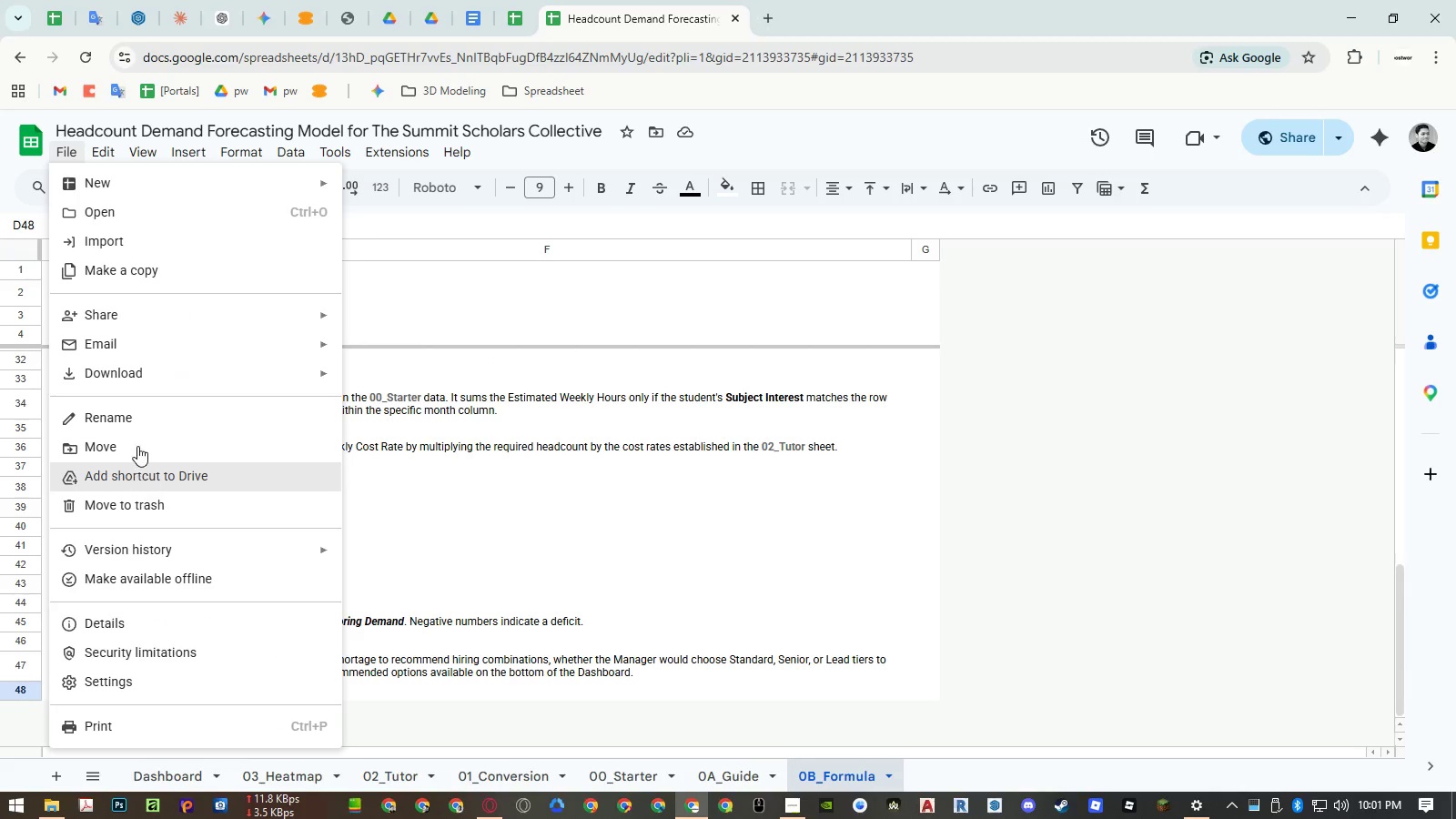 
left_click([137, 373])
 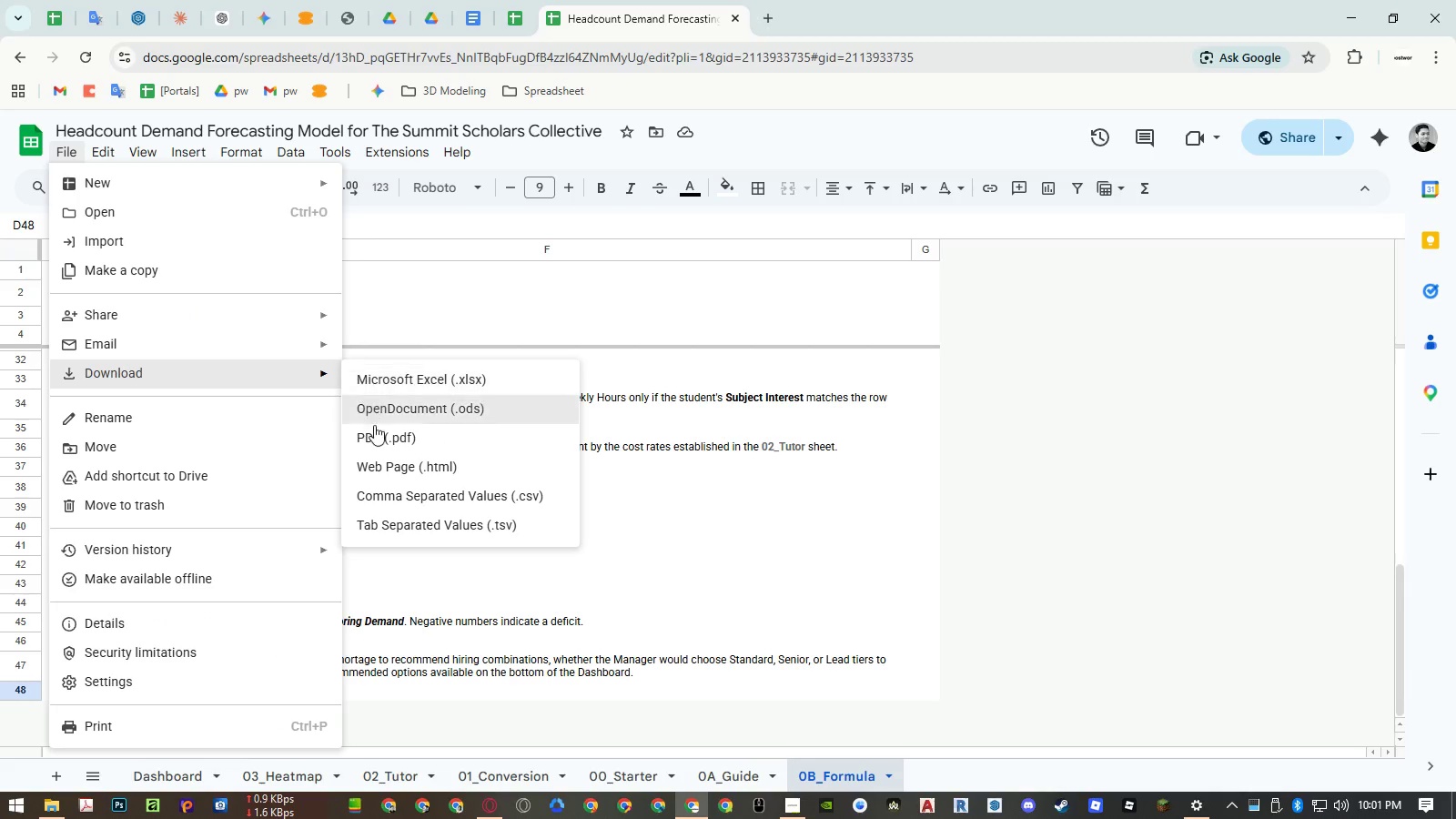 
left_click([374, 431])
 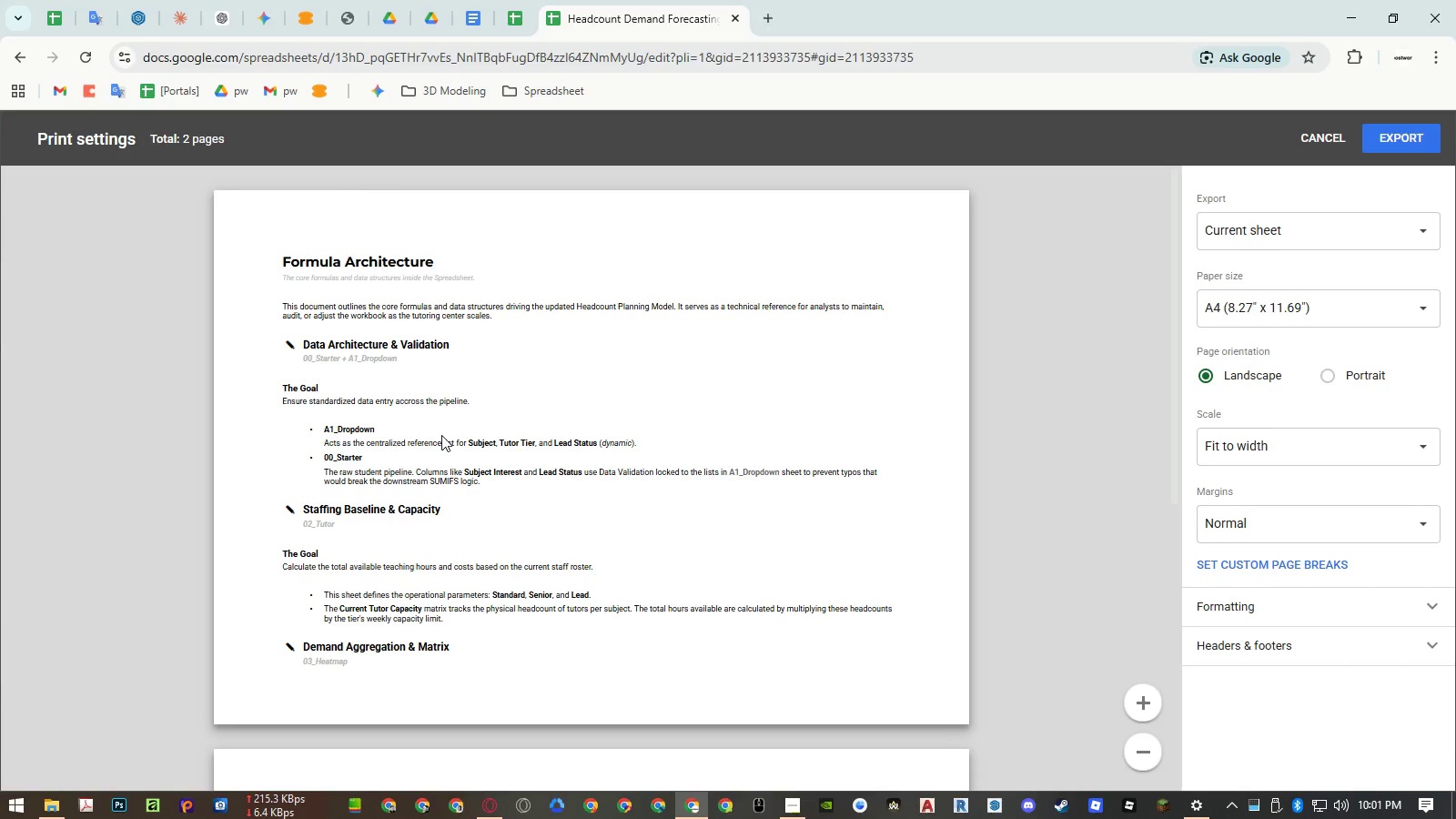 
scroll: coordinate [441, 435], scroll_direction: down, amount: 4.0
 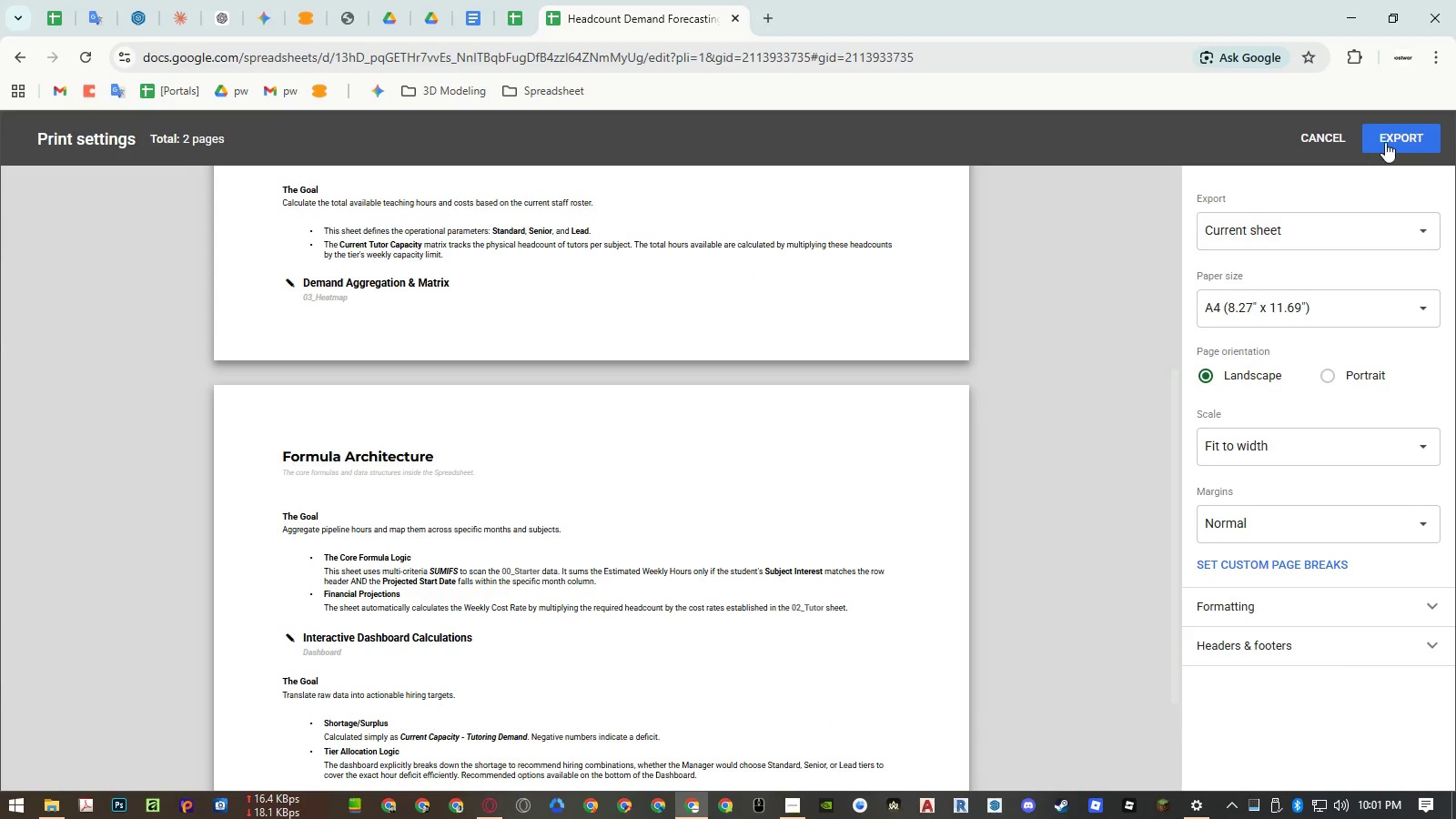 
wait(6.95)
 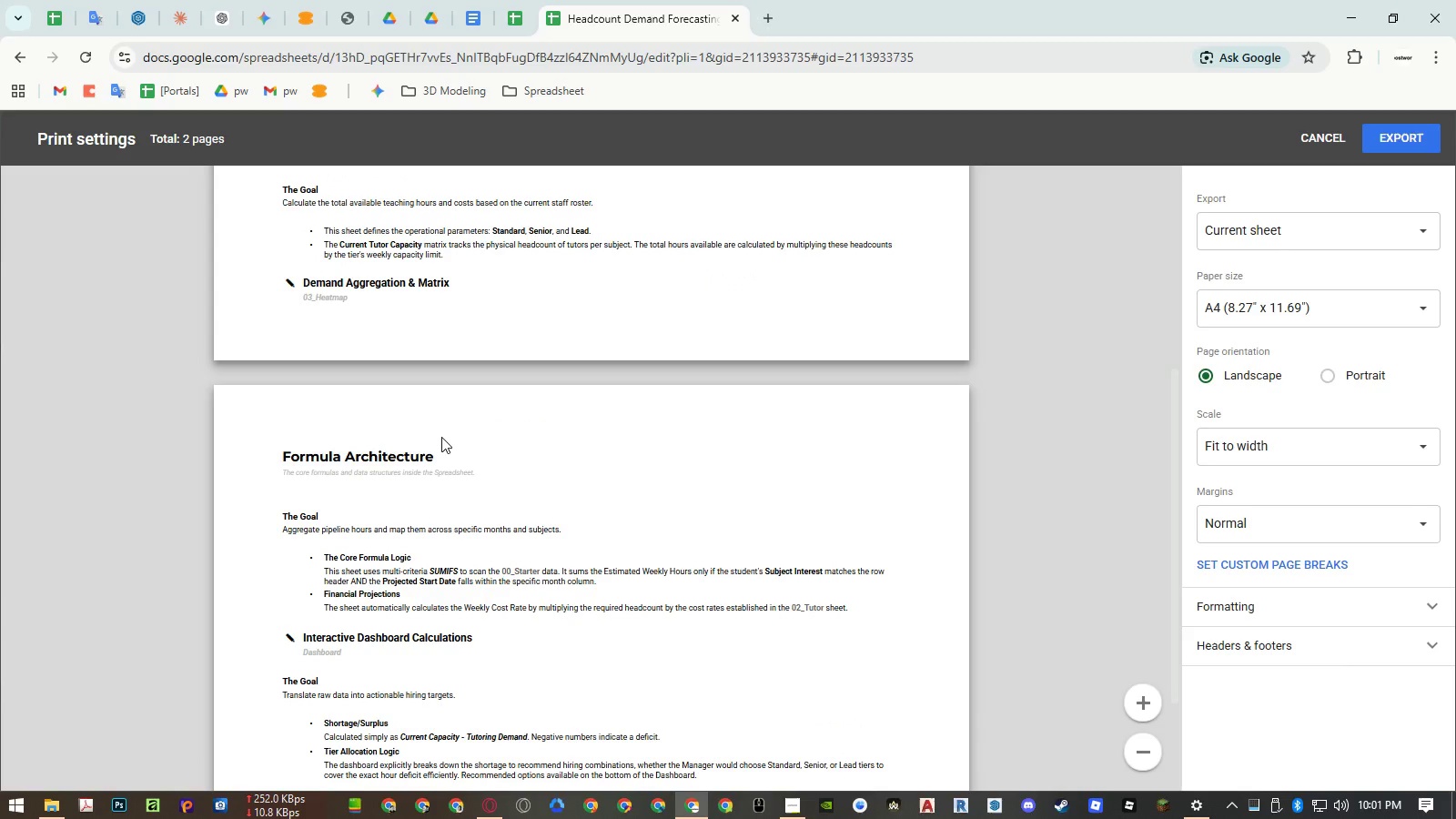 
left_click([295, 754])
 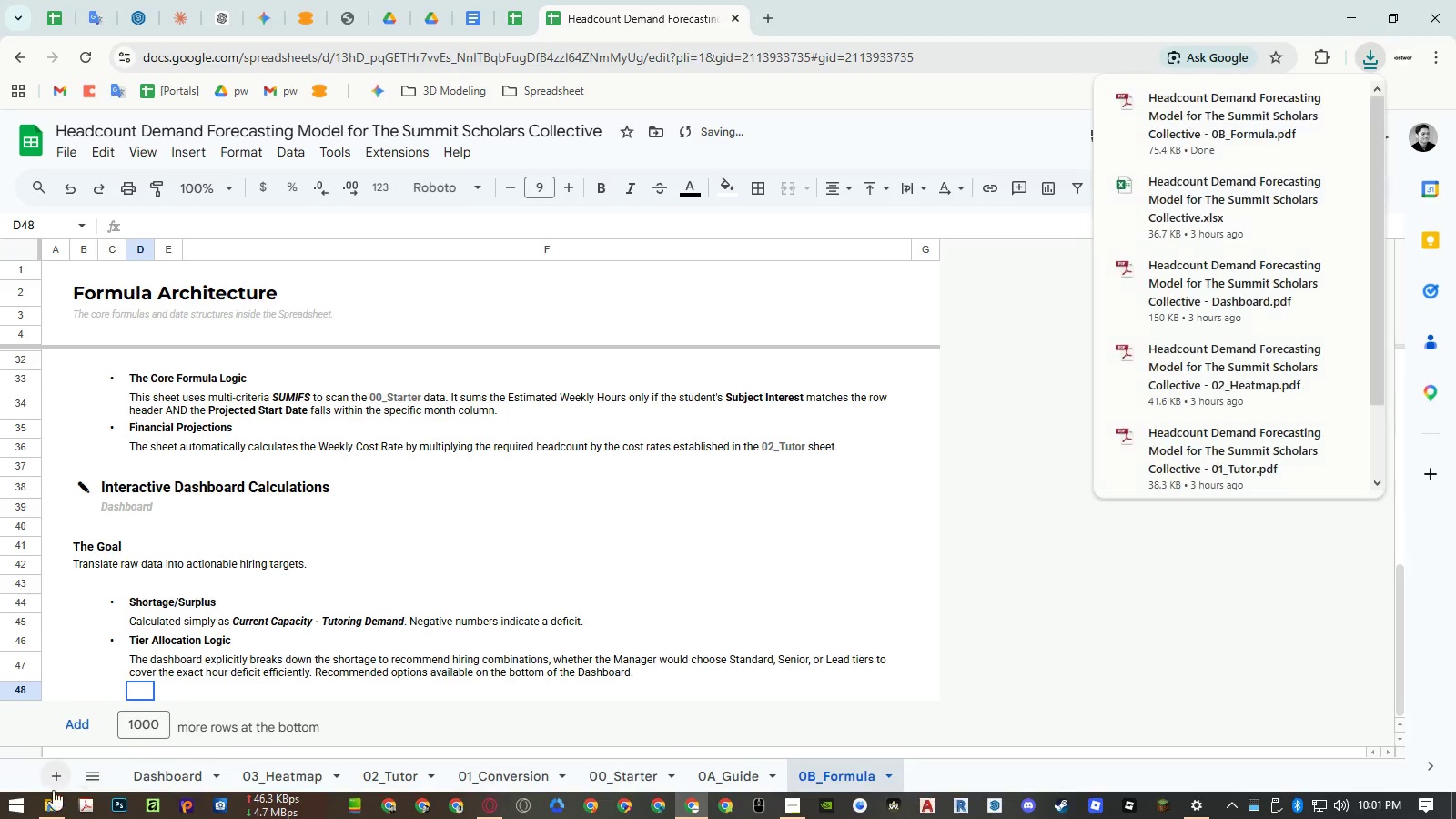 
left_click([45, 807])
 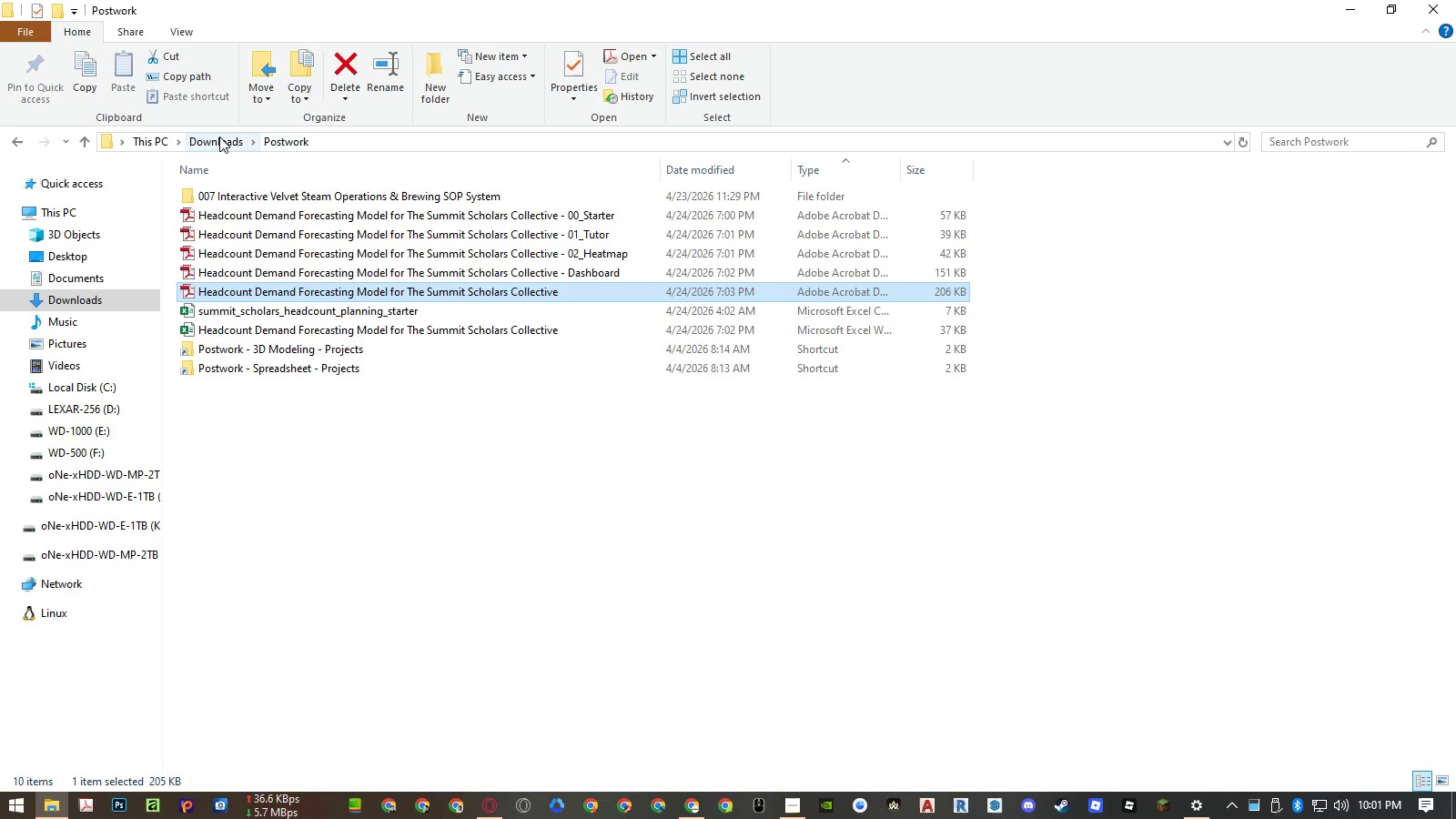 
left_click([219, 136])
 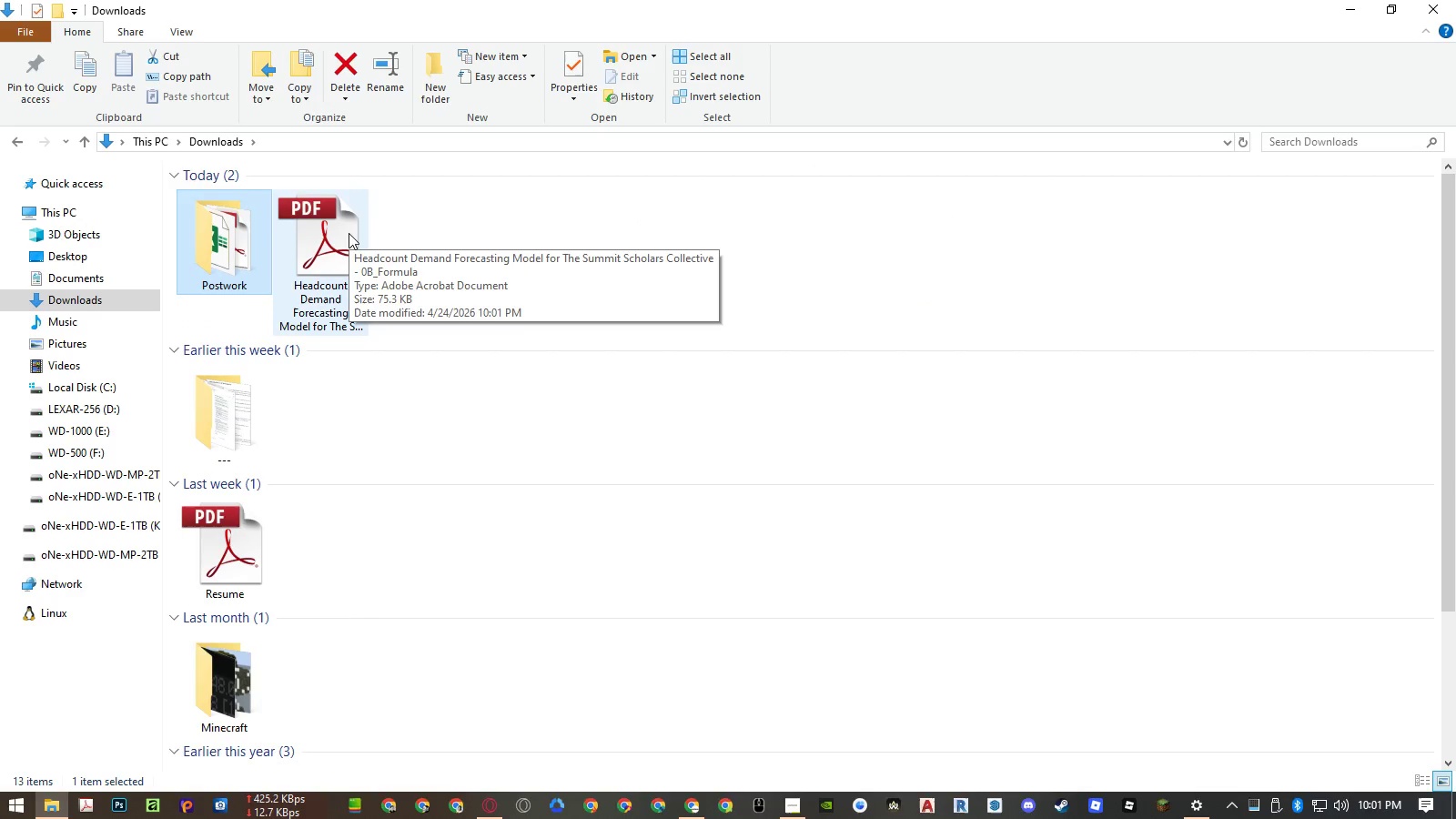 
double_click([349, 233])
 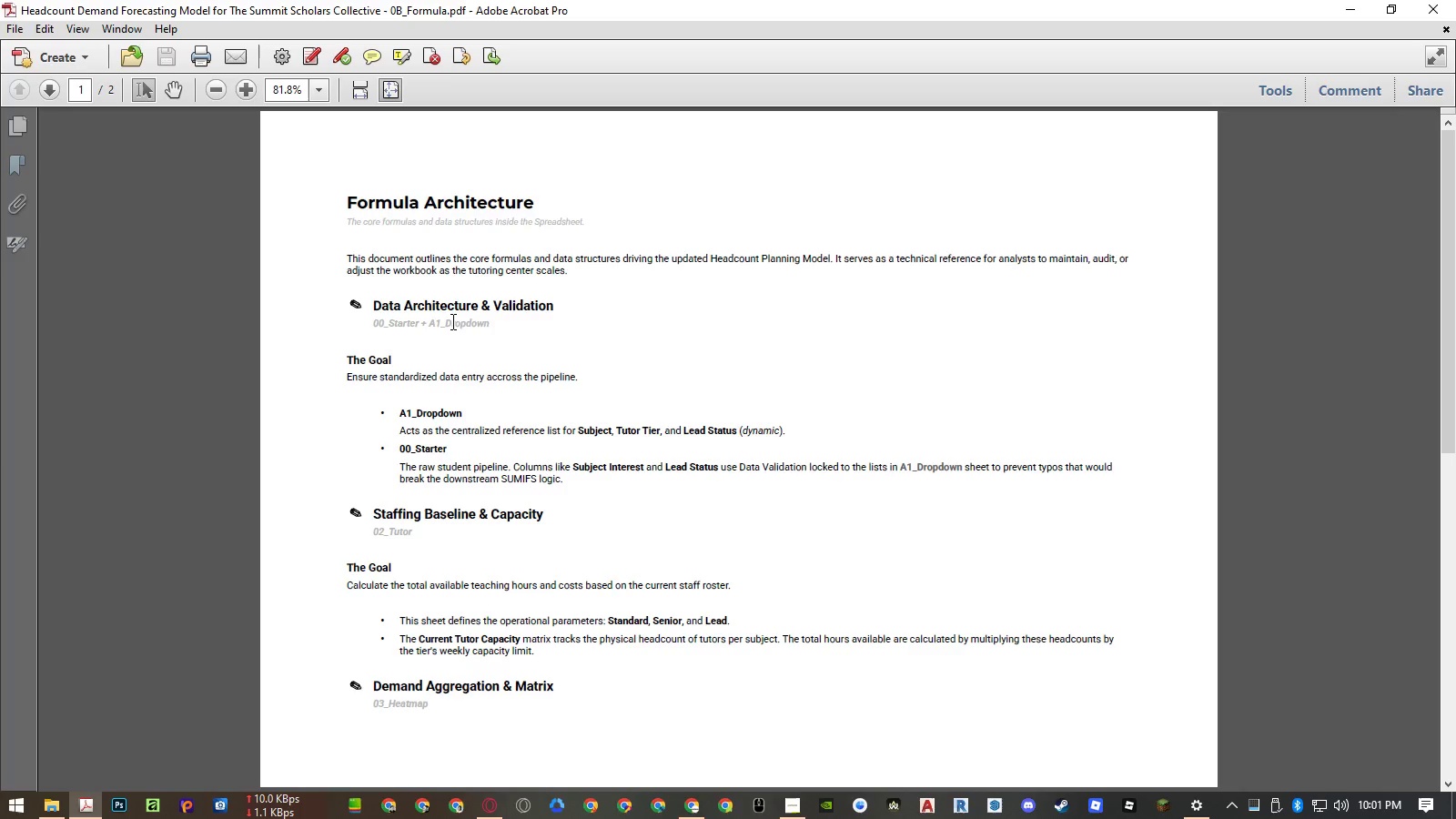 
scroll: coordinate [459, 327], scroll_direction: down, amount: 9.0
 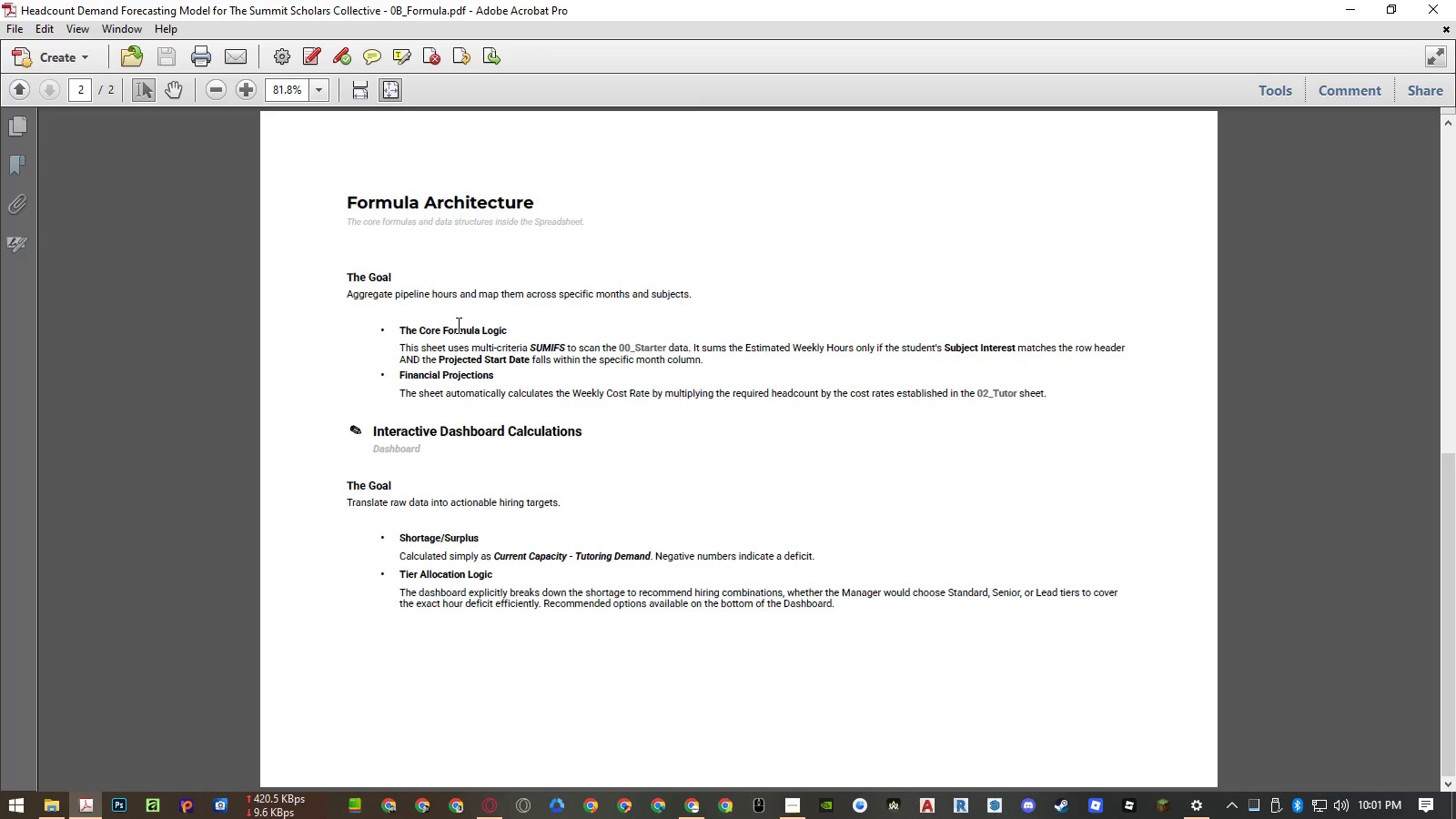 
scroll: coordinate [459, 327], scroll_direction: up, amount: 3.0
 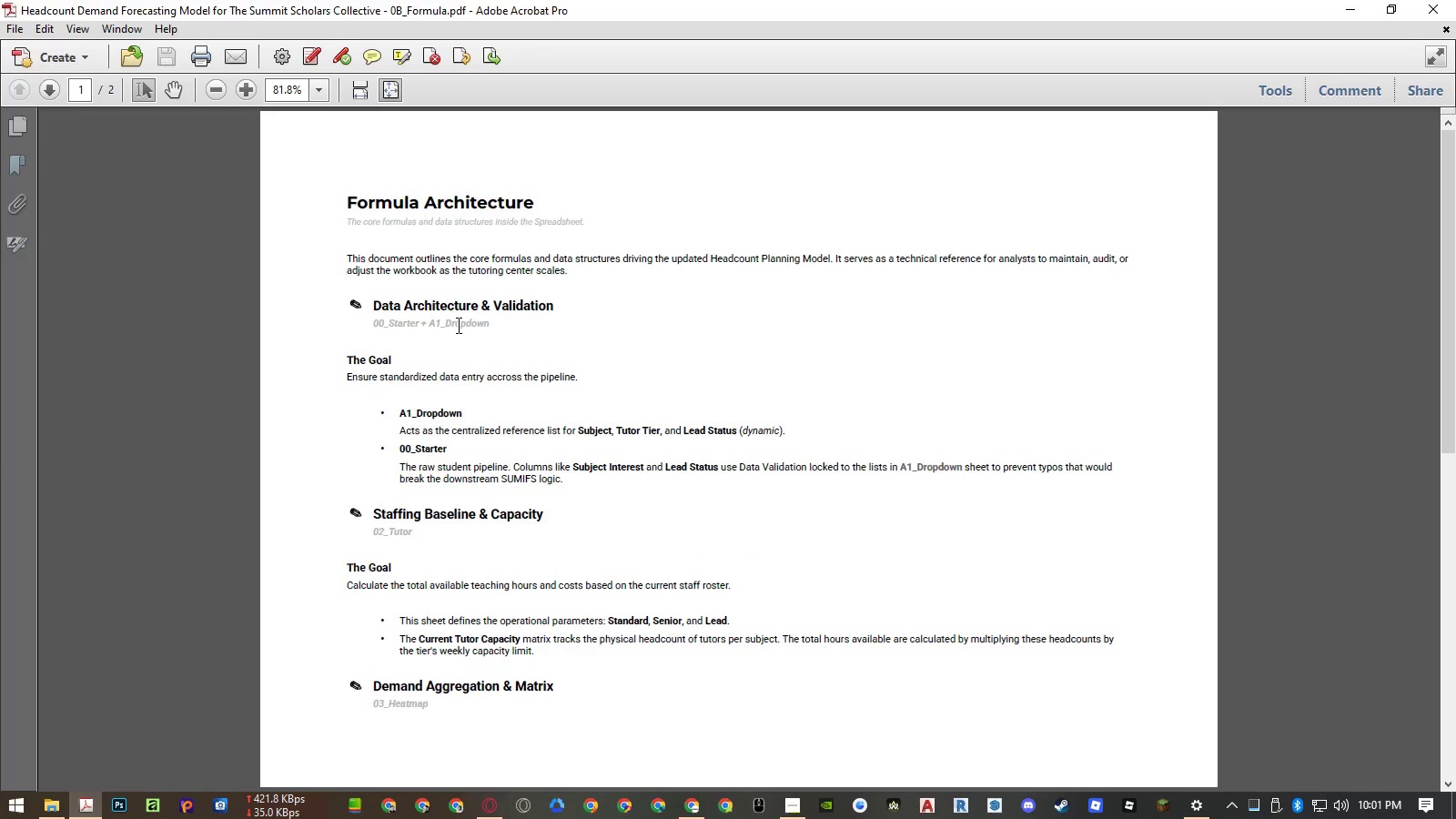 
scroll: coordinate [459, 327], scroll_direction: down, amount: 5.0
 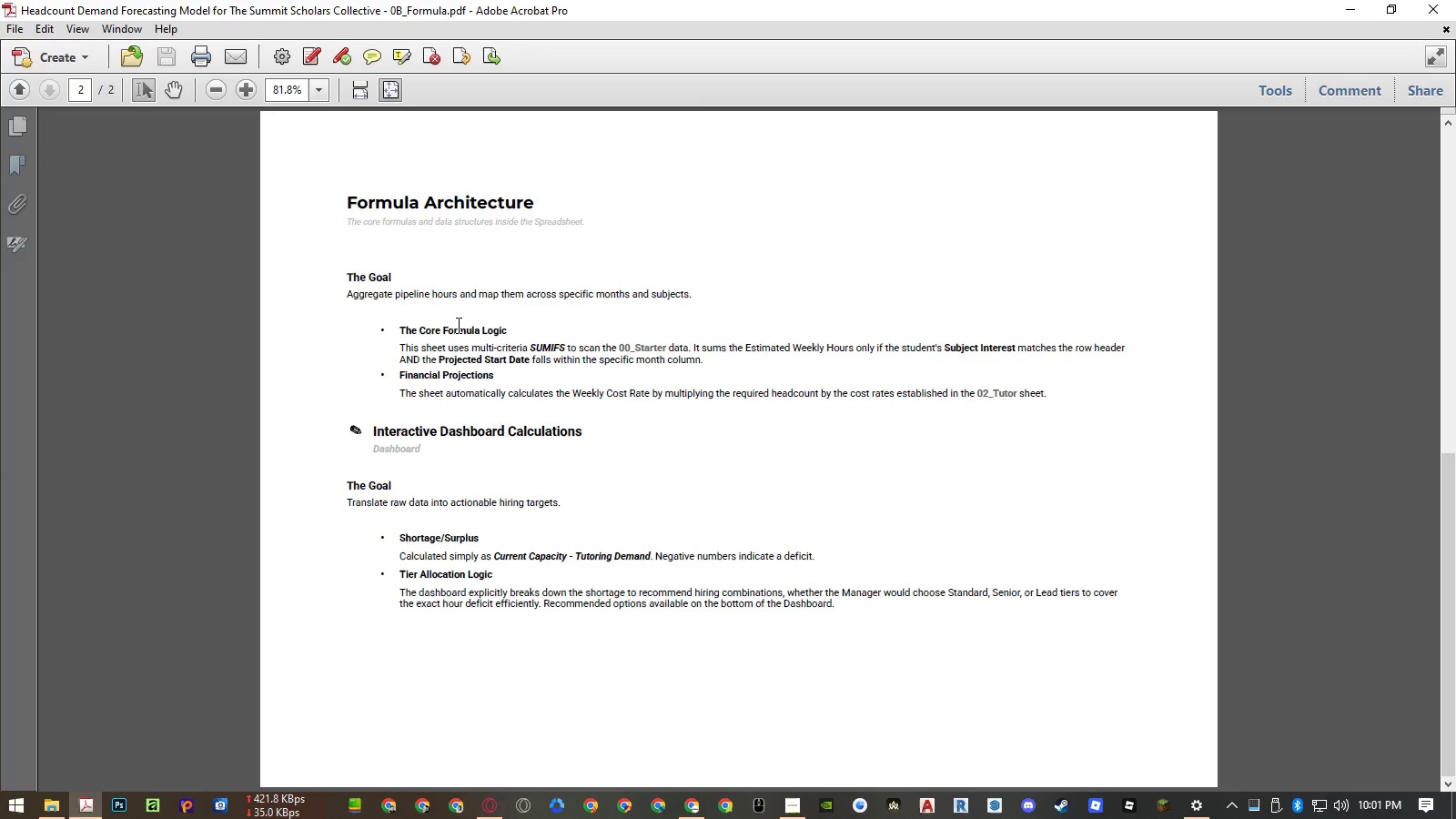 
key(Escape)
 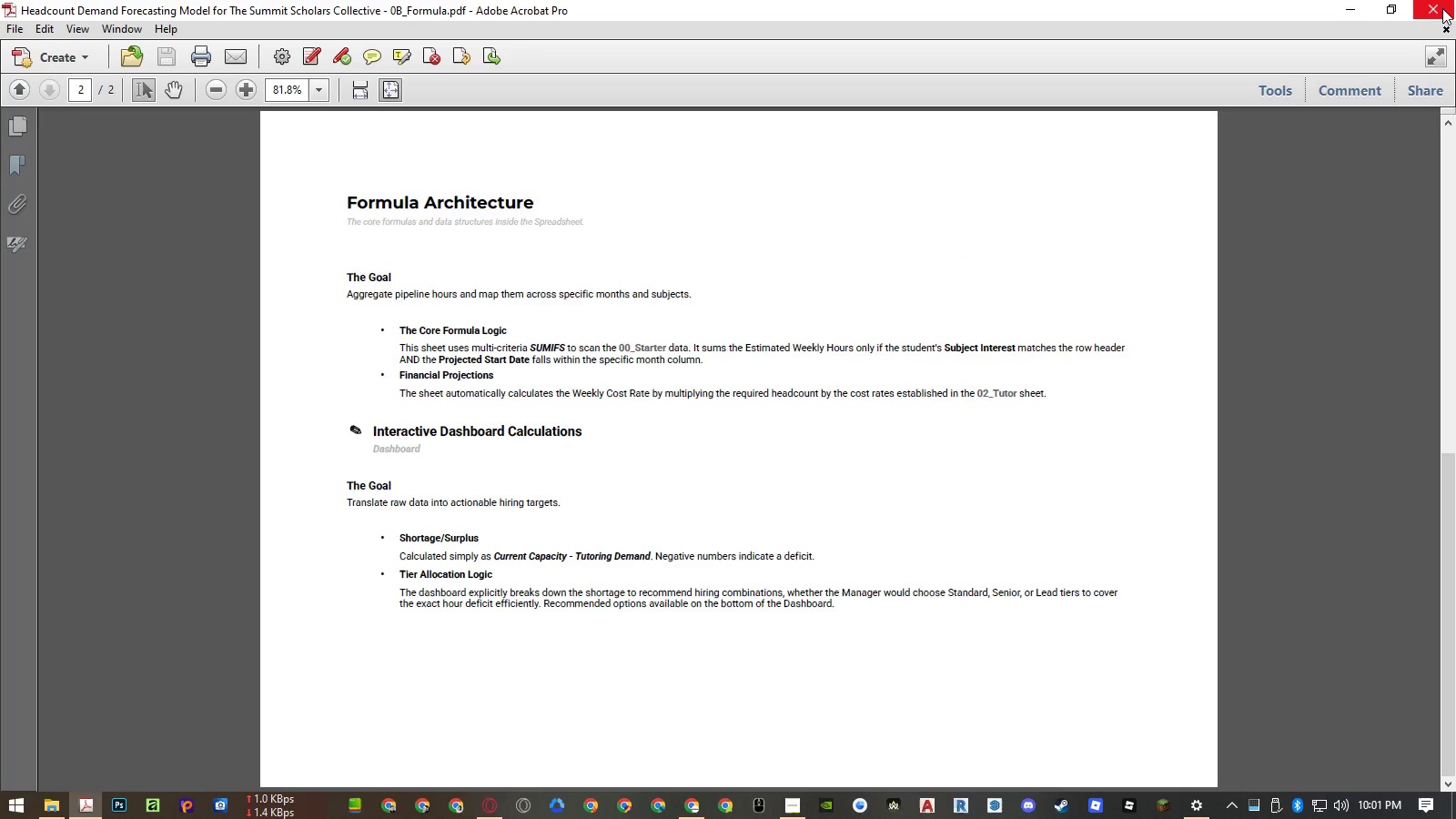 
left_click([1442, 8])
 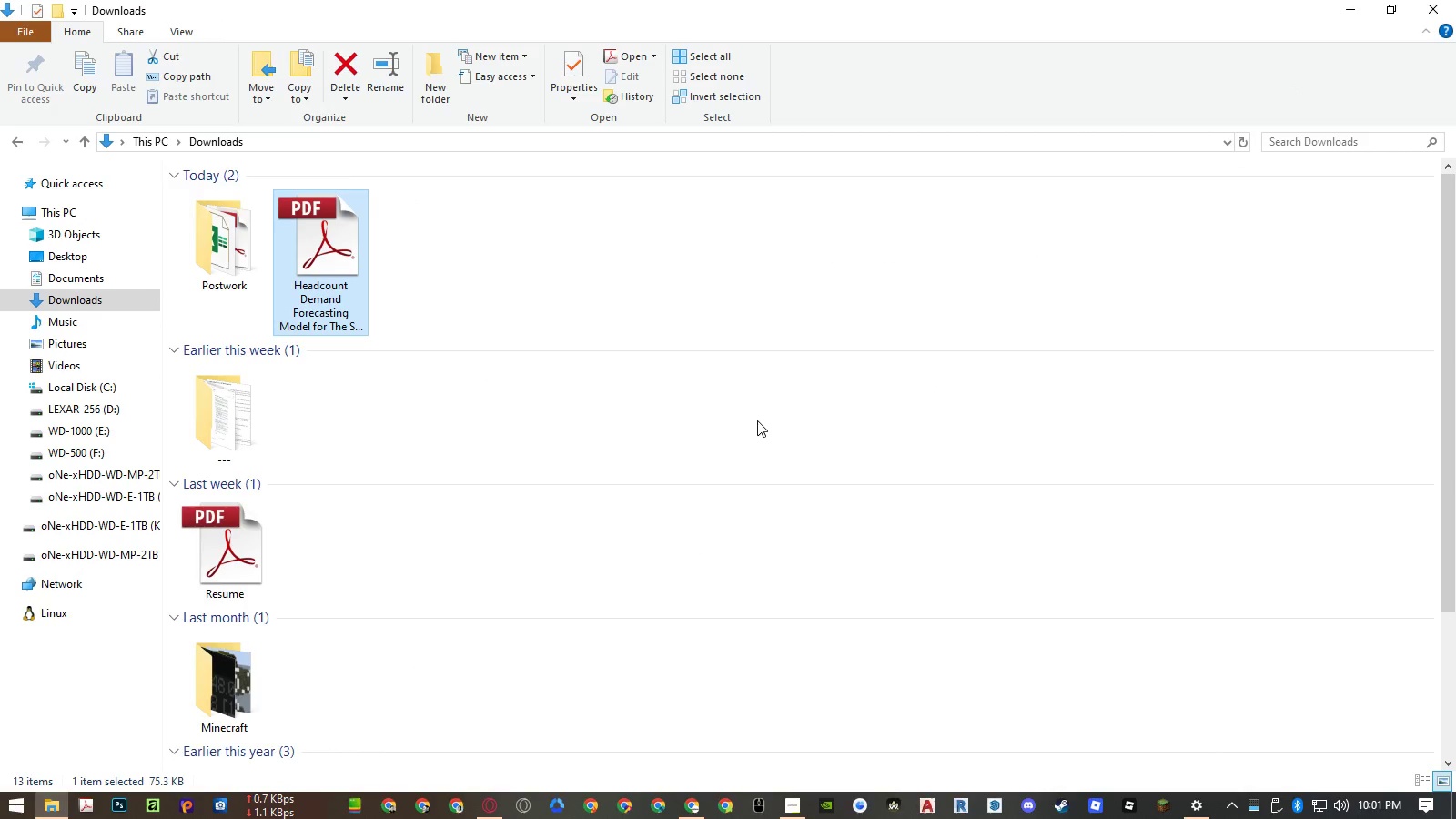 
left_click([338, 237])
 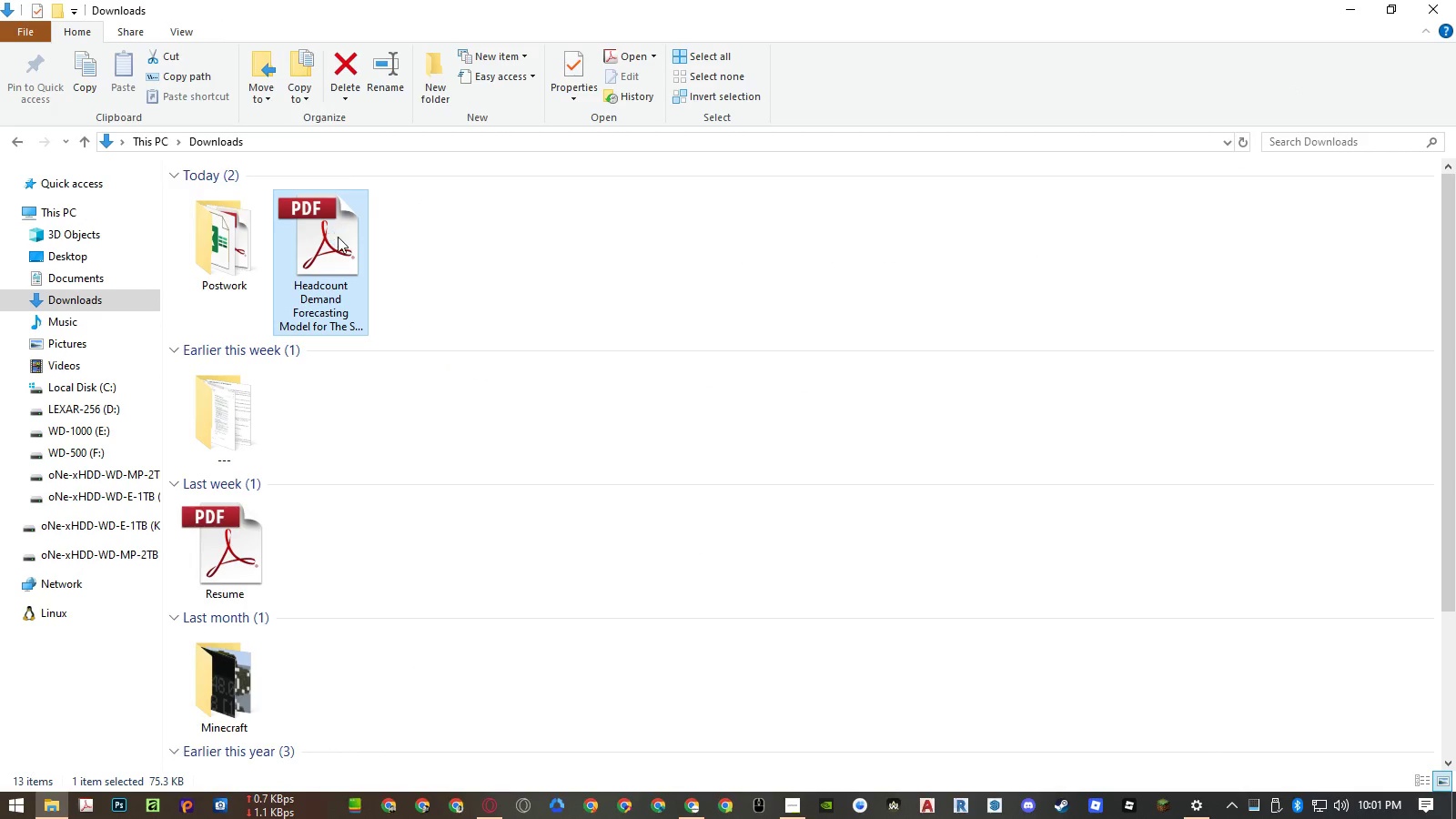 
key(Delete)
 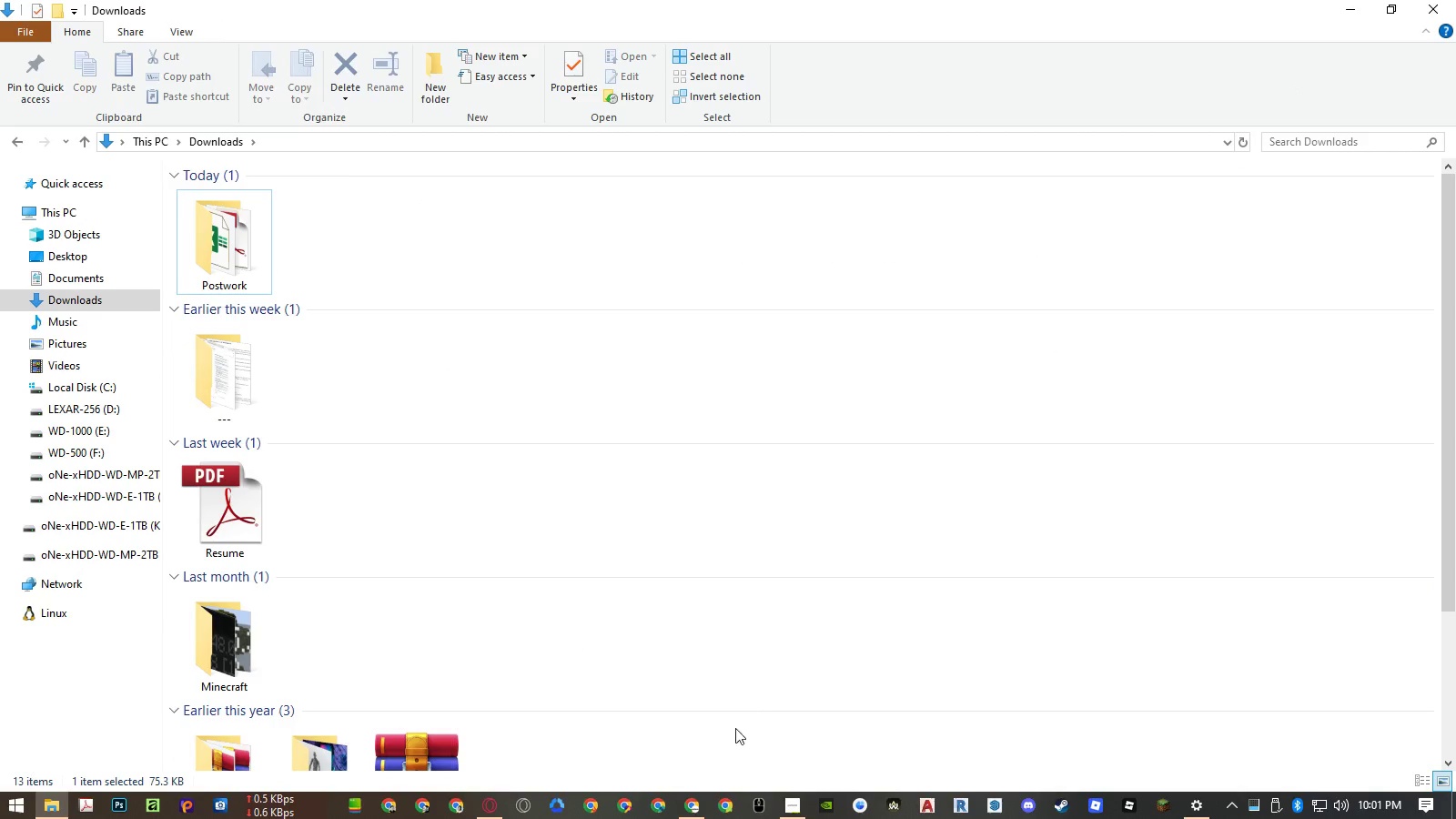 
left_click([701, 806])
 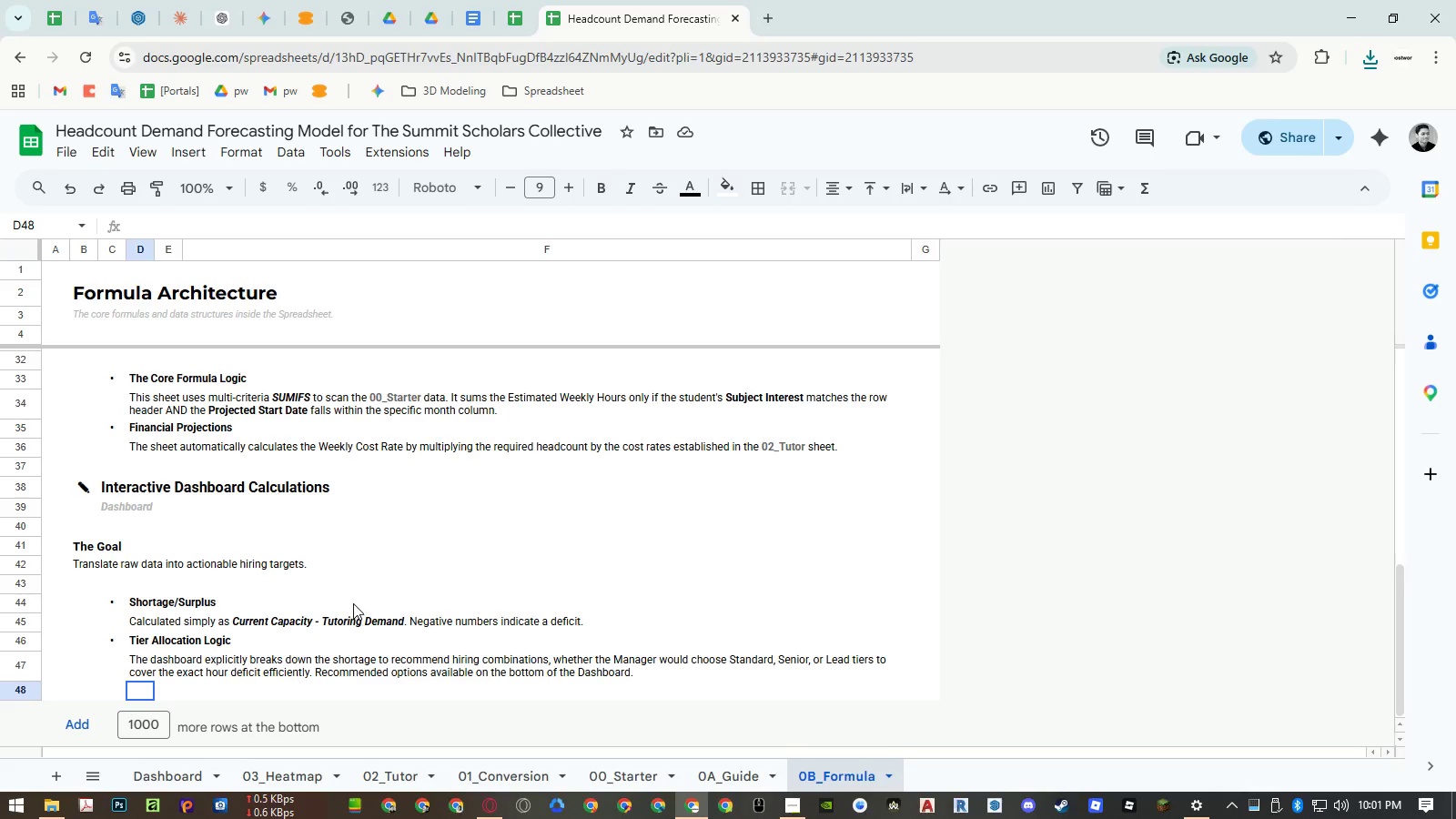 
scroll: coordinate [353, 602], scroll_direction: up, amount: 3.0
 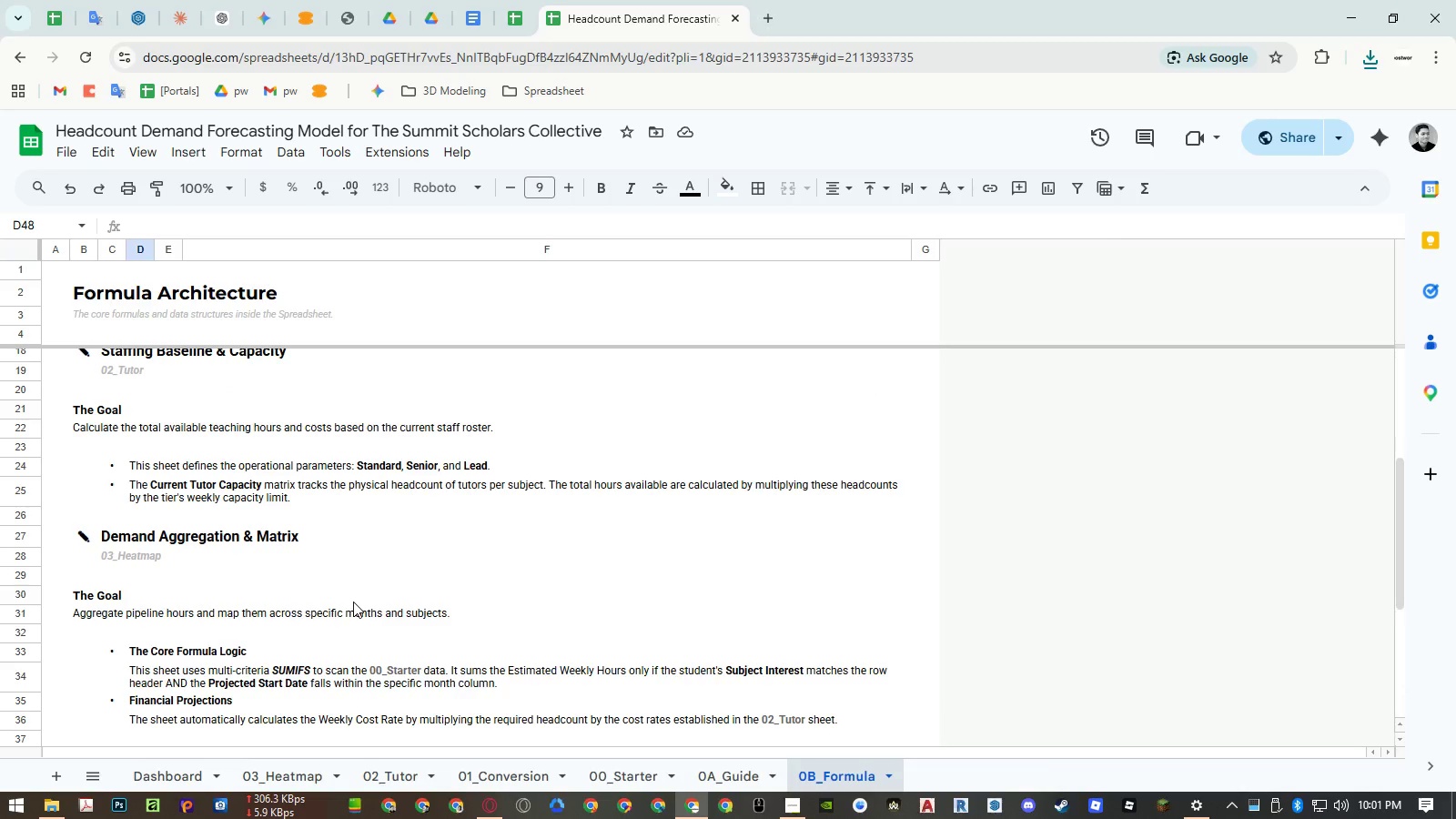 
key(Control+ControlRight)
 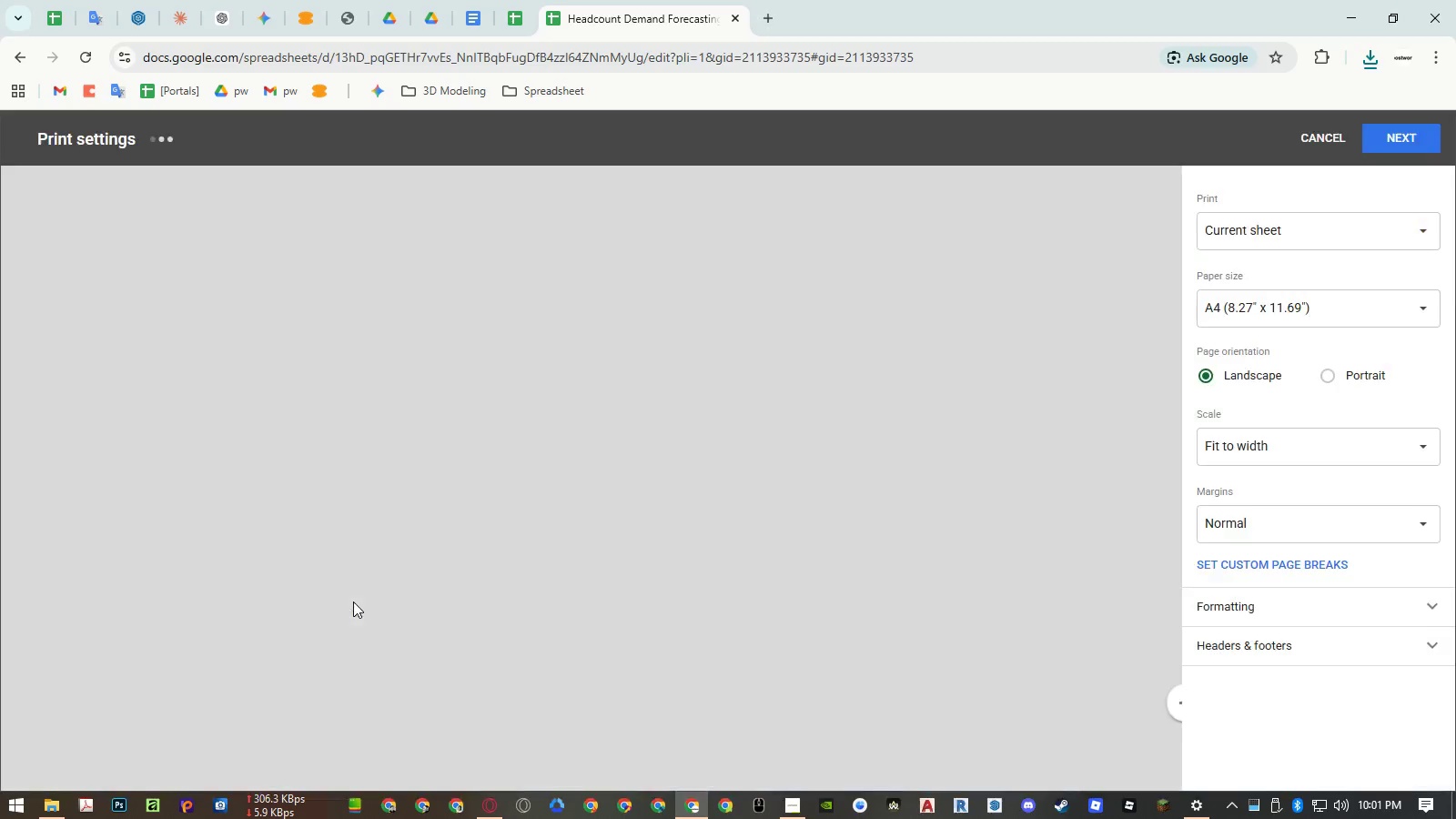 
key(Control+P)
 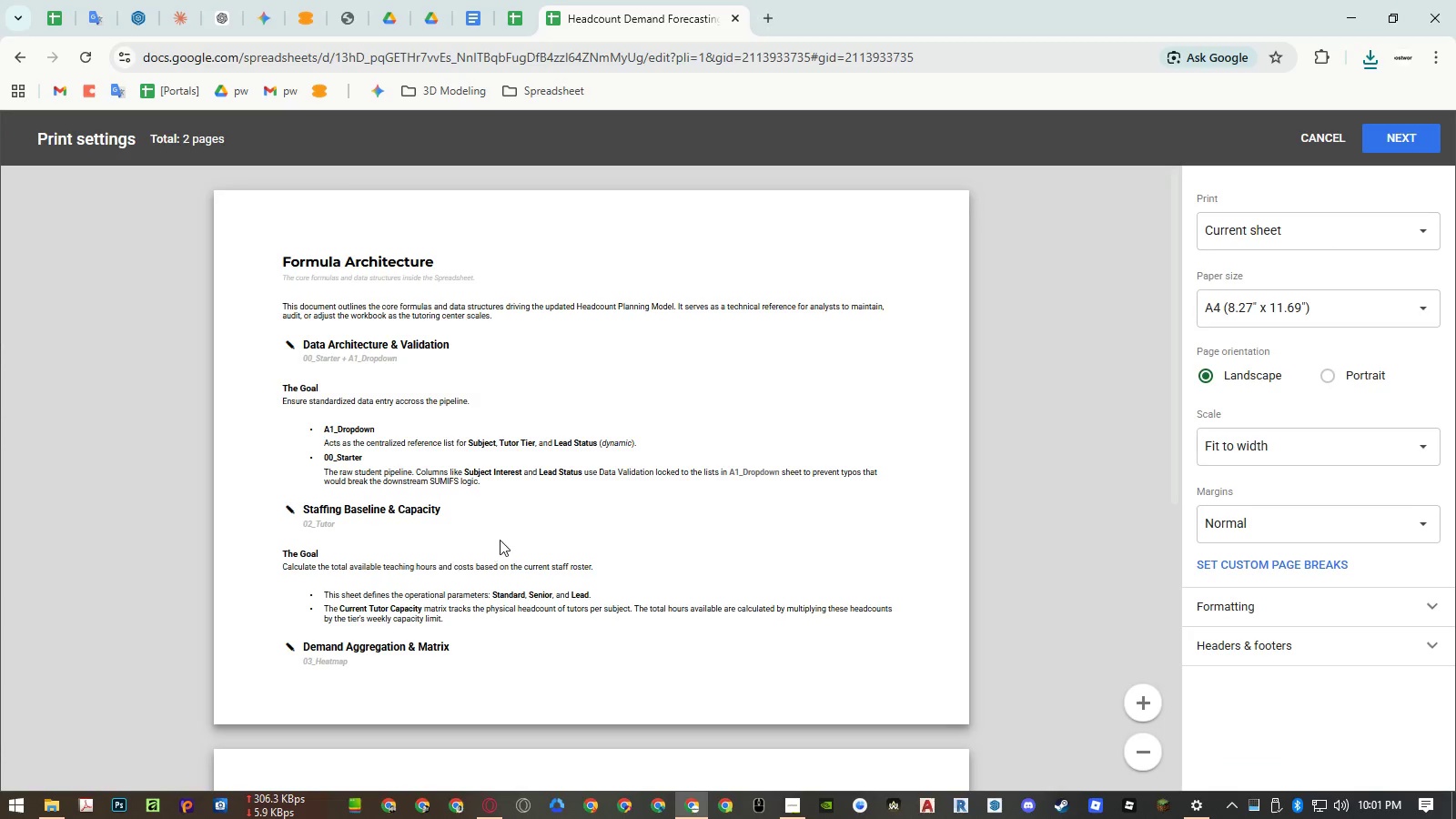 
scroll: coordinate [504, 536], scroll_direction: down, amount: 2.0
 